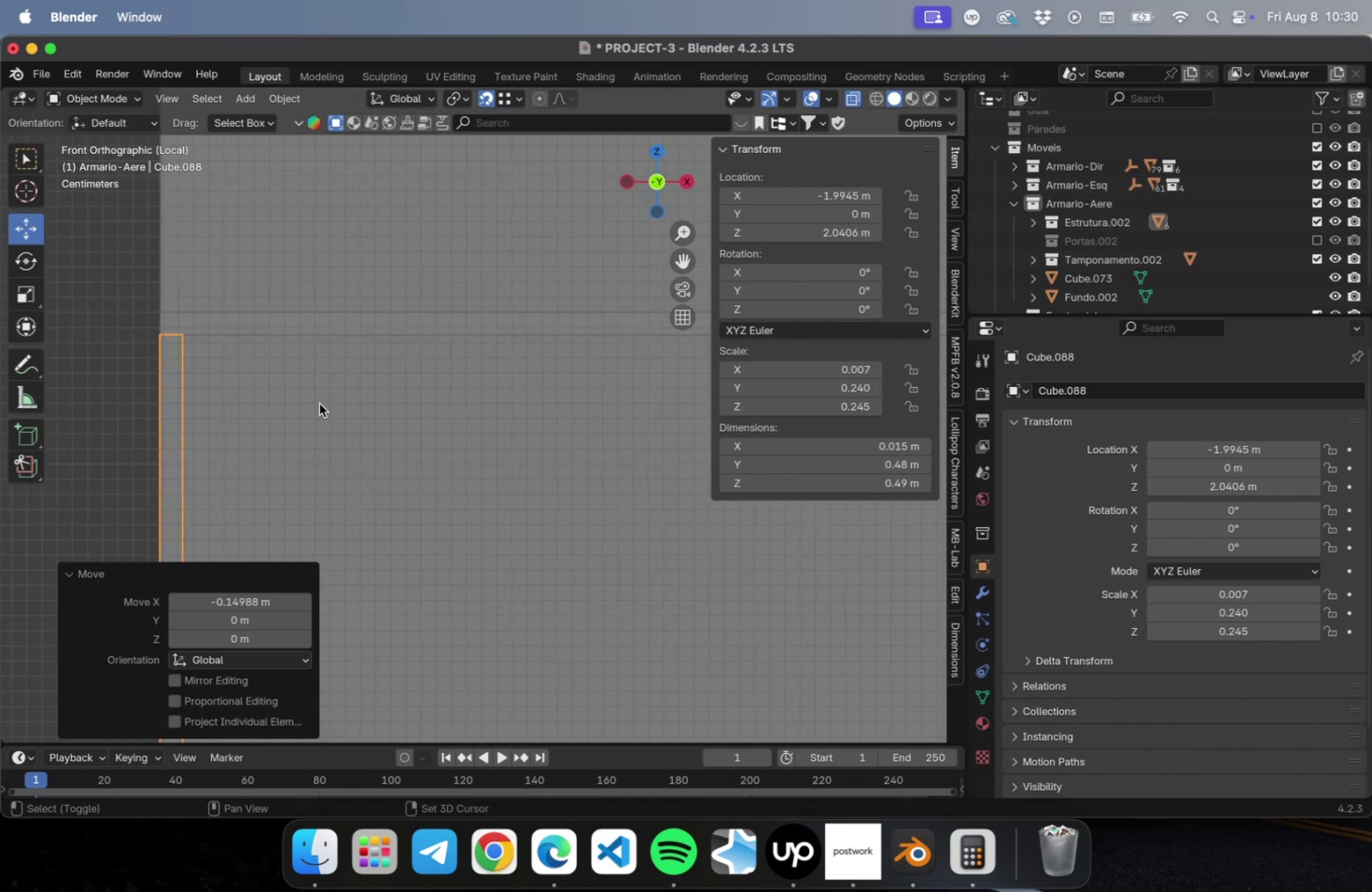 
scroll: coordinate [315, 409], scroll_direction: down, amount: 47.0
 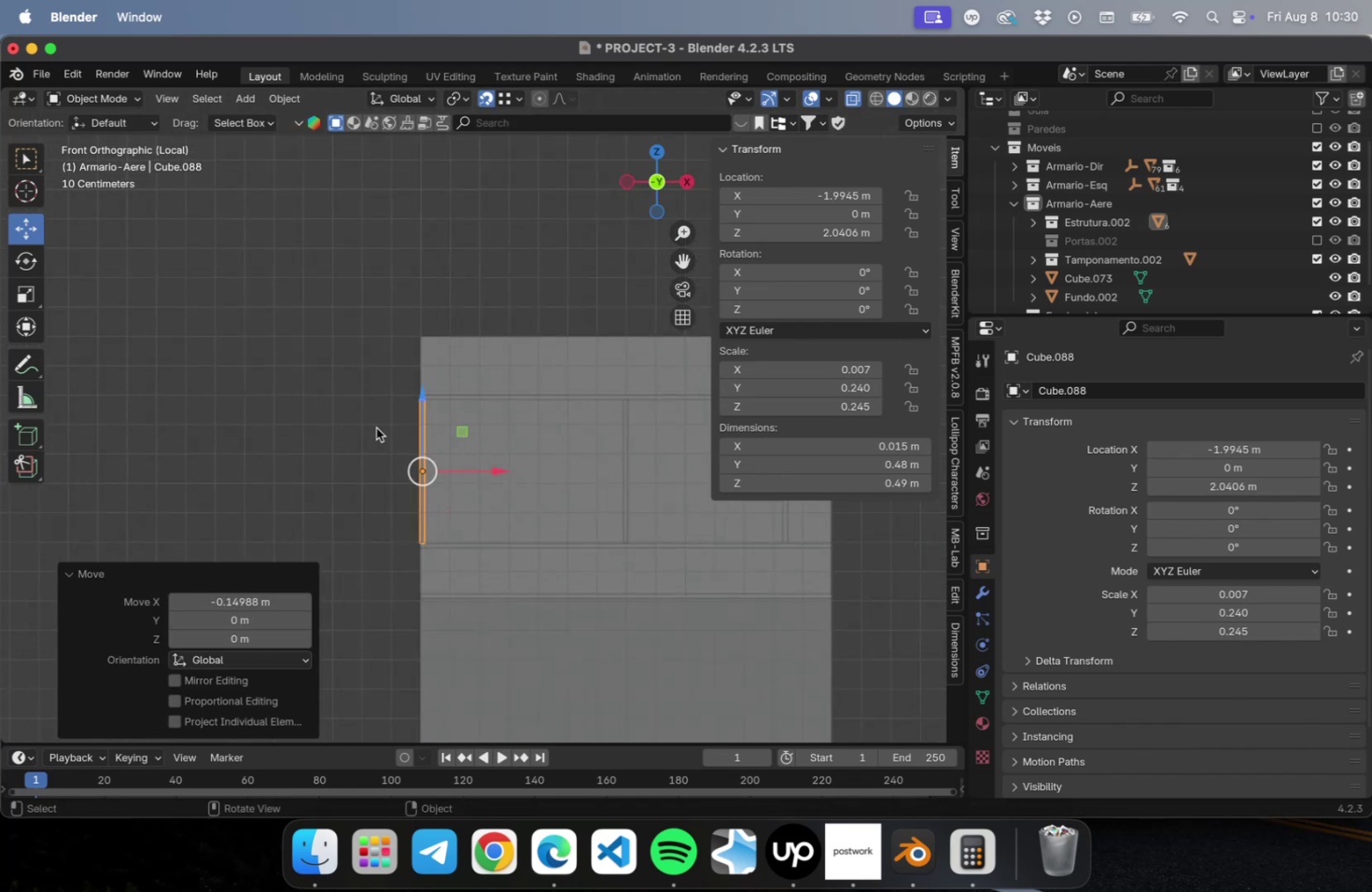 
hold_key(key=ShiftLeft, duration=0.48)
 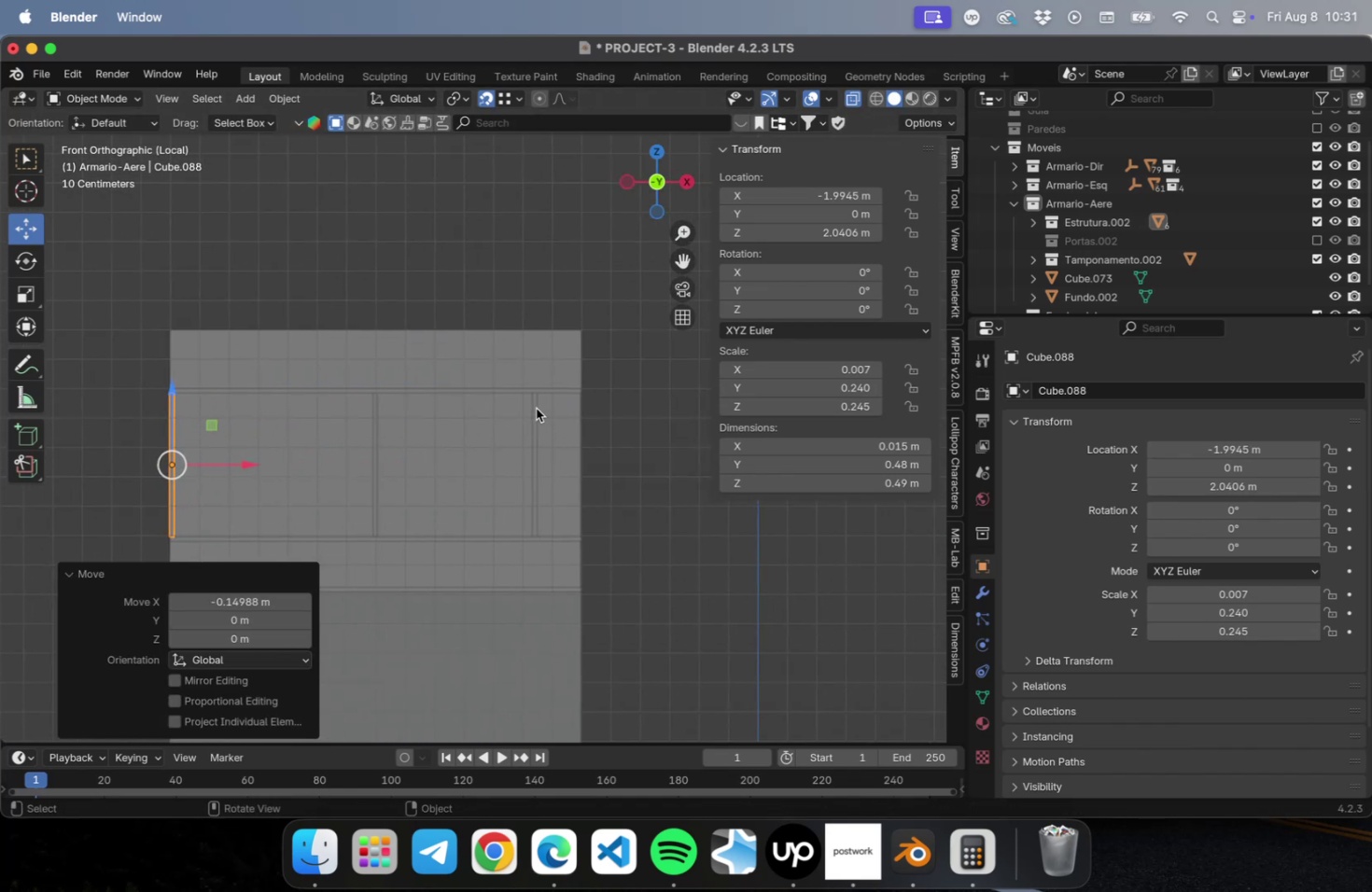 
left_click([536, 408])
 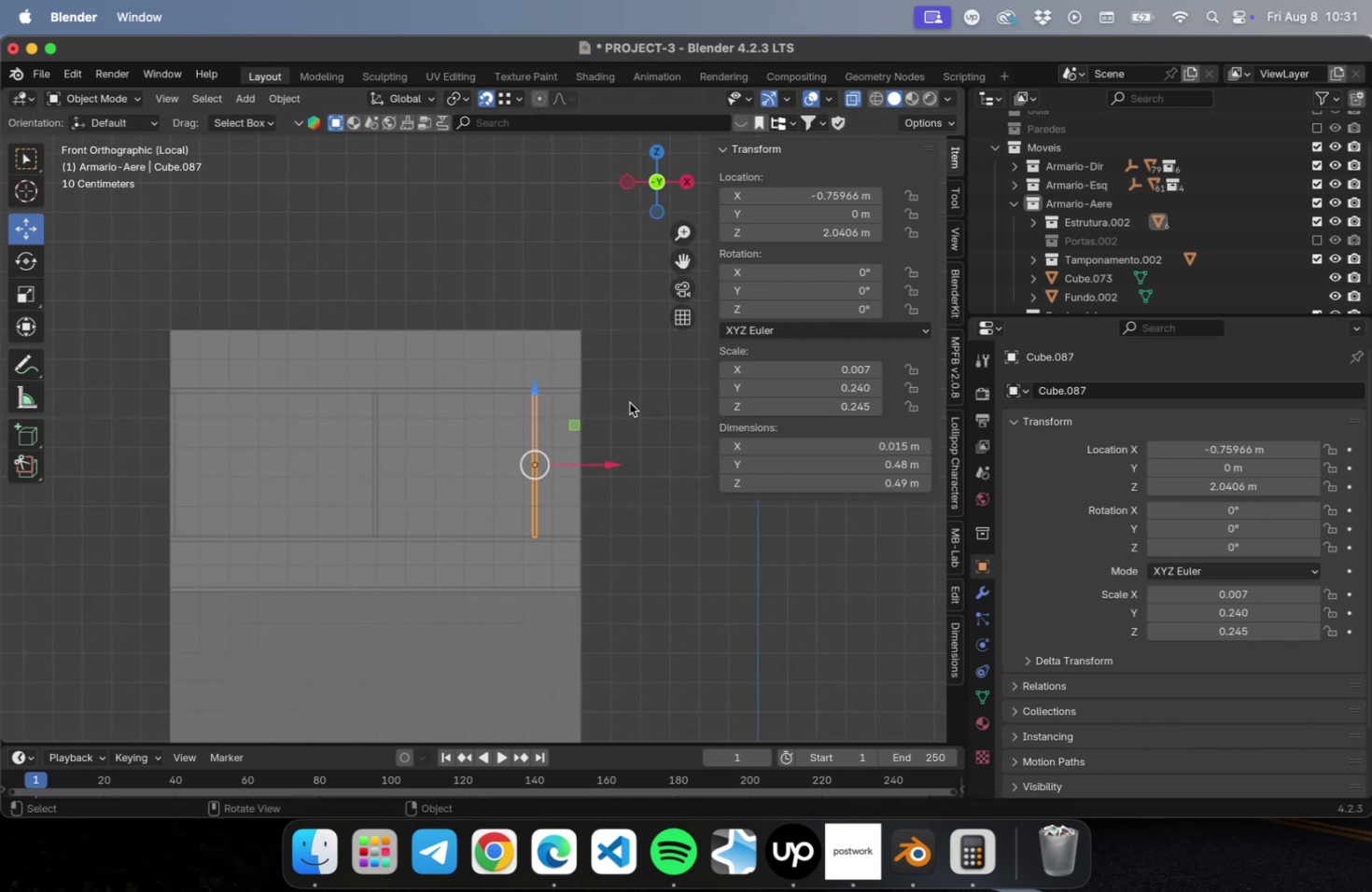 
scroll: coordinate [625, 392], scroll_direction: up, amount: 44.0
 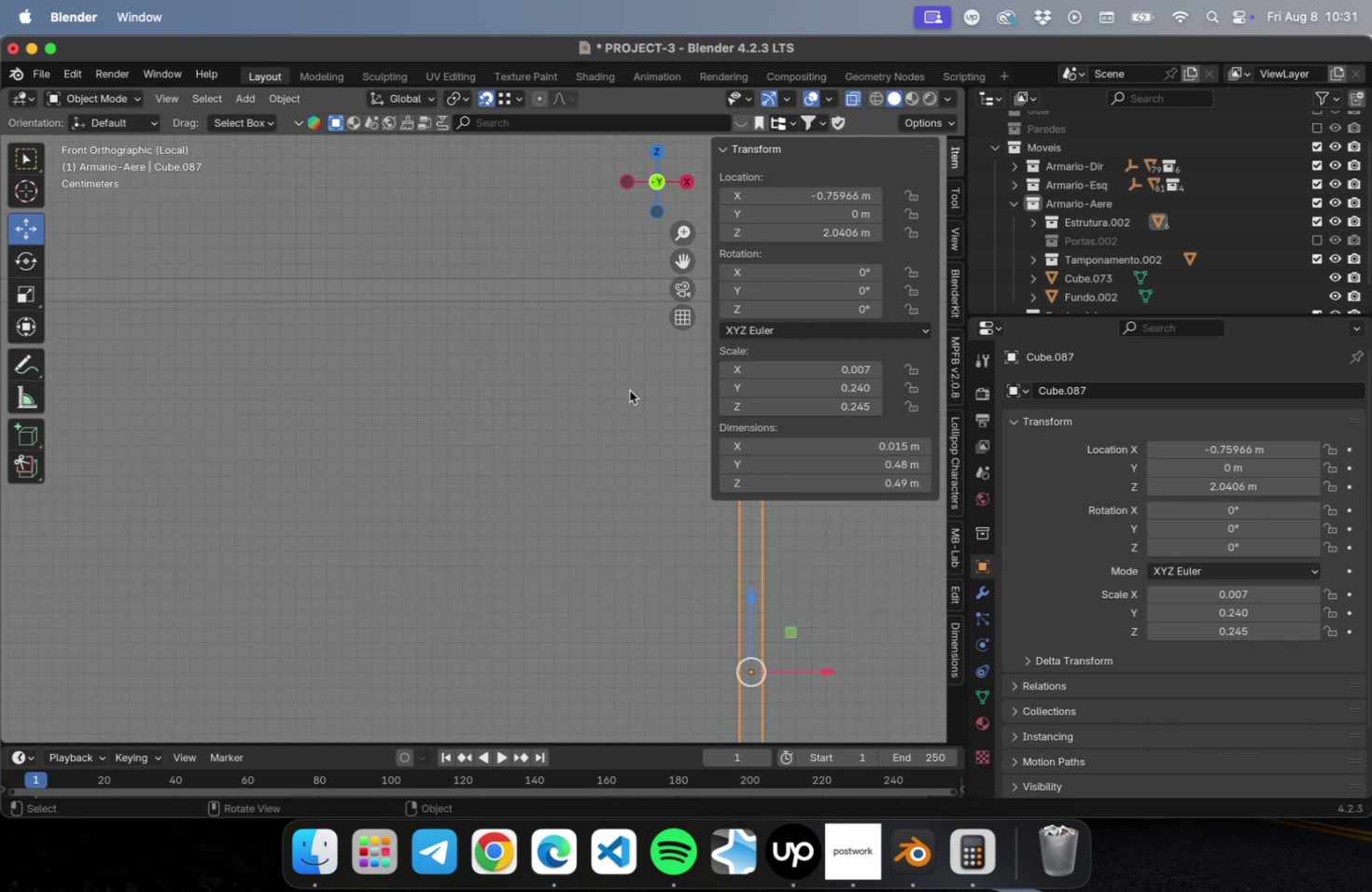 
hold_key(key=ShiftLeft, duration=0.51)
 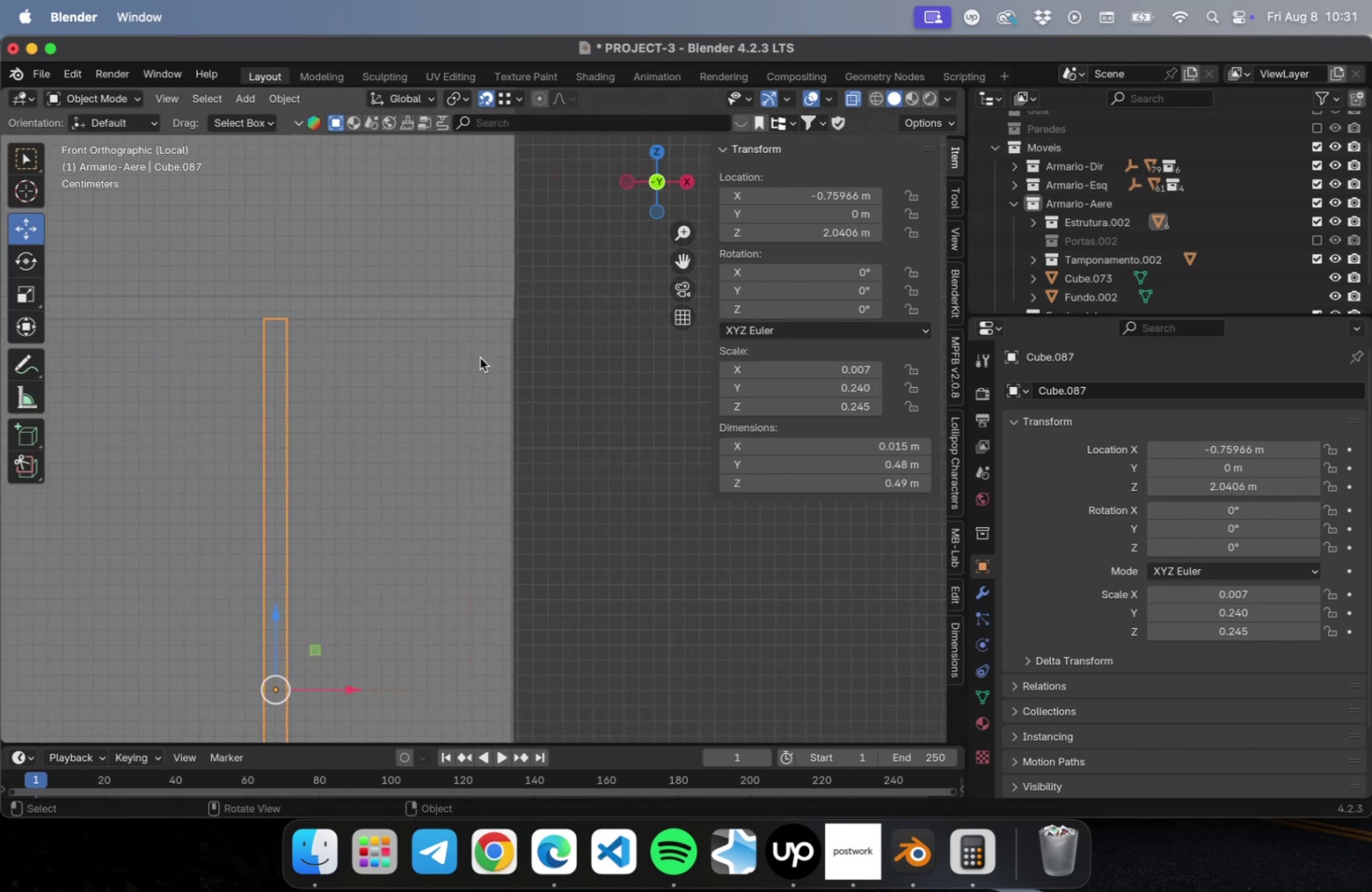 
scroll: coordinate [481, 354], scroll_direction: up, amount: 10.0
 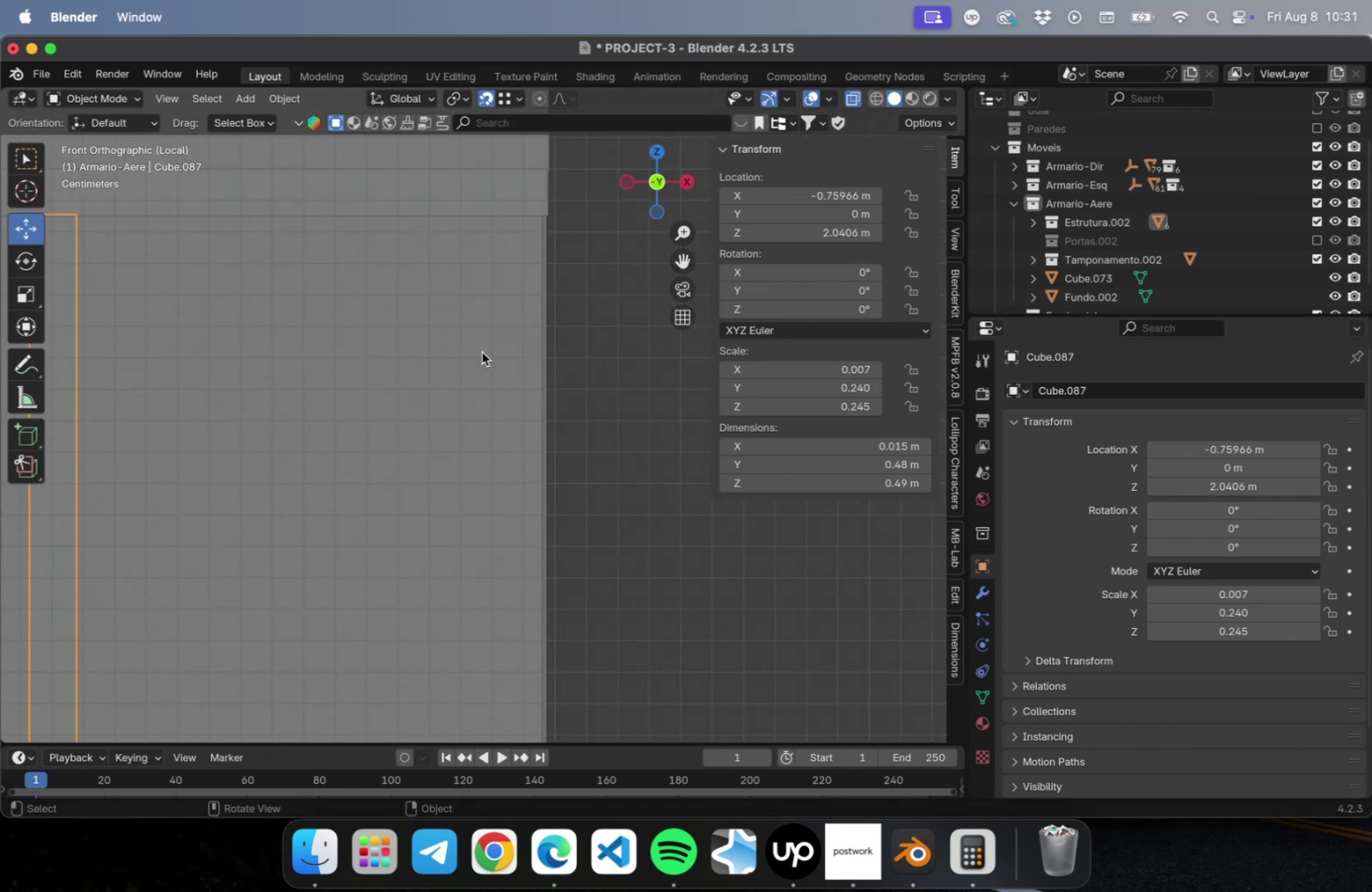 
hold_key(key=ShiftLeft, duration=0.7)
 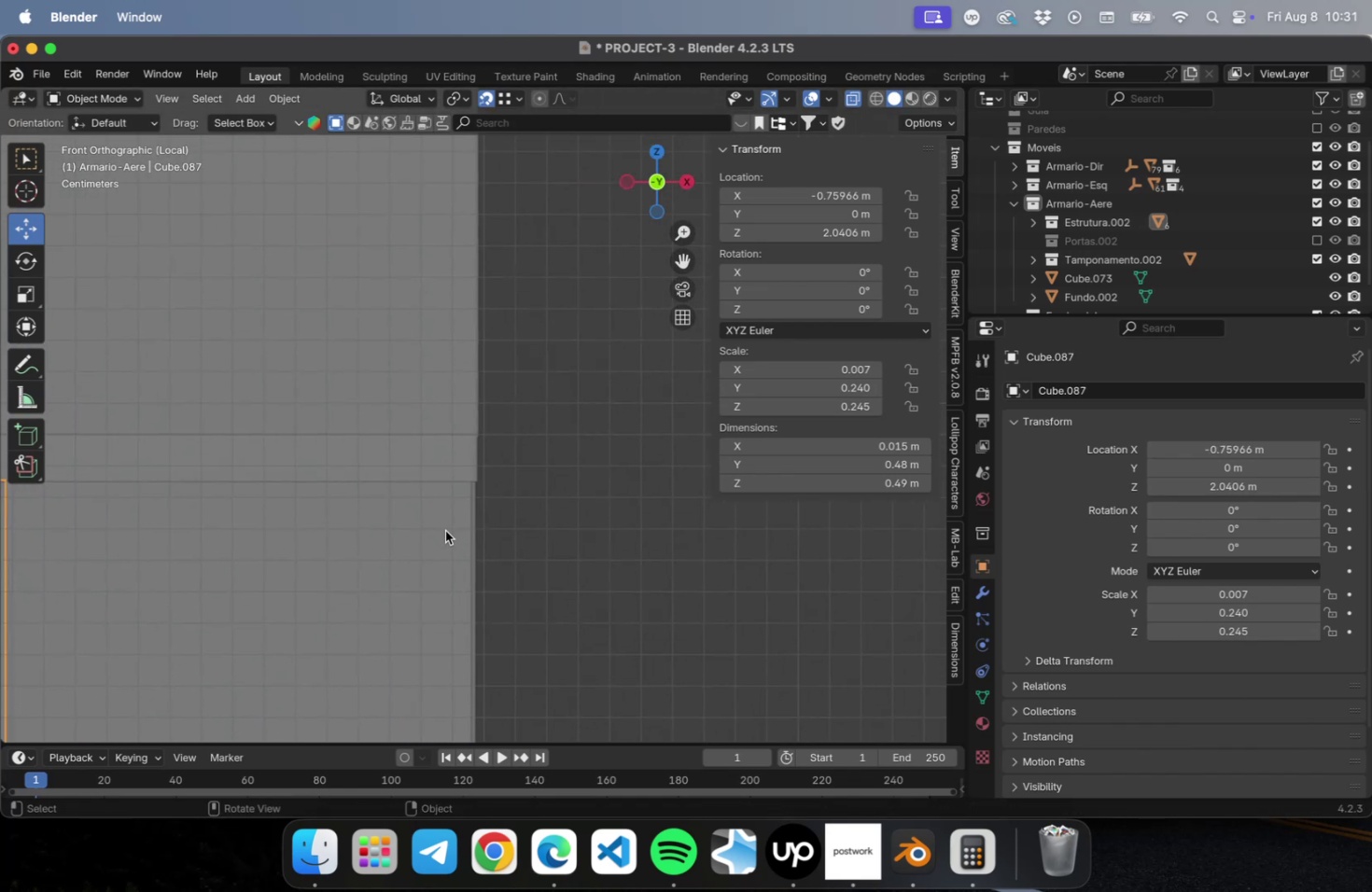 
scroll: coordinate [454, 509], scroll_direction: up, amount: 6.0
 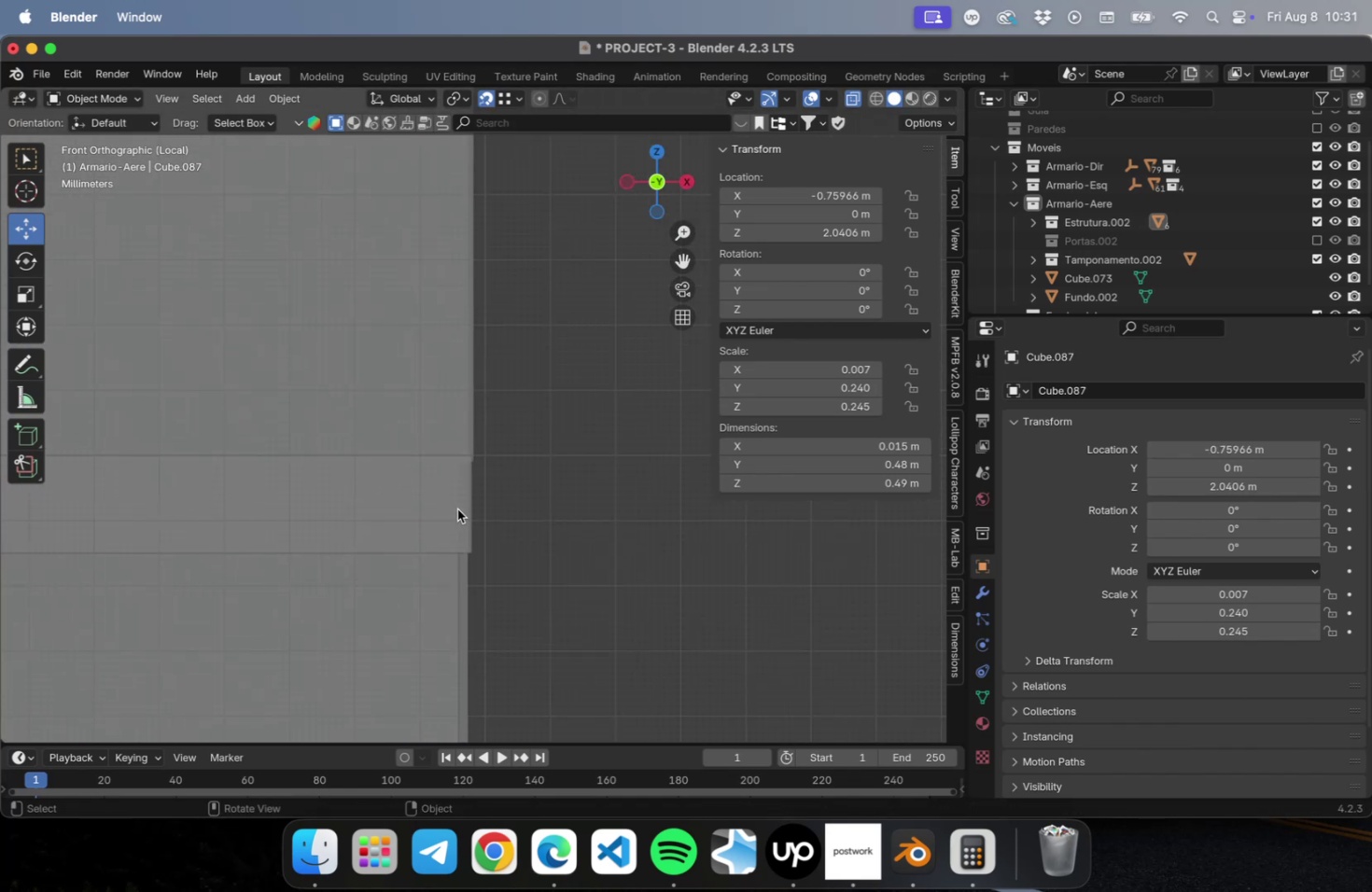 
type(gx)
 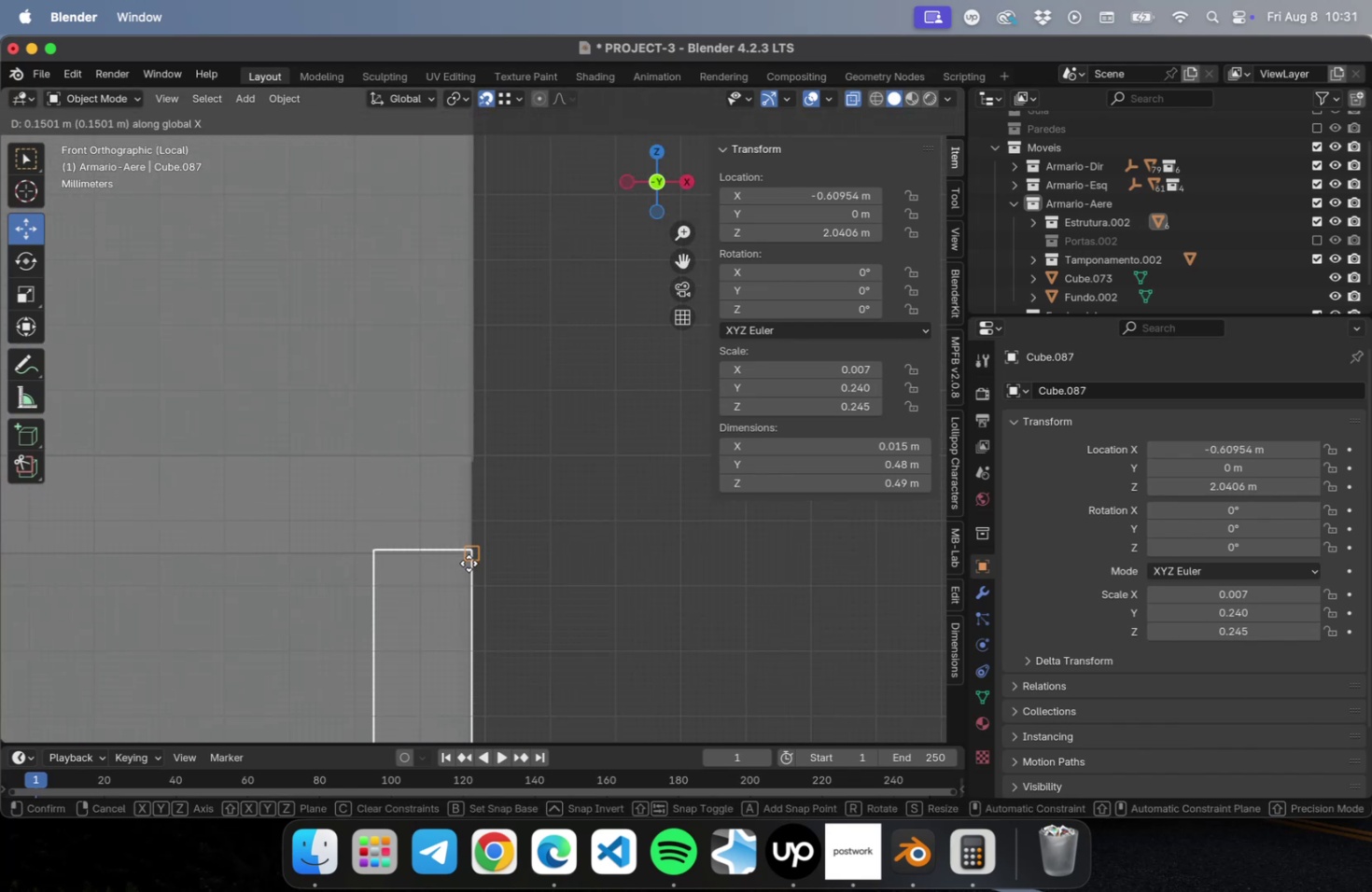 
left_click([469, 563])
 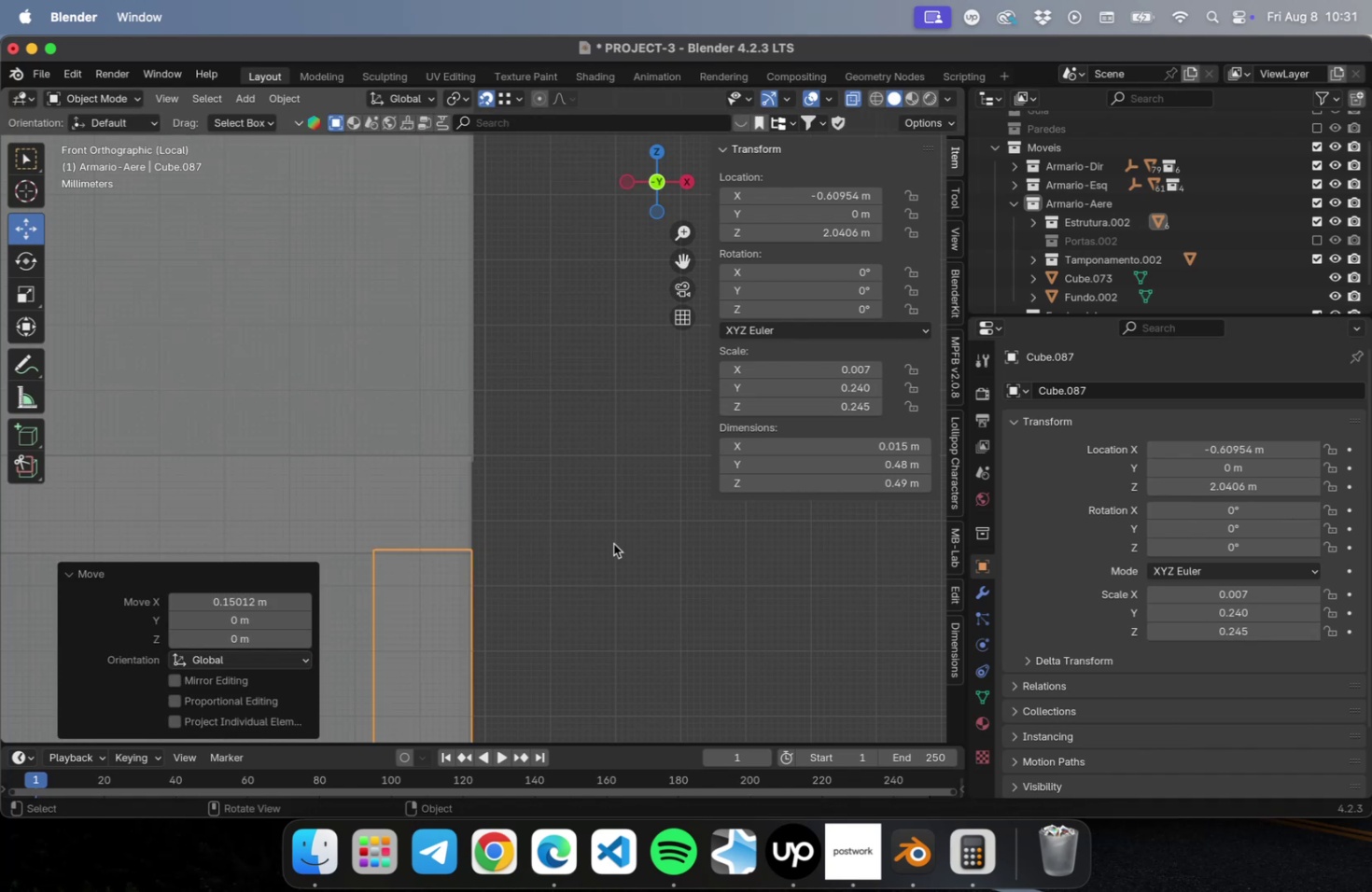 
scroll: coordinate [636, 562], scroll_direction: down, amount: 71.0
 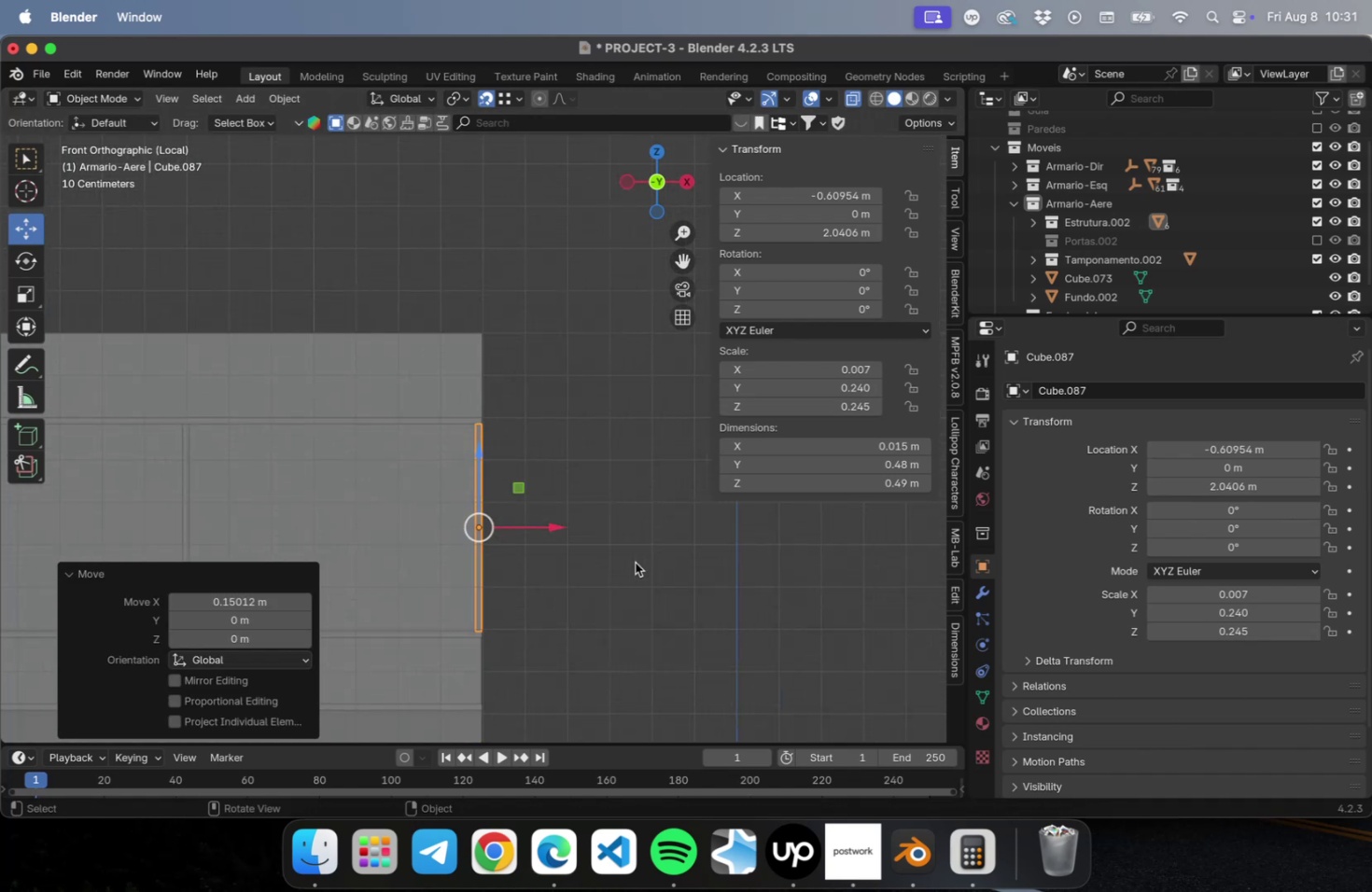 
left_click([635, 562])
 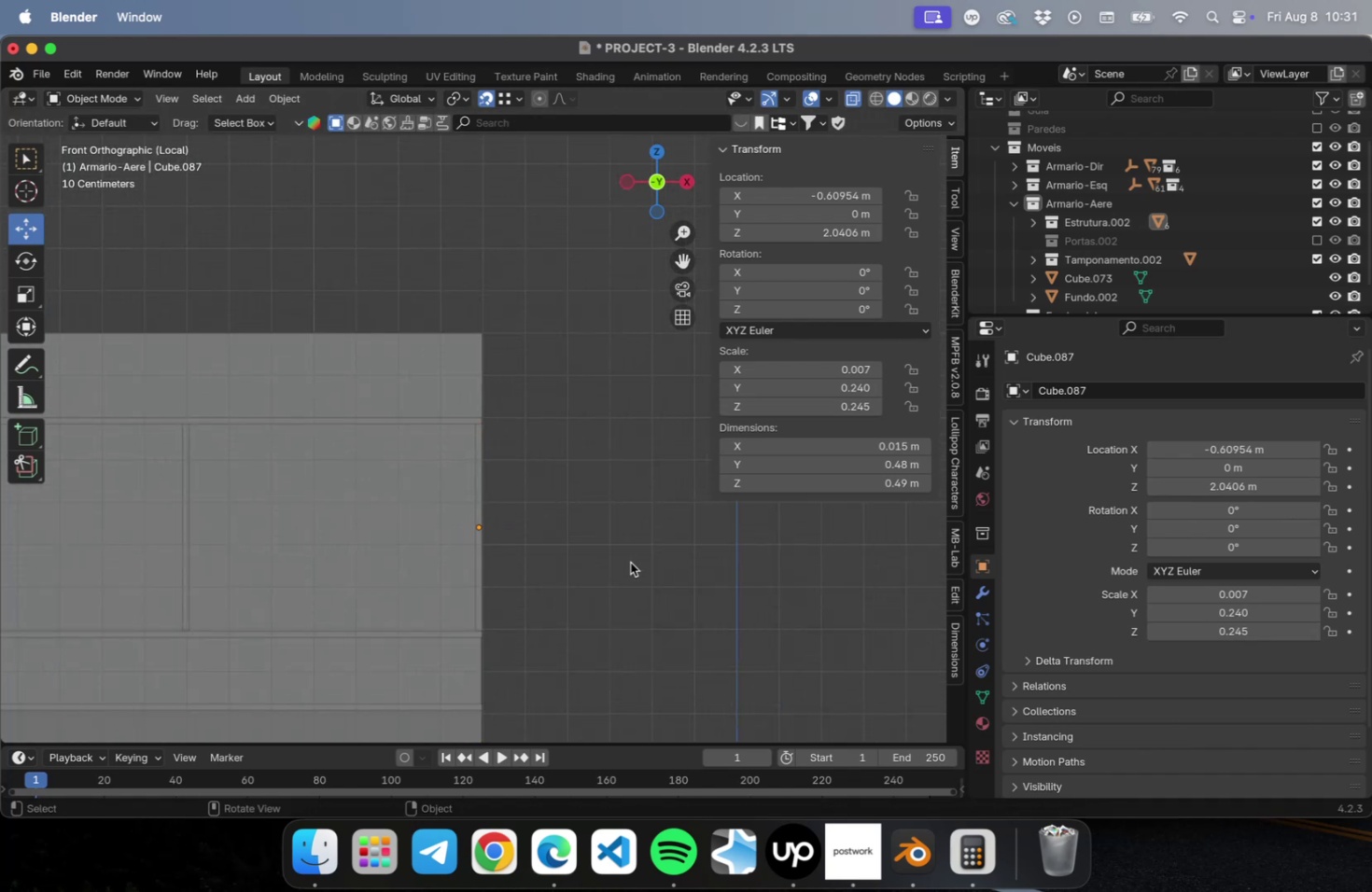 
hold_key(key=ShiftLeft, duration=0.35)
 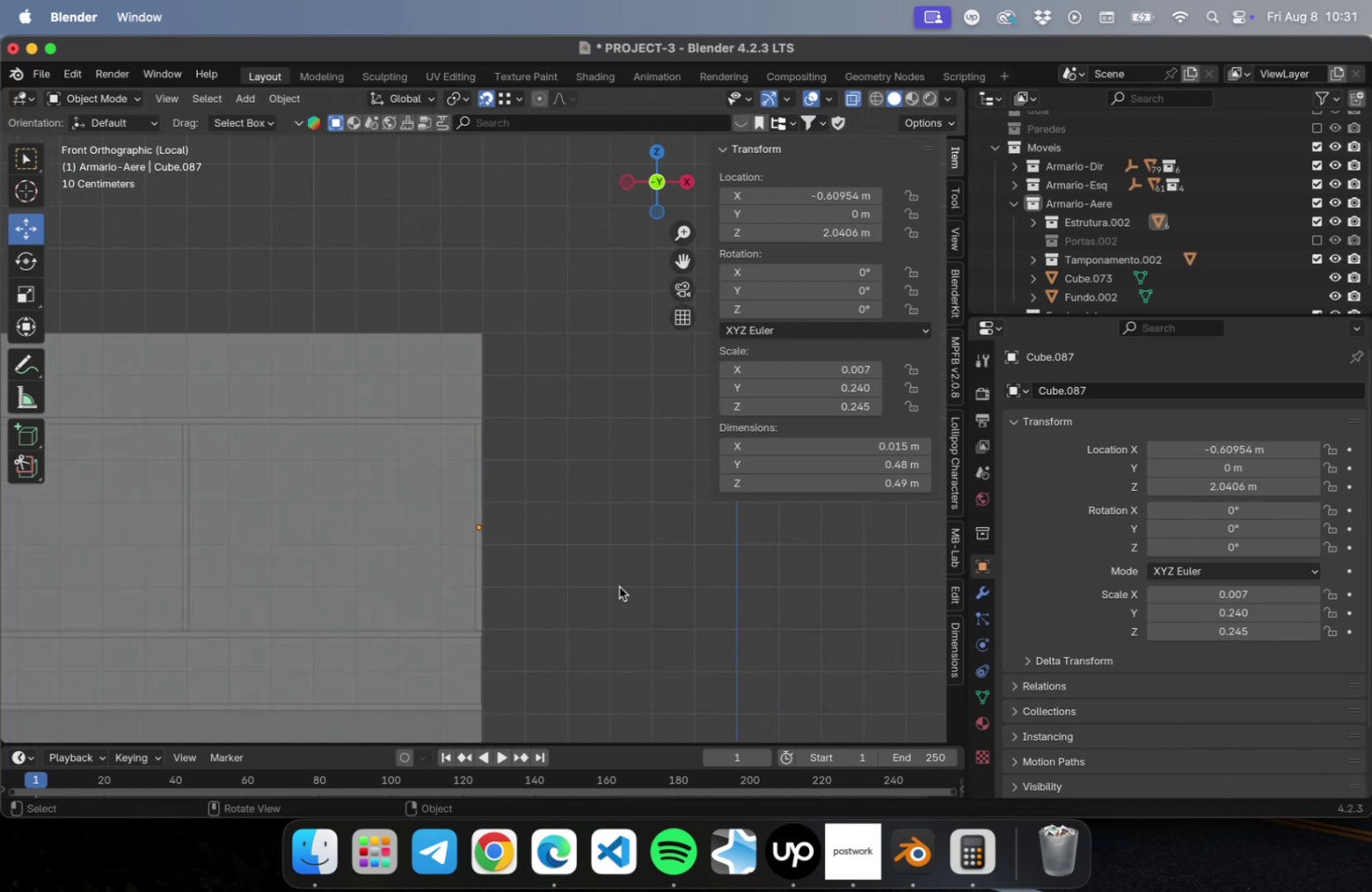 
scroll: coordinate [620, 586], scroll_direction: down, amount: 4.0
 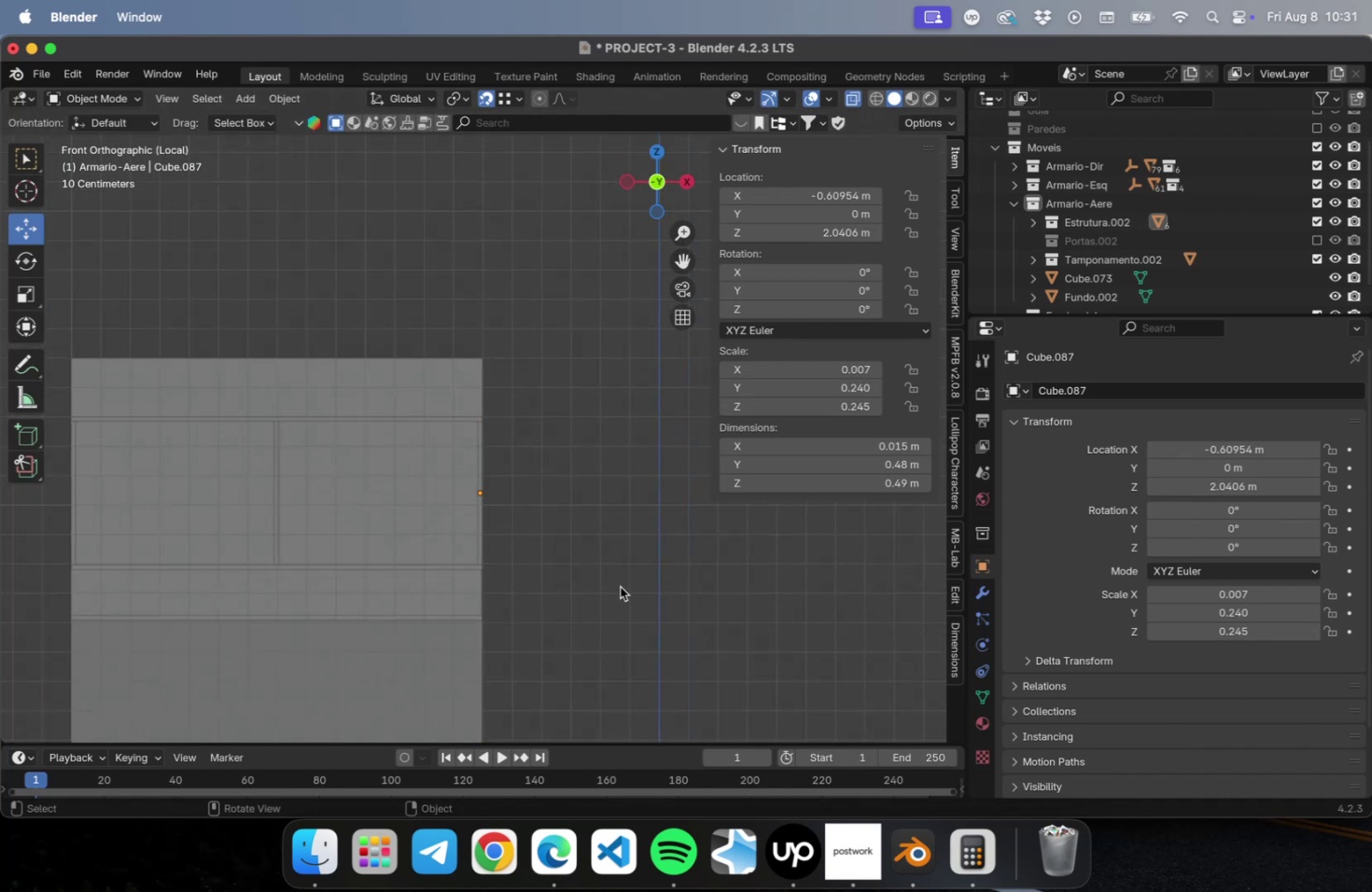 
hold_key(key=ShiftLeft, duration=0.44)
 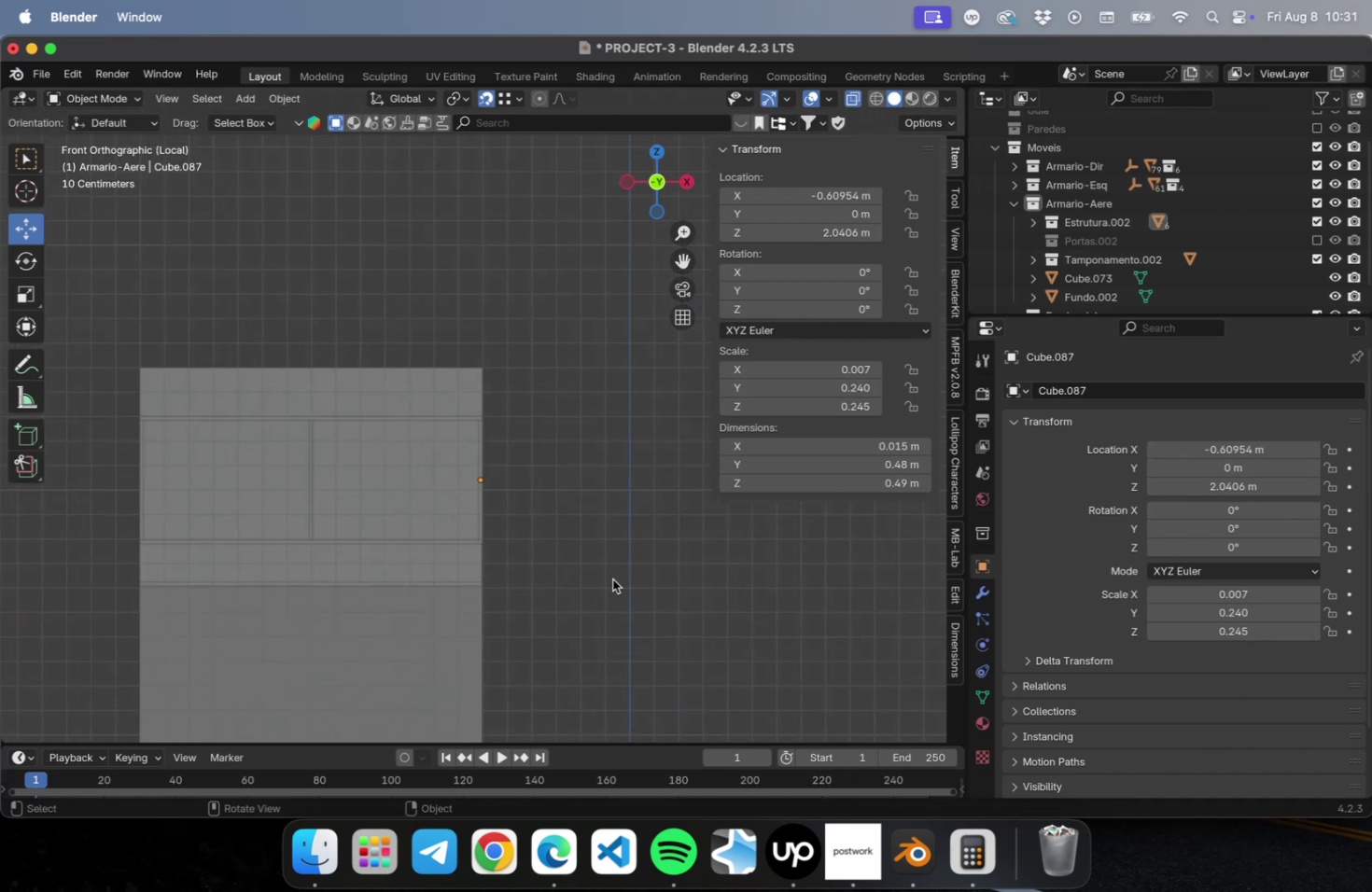 
wait(7.79)
 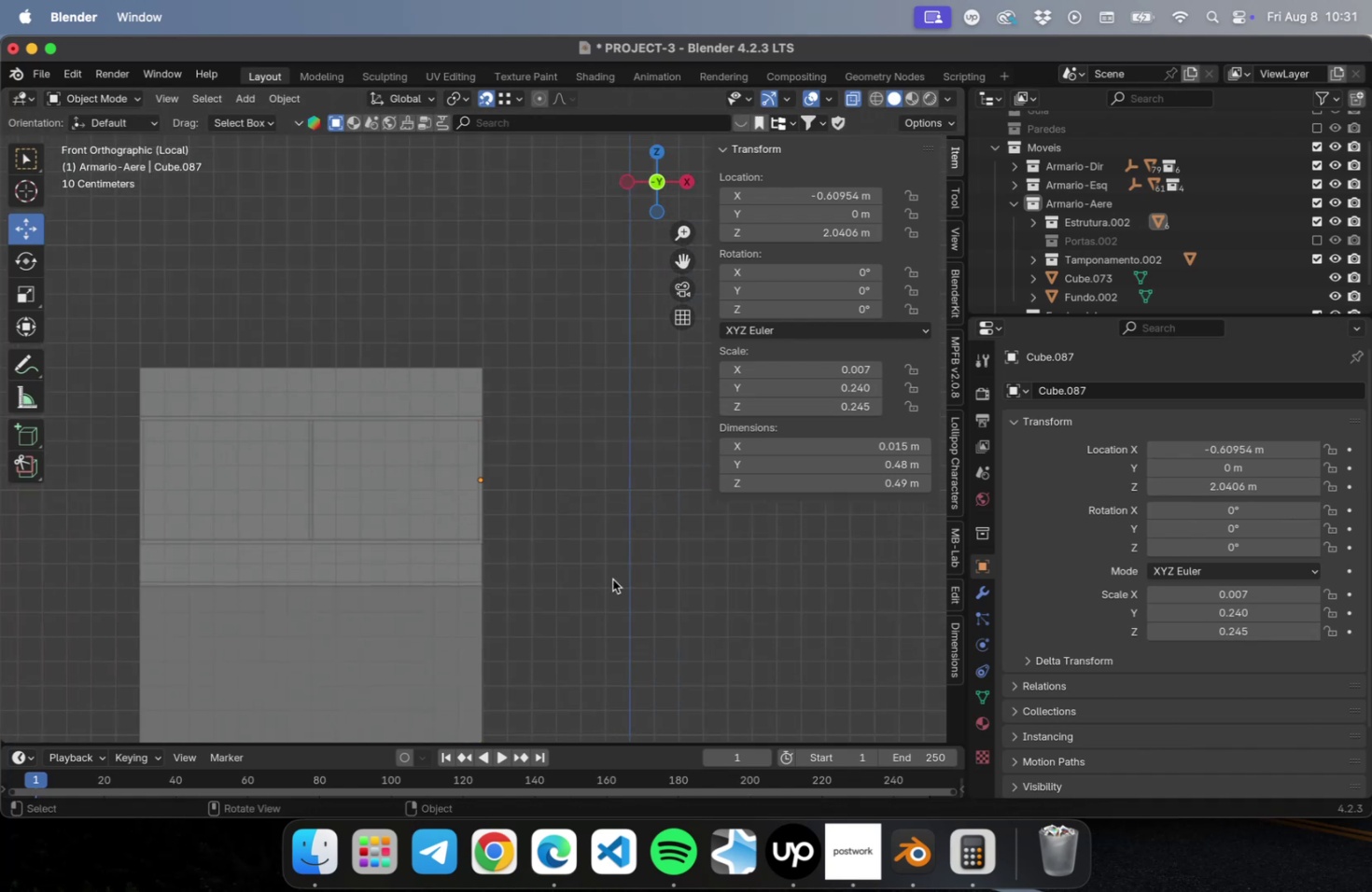 
left_click([970, 839])
 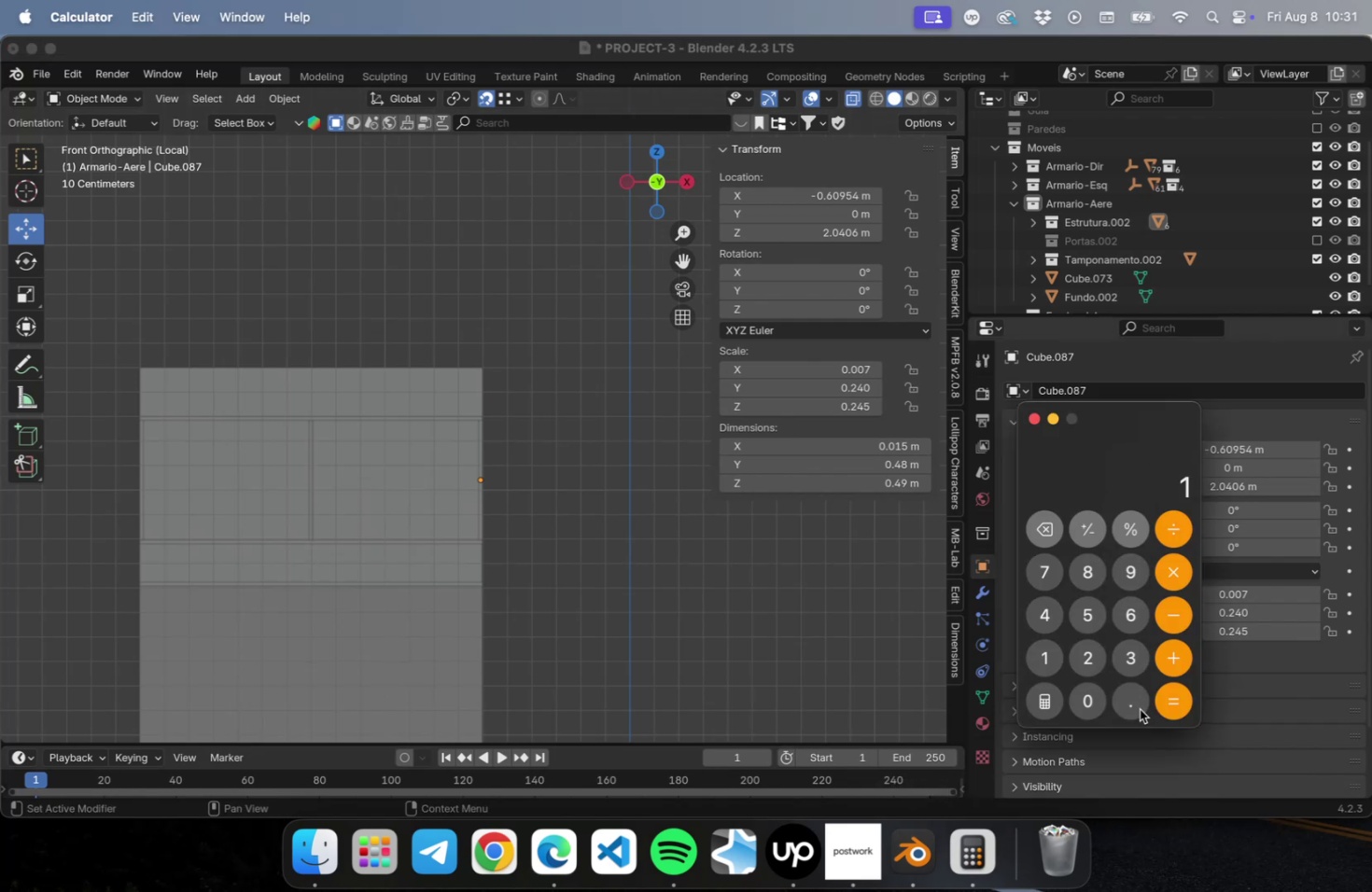 
left_click([1042, 612])
 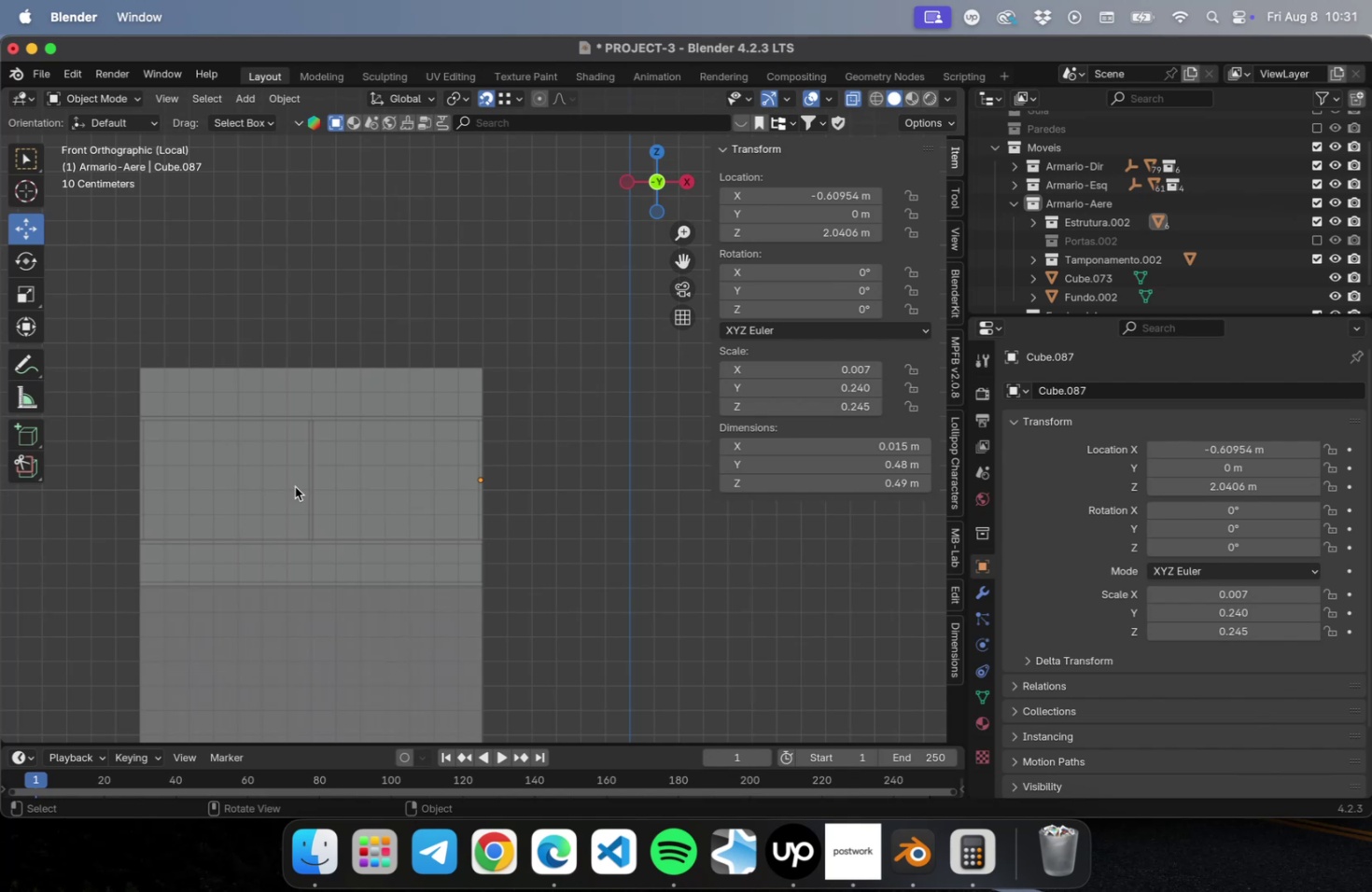 
wait(13.31)
 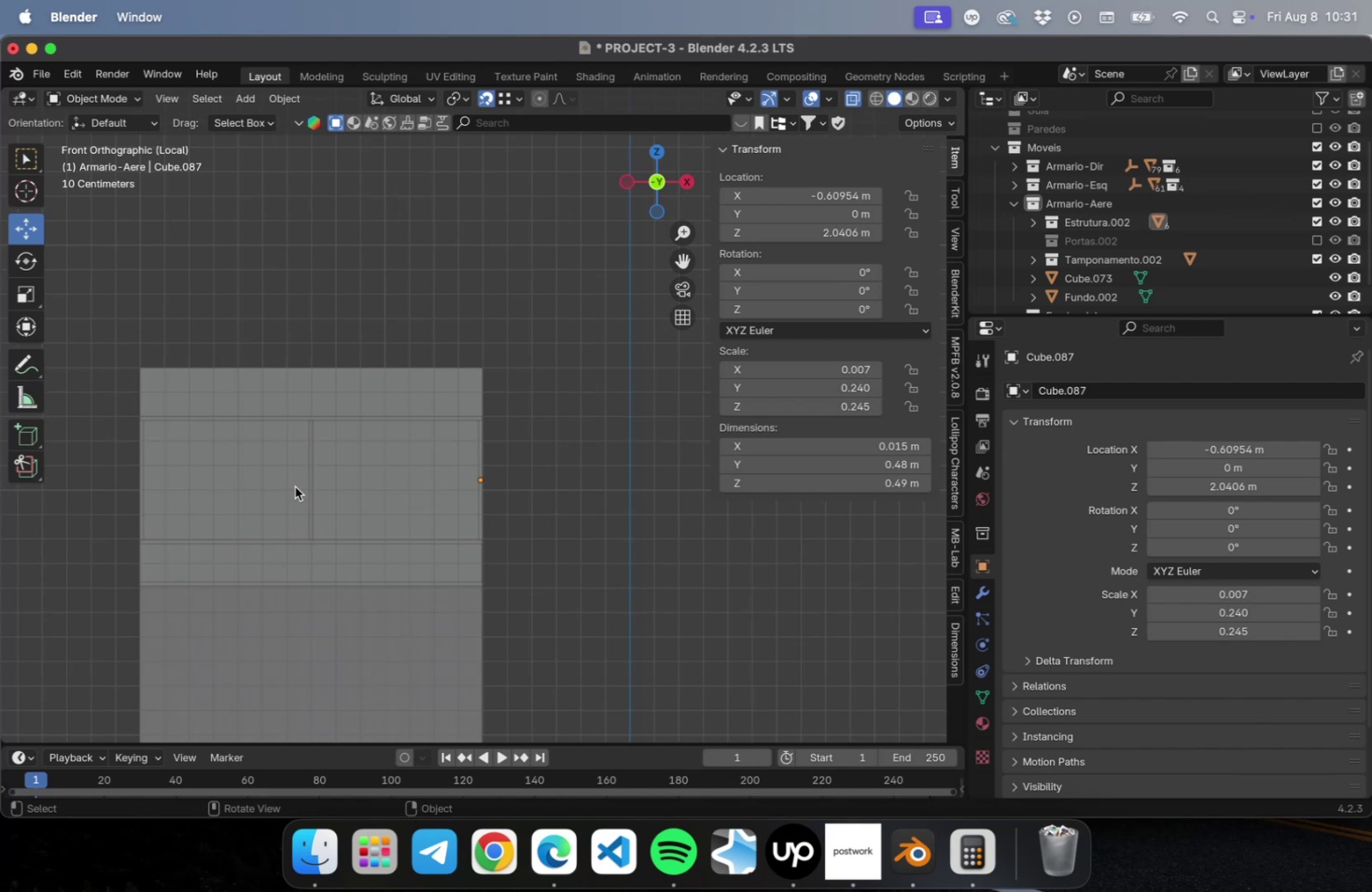 
left_click([310, 514])
 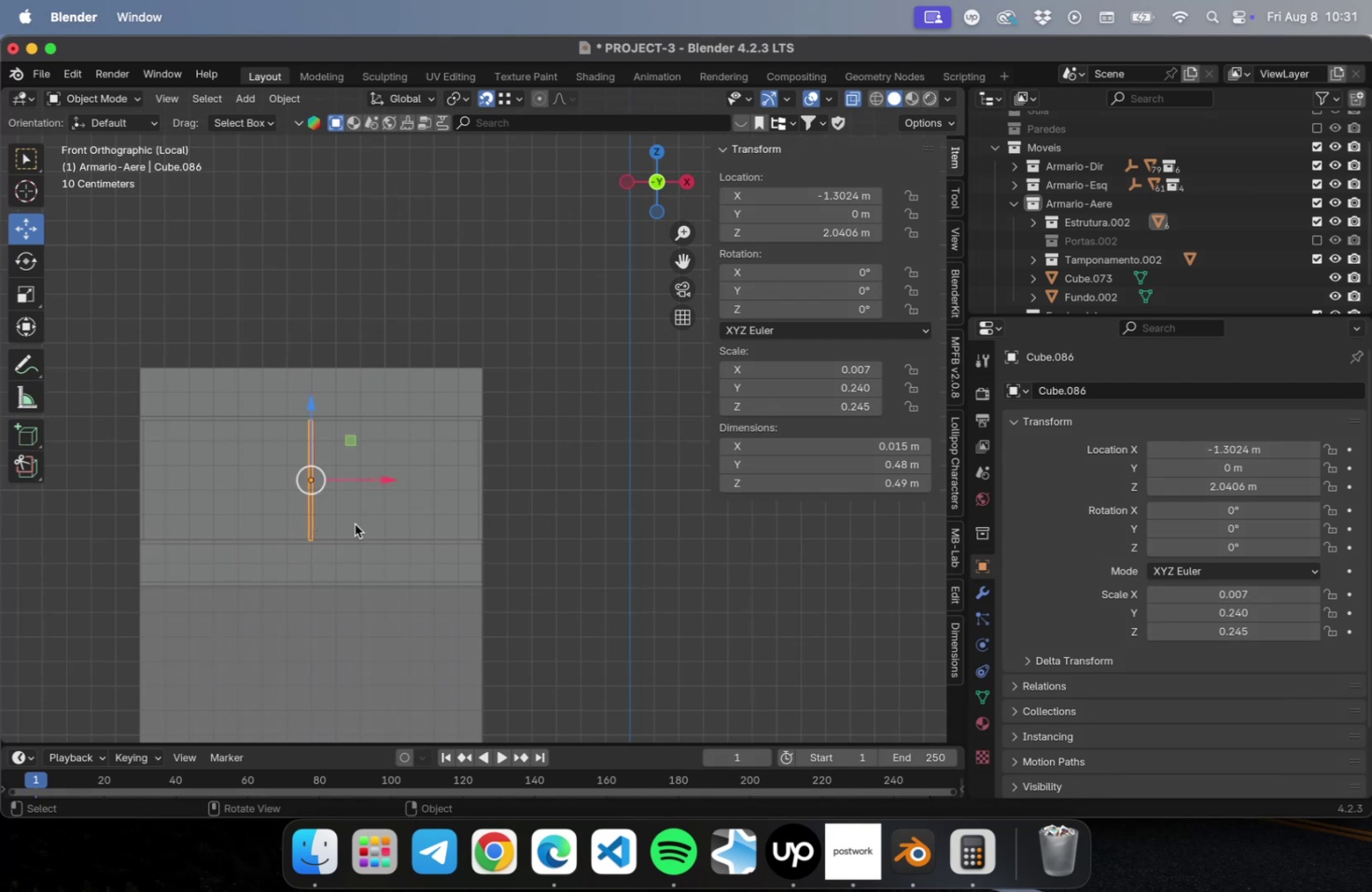 
hold_key(key=ShiftLeft, duration=0.46)
 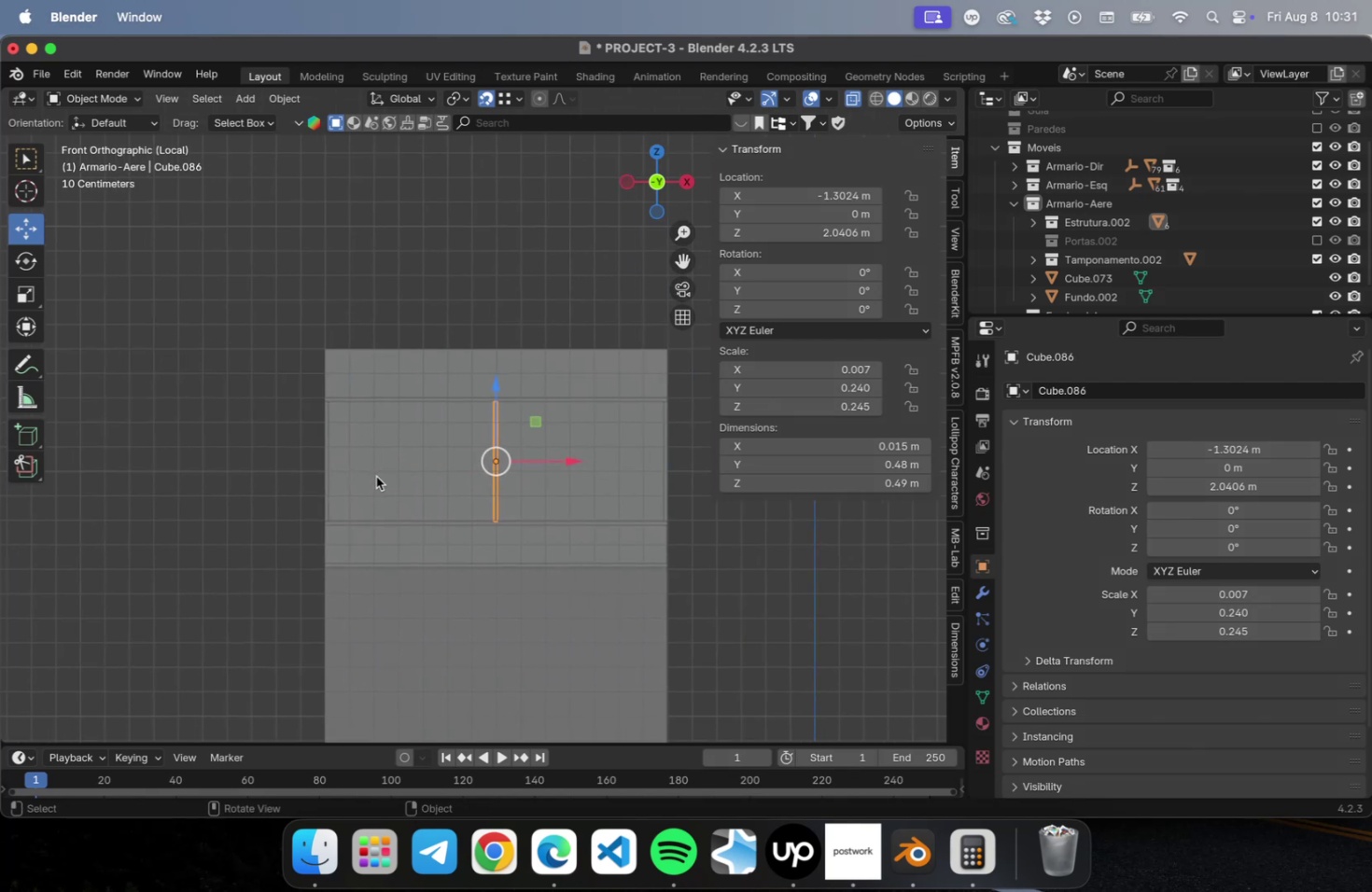 
scroll: coordinate [376, 476], scroll_direction: up, amount: 15.0
 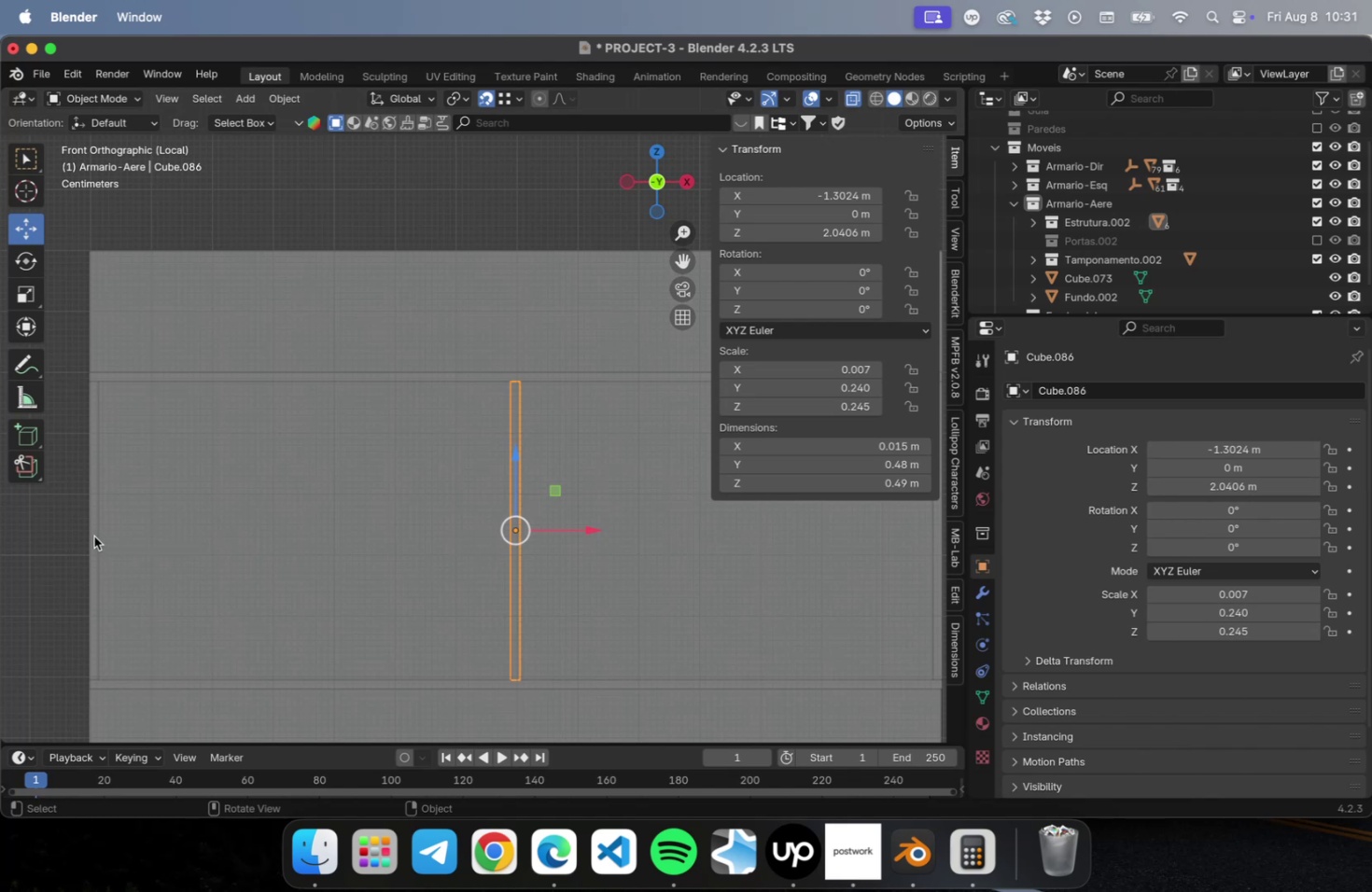 
left_click([94, 536])
 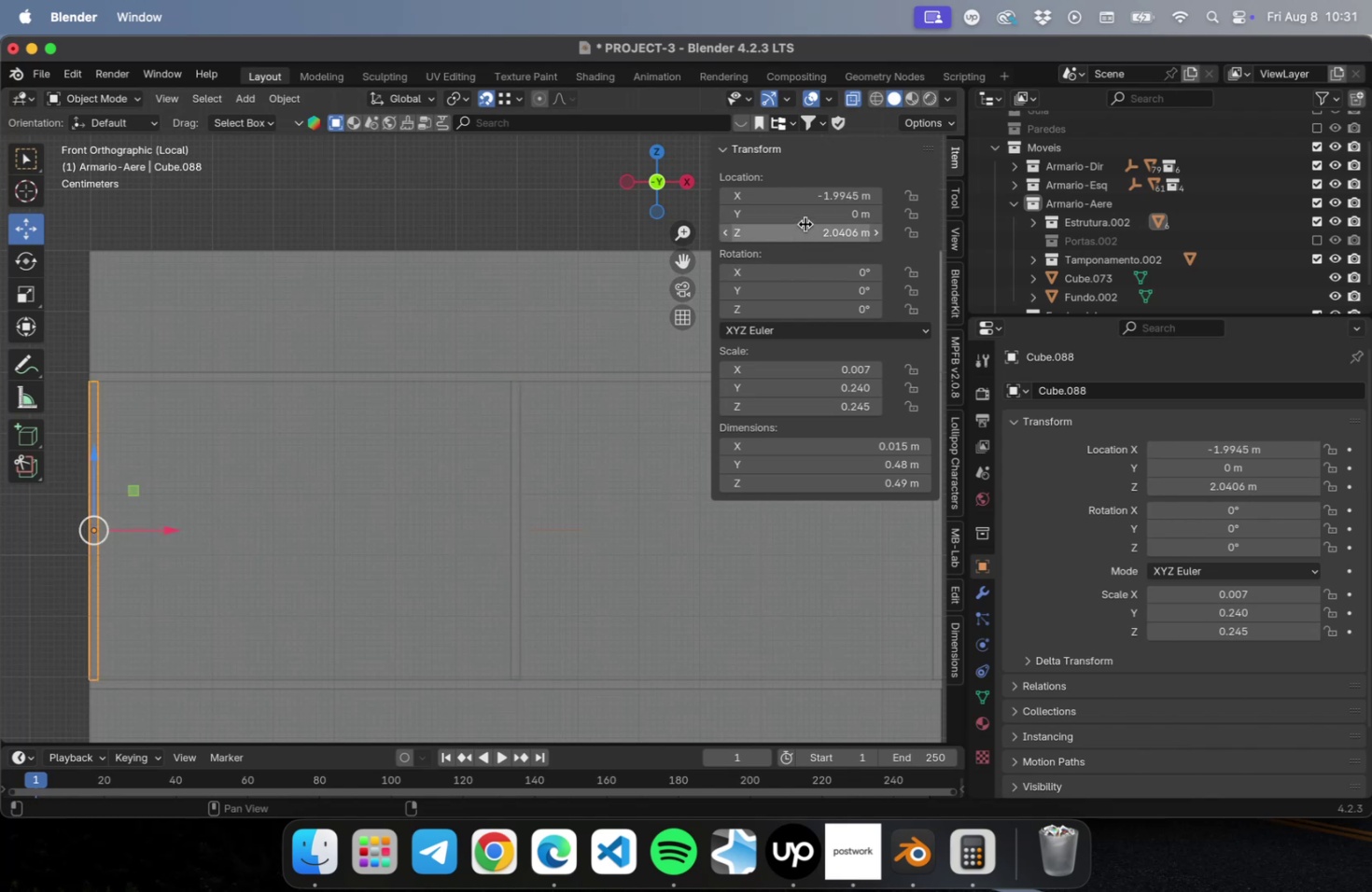 
left_click([807, 195])
 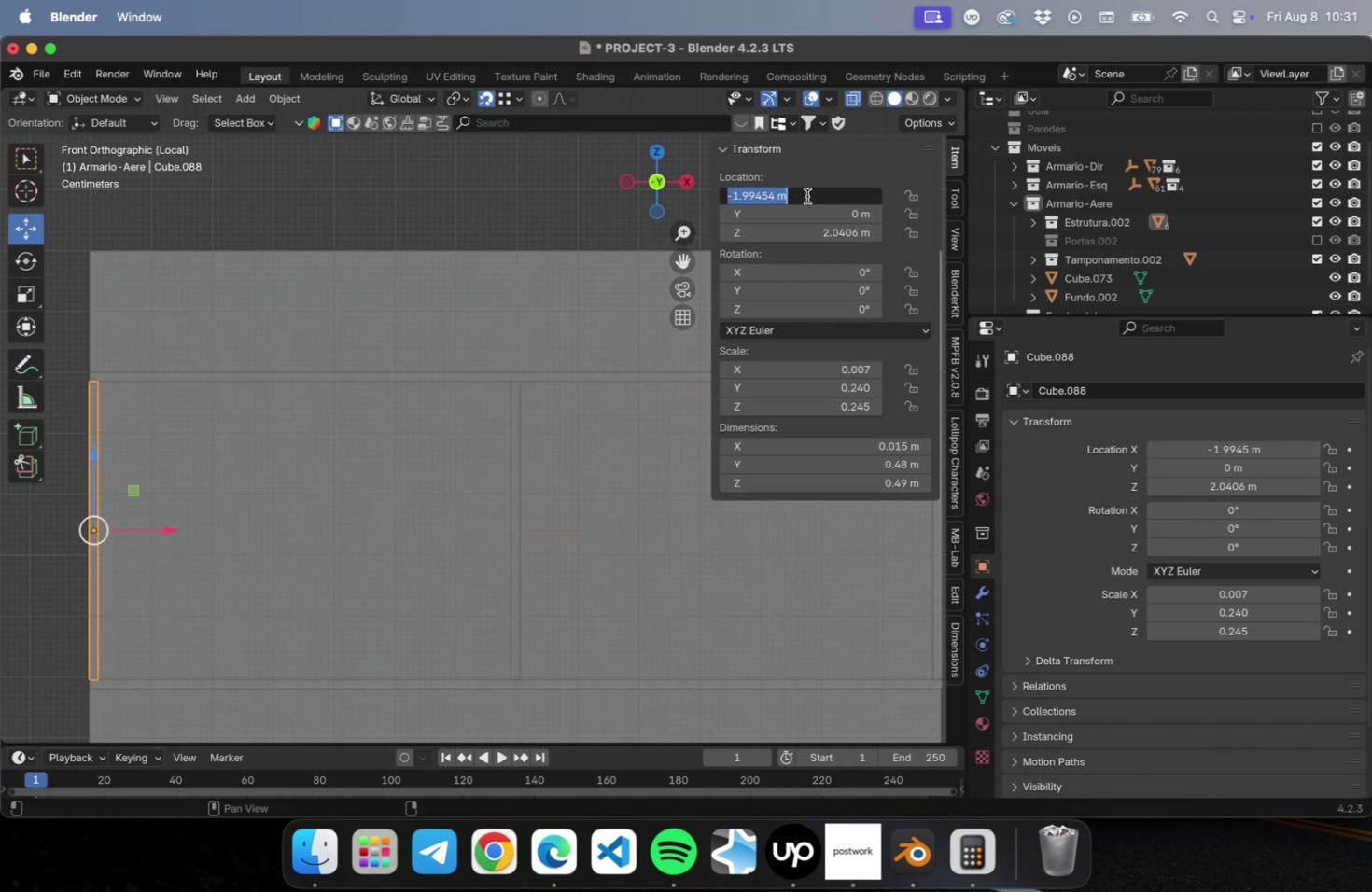 
key(Meta+C)
 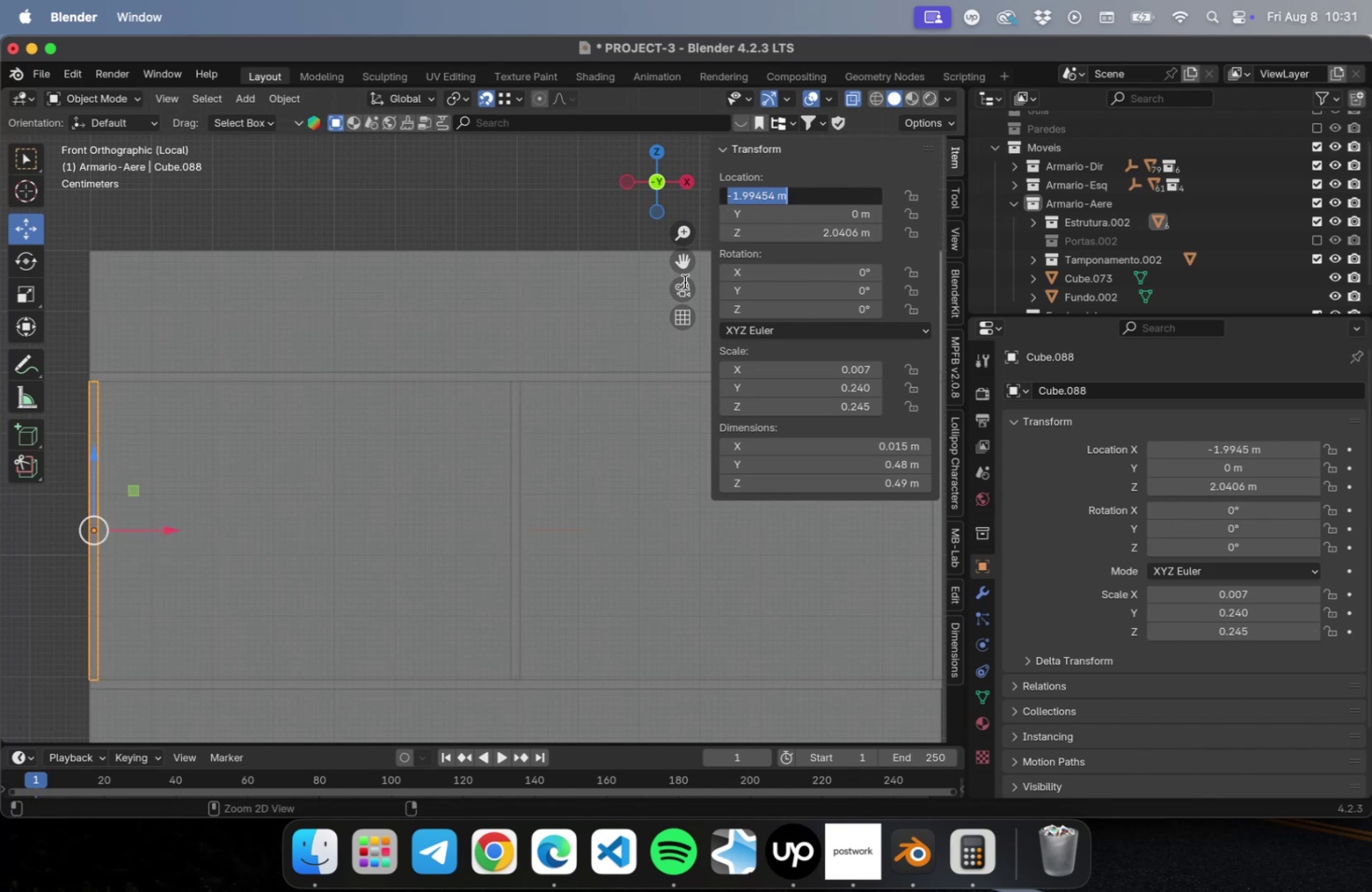 
key(Meta+C)
 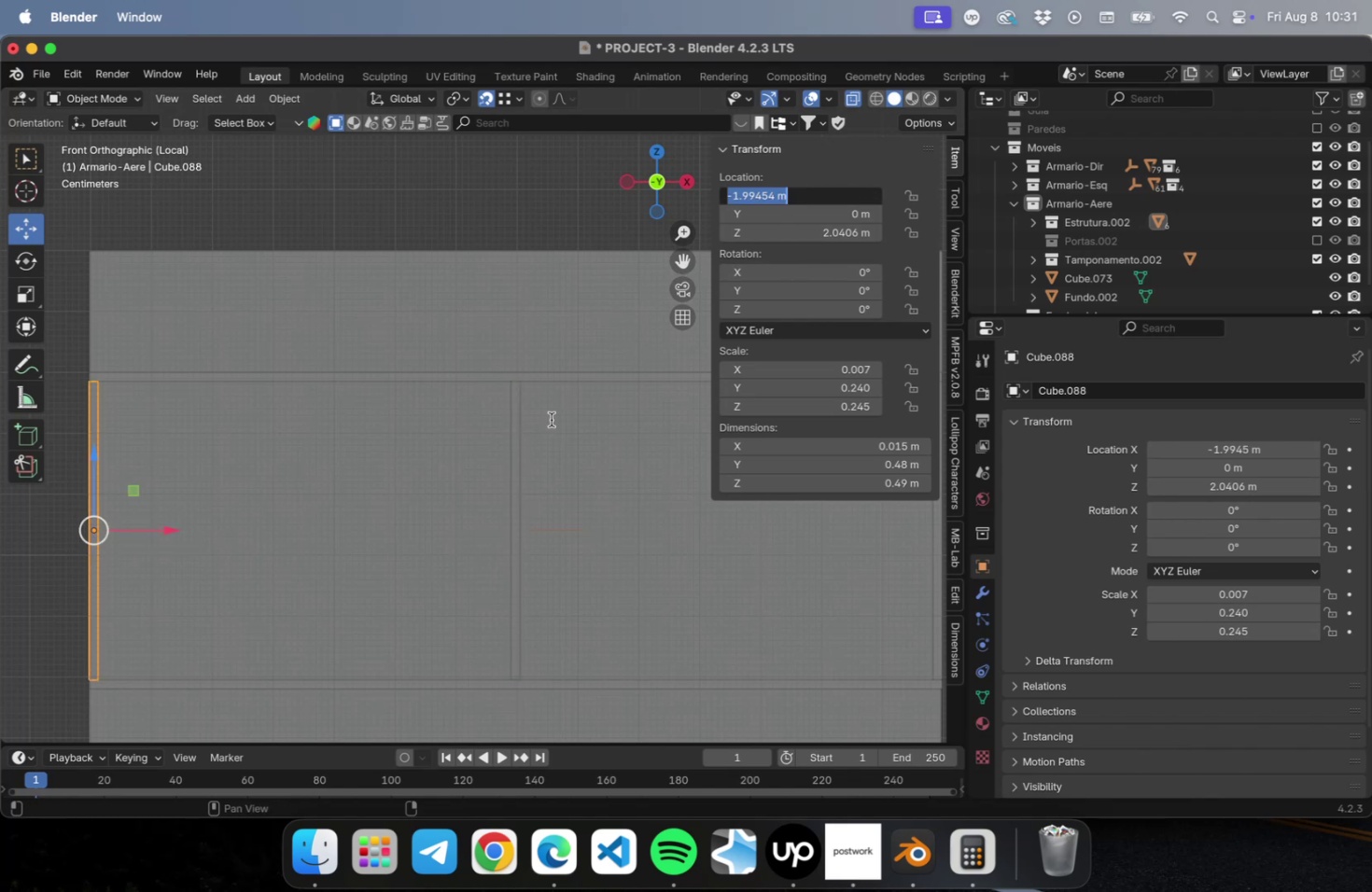 
key(Escape)
 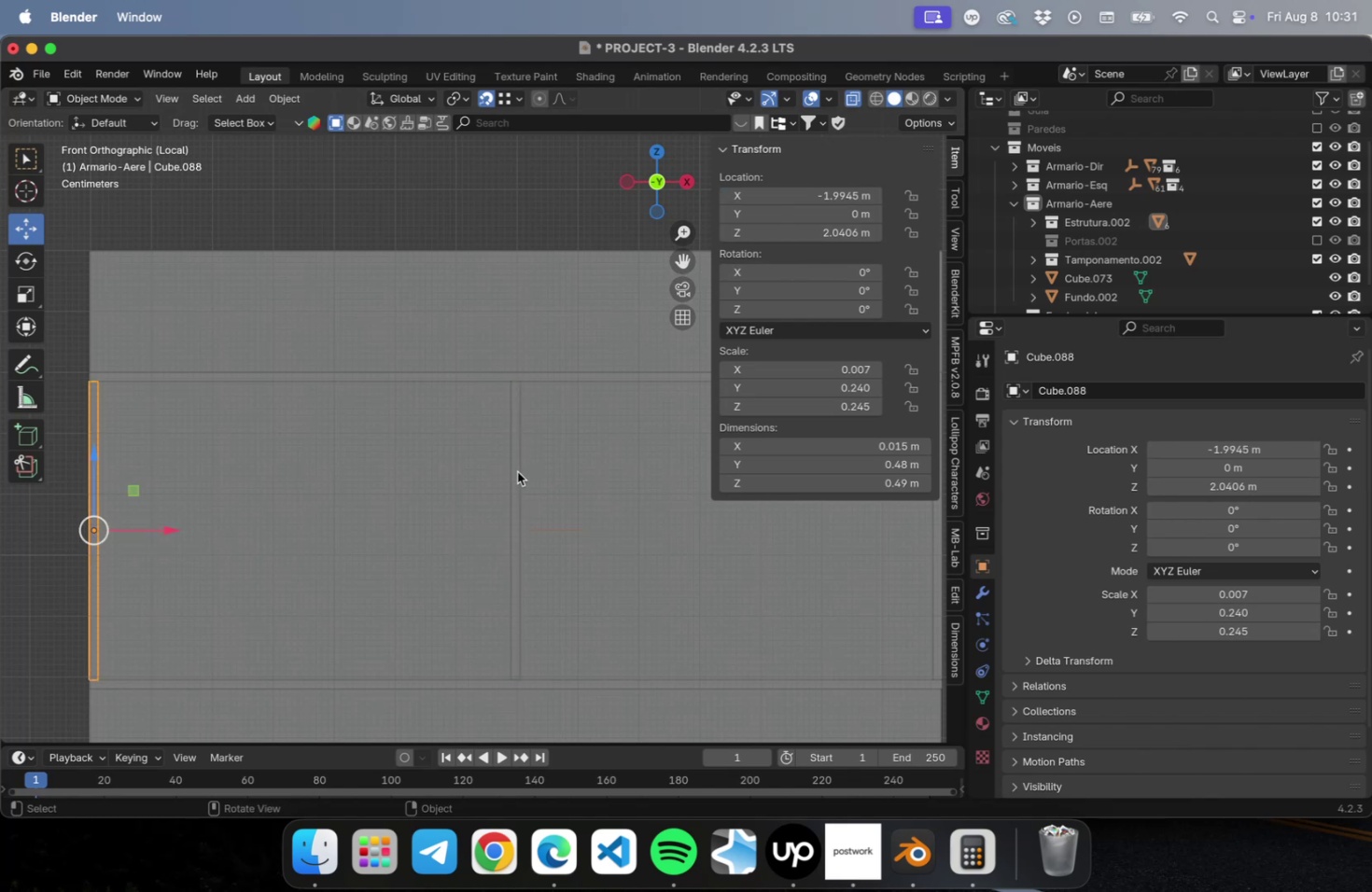 
left_click([517, 471])
 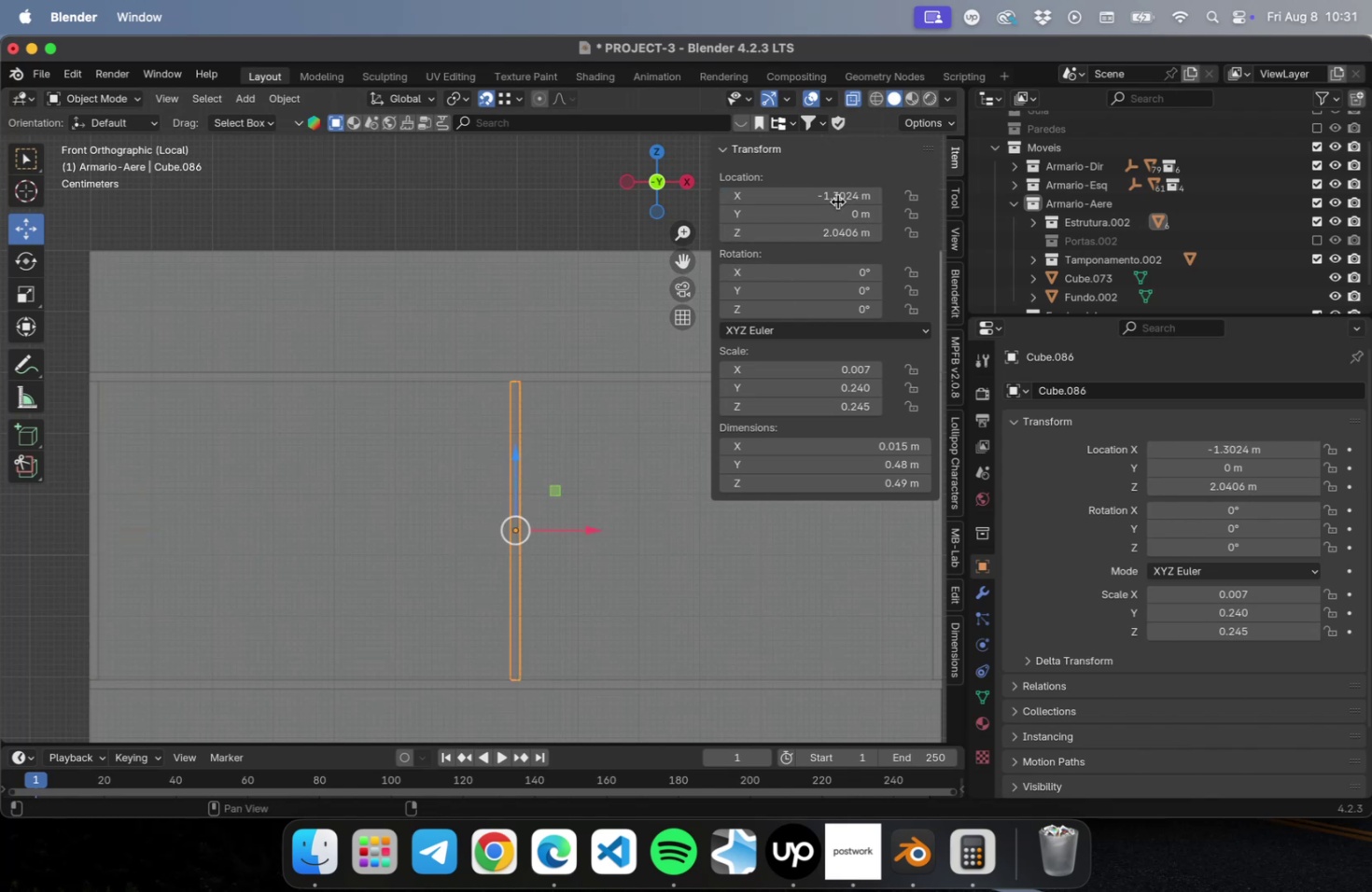 
left_click([836, 200])
 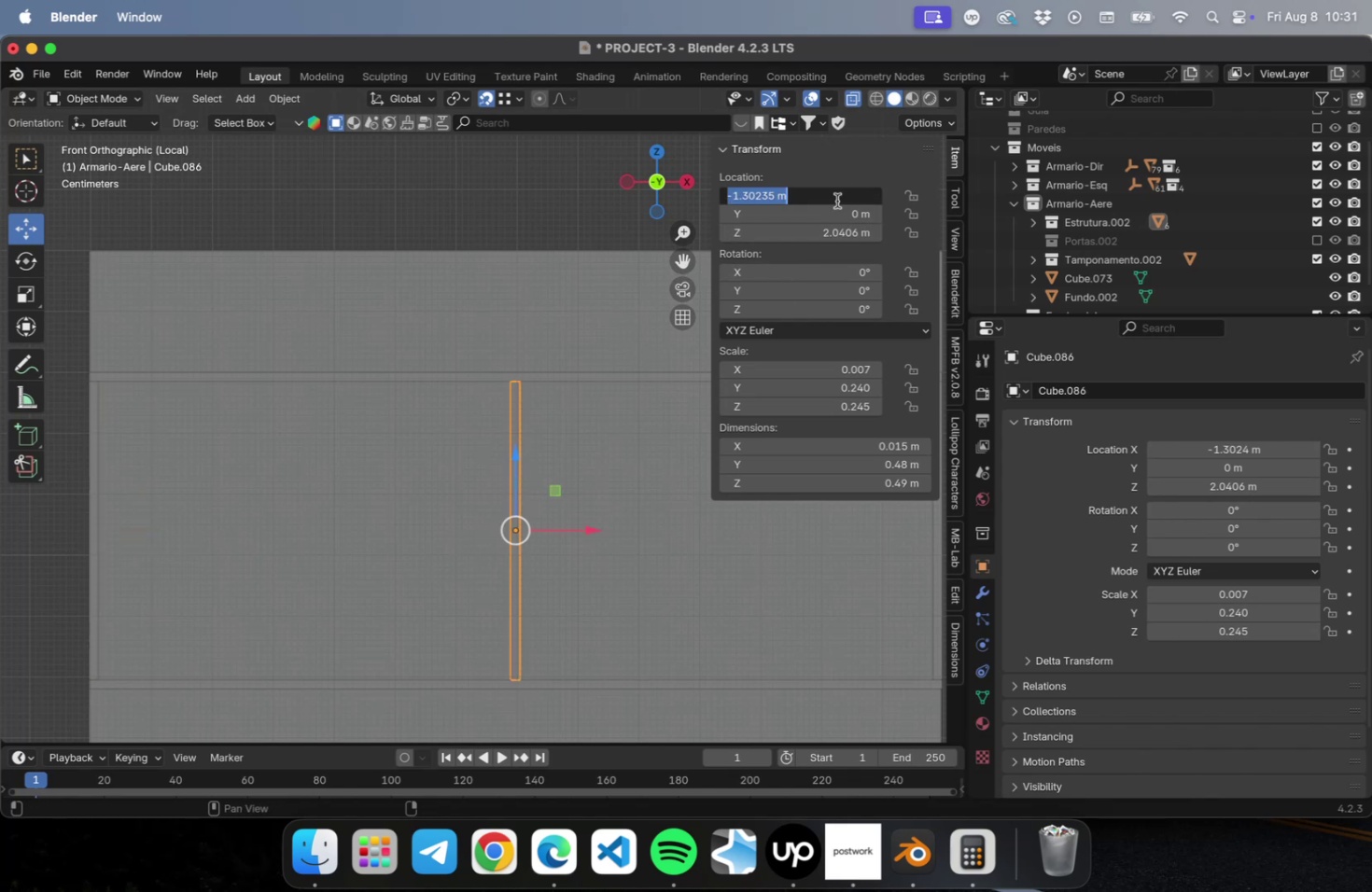 
key(Meta+V)
 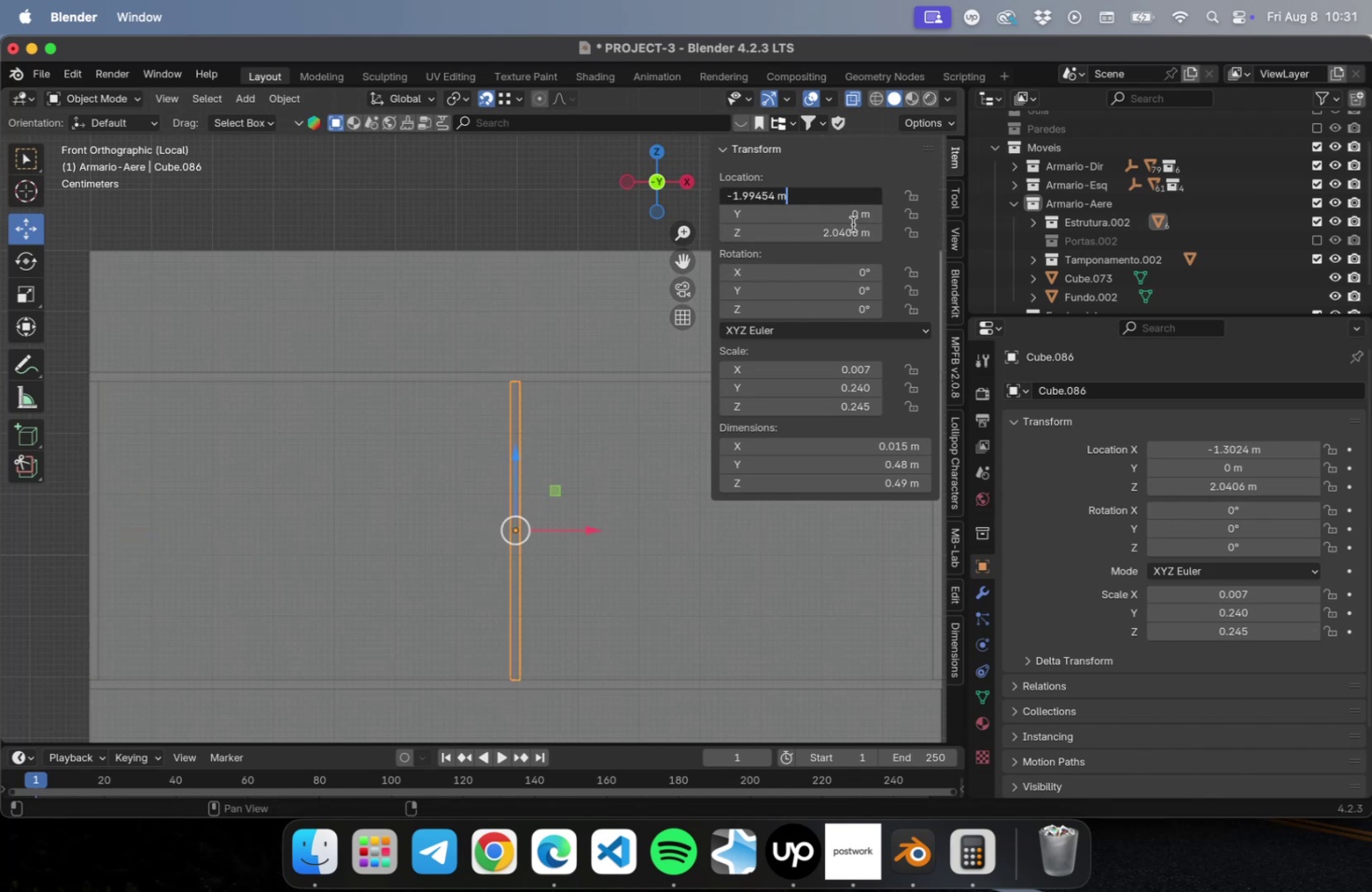 
key(Minus)
 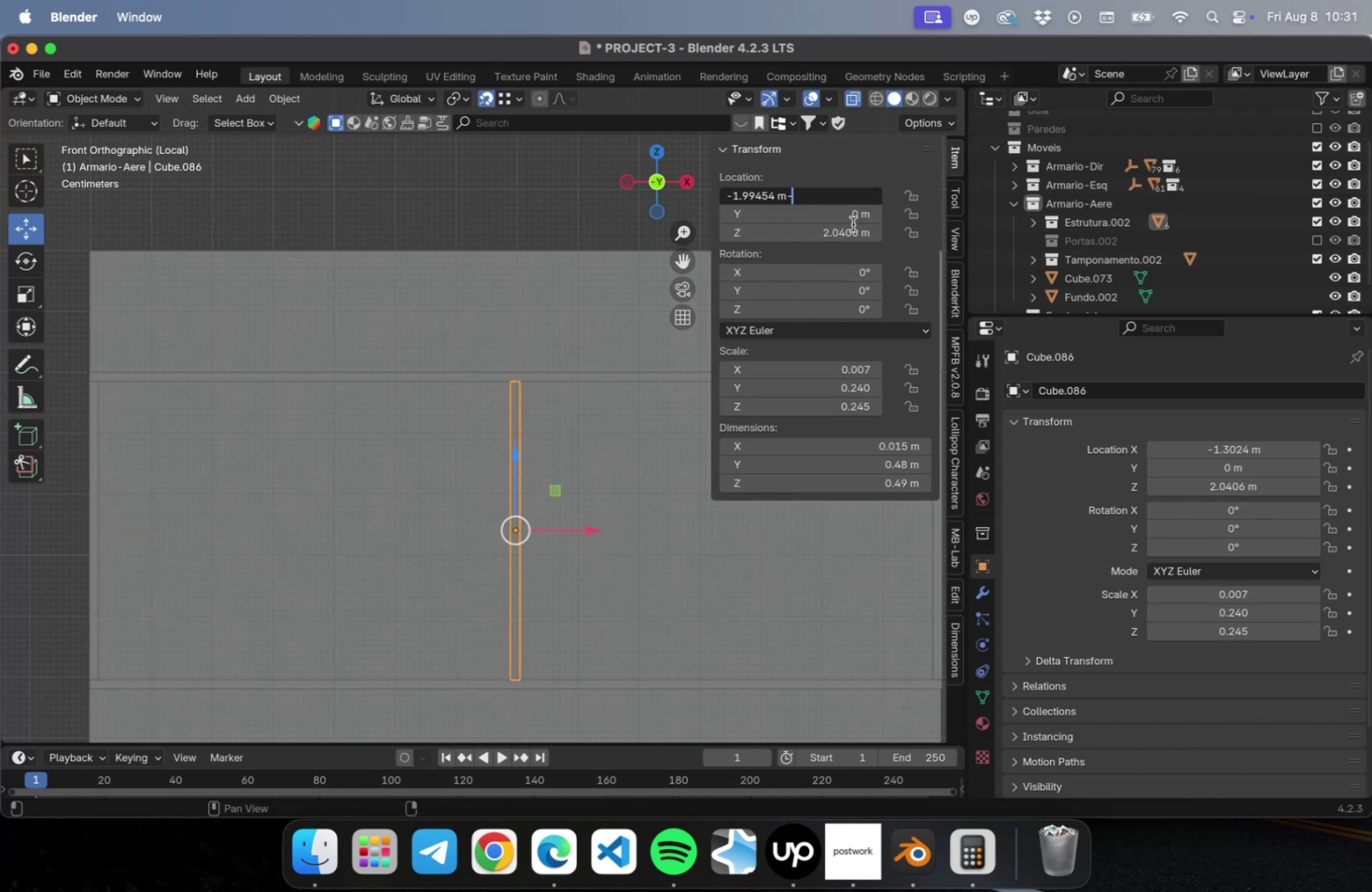 
key(Period)
 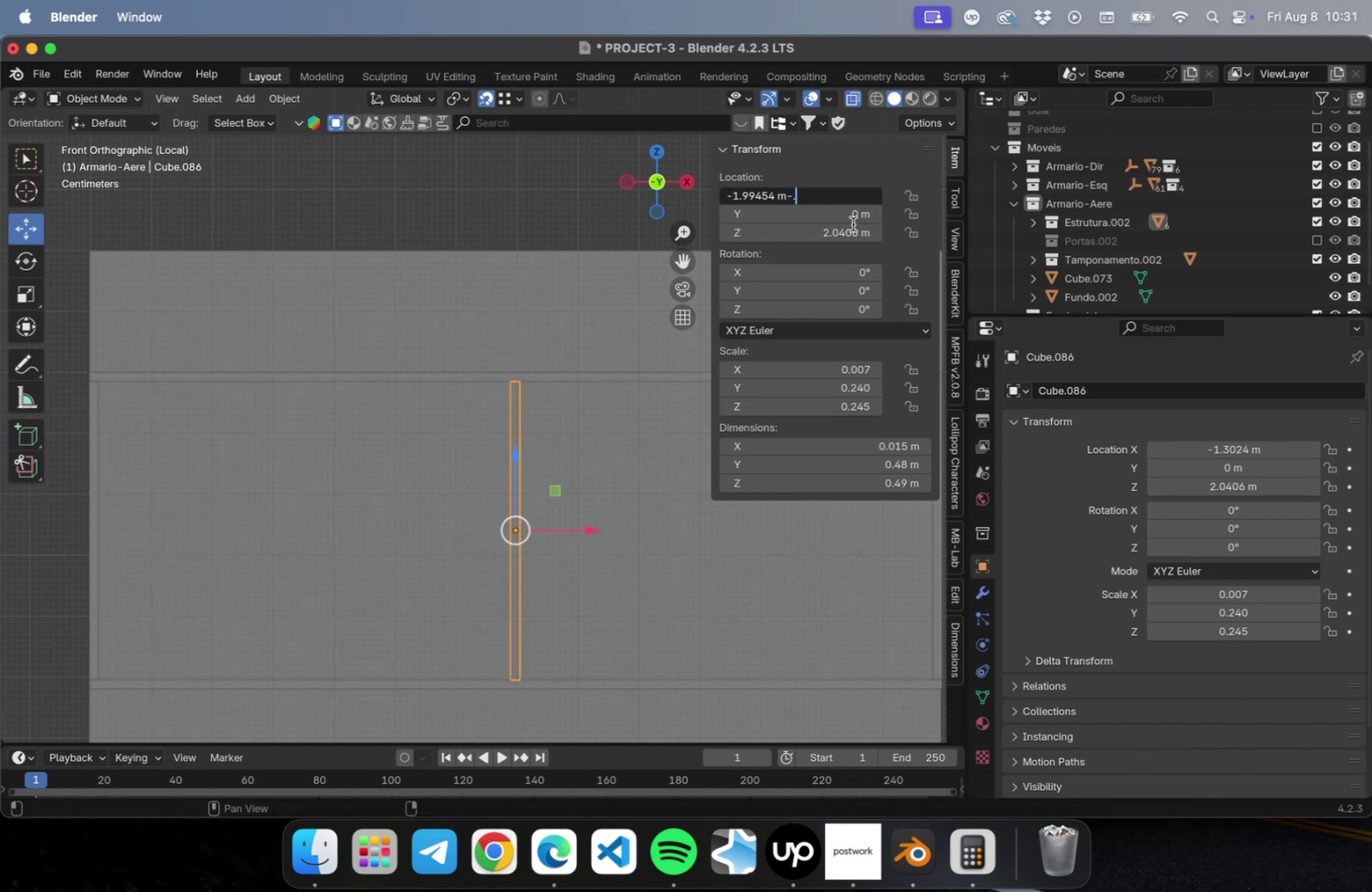 
key(Minus)
 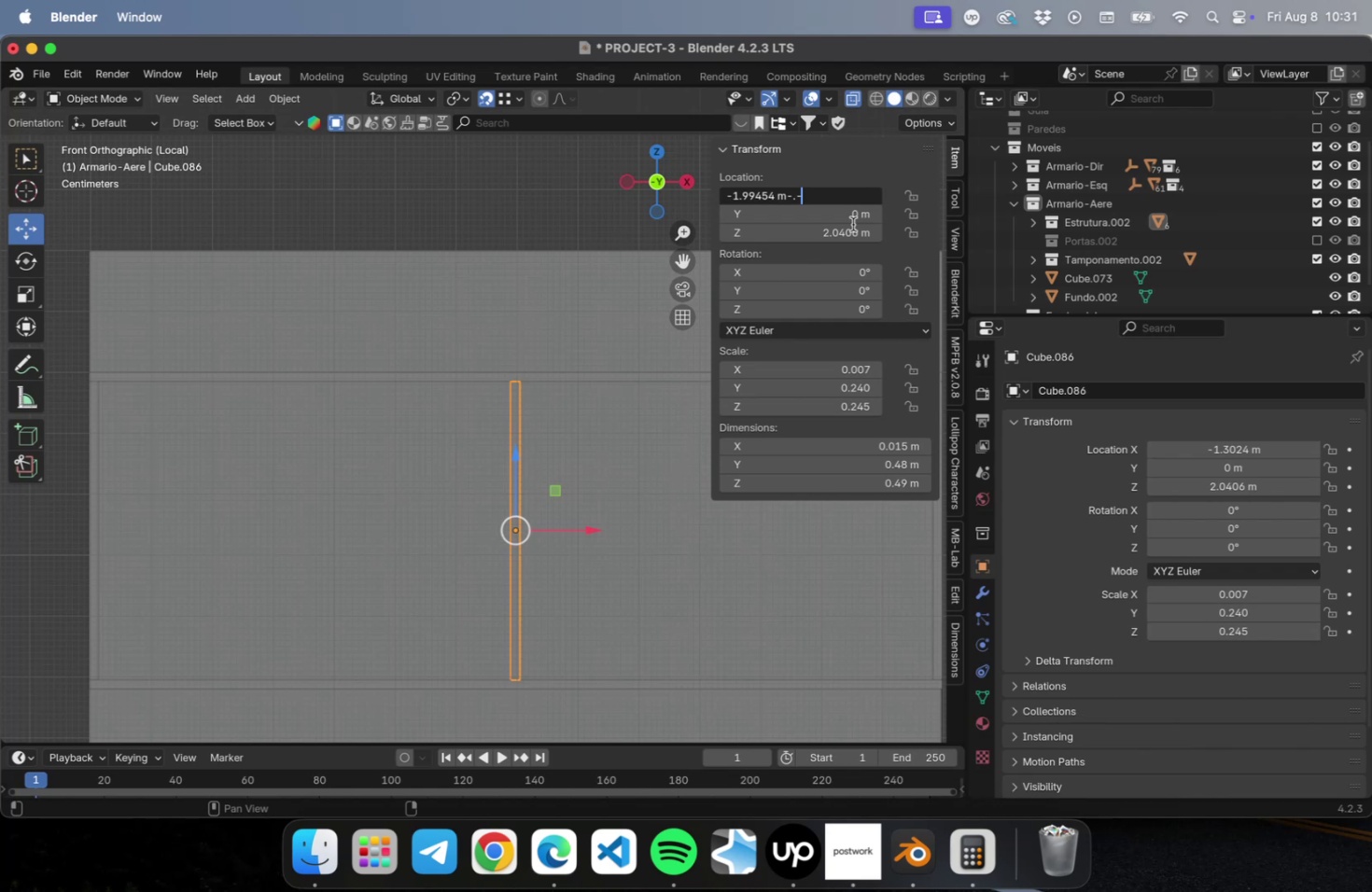 
key(Backspace)
 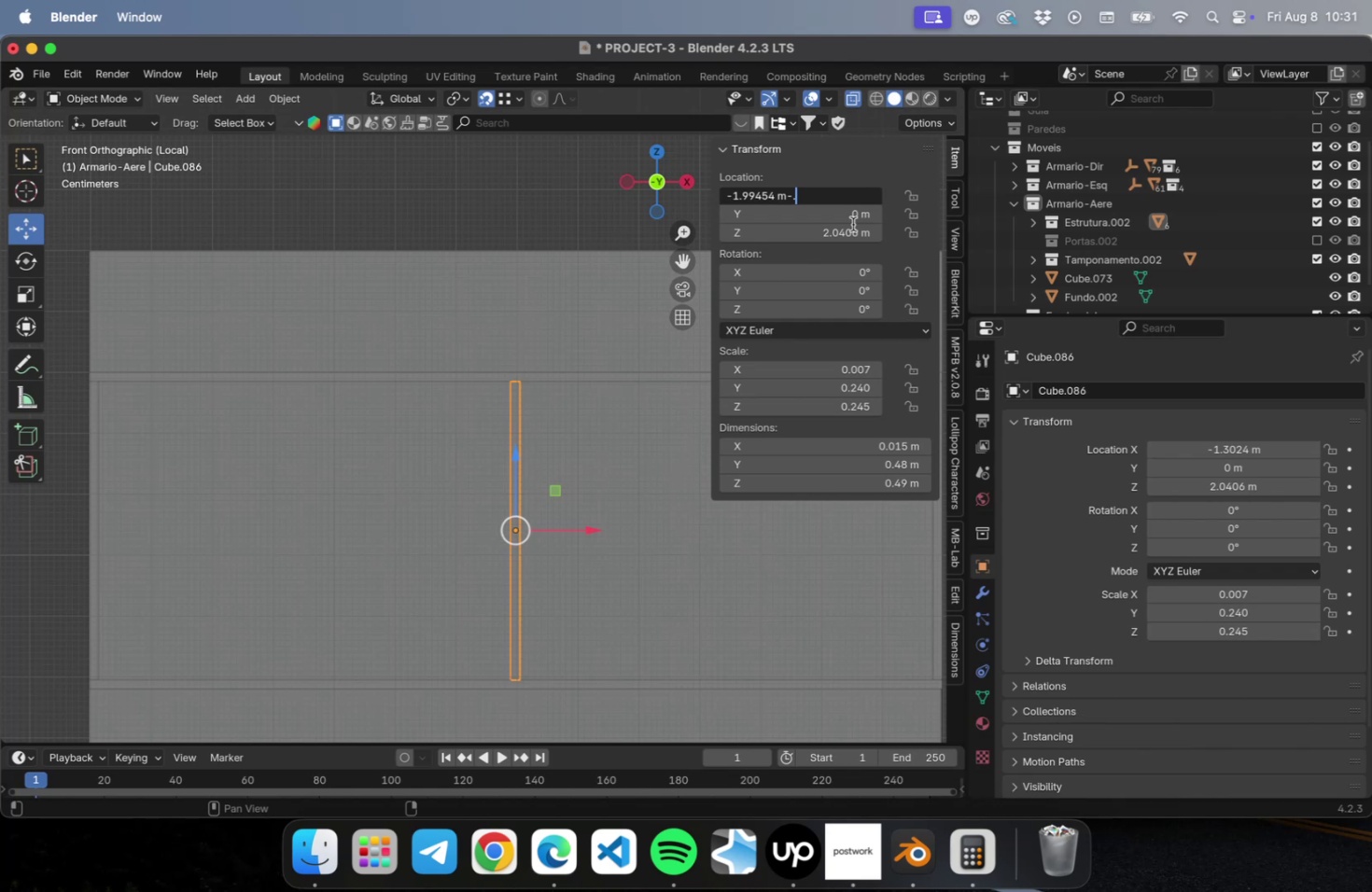 
type(46)
 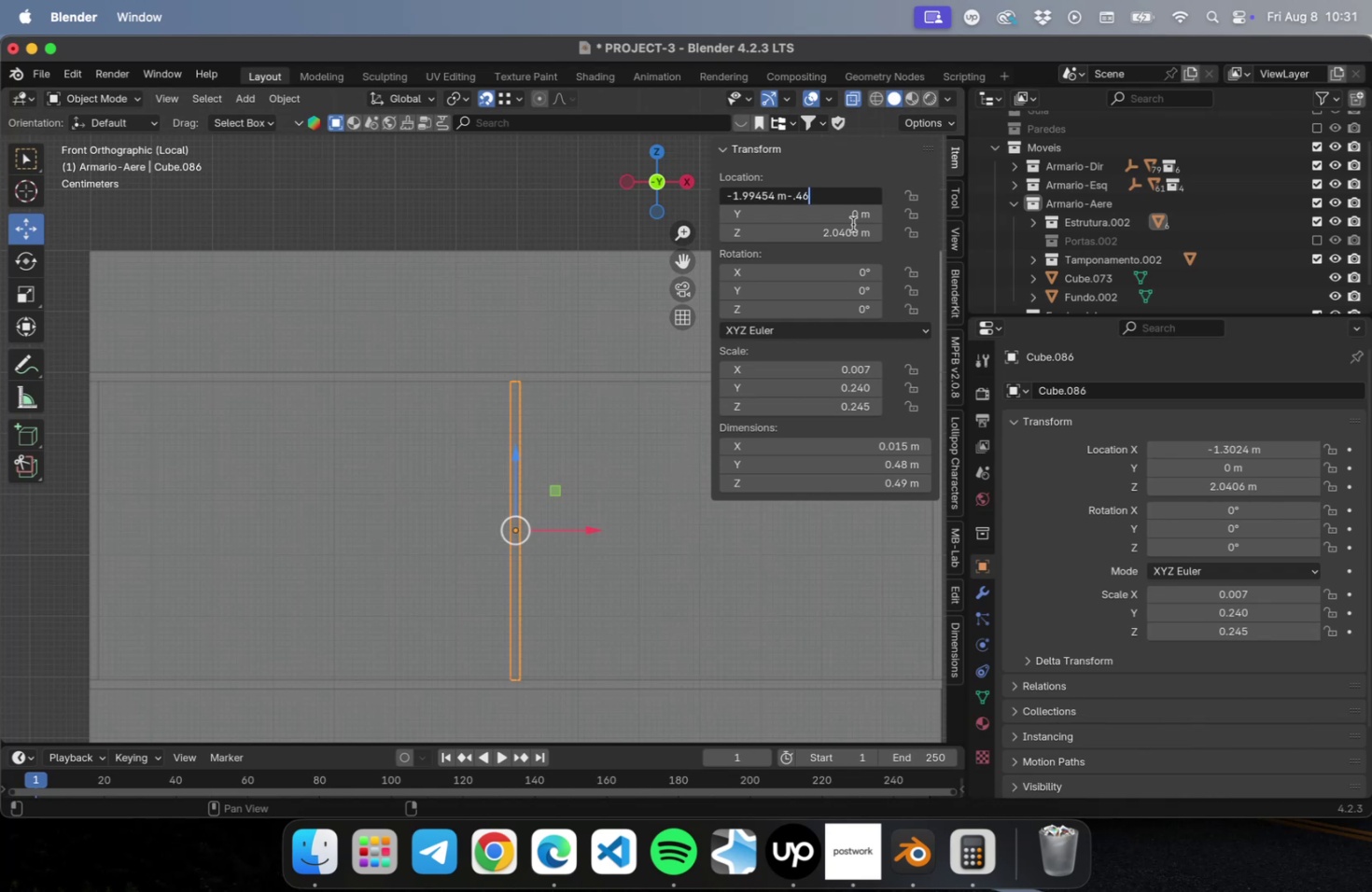 
key(Enter)
 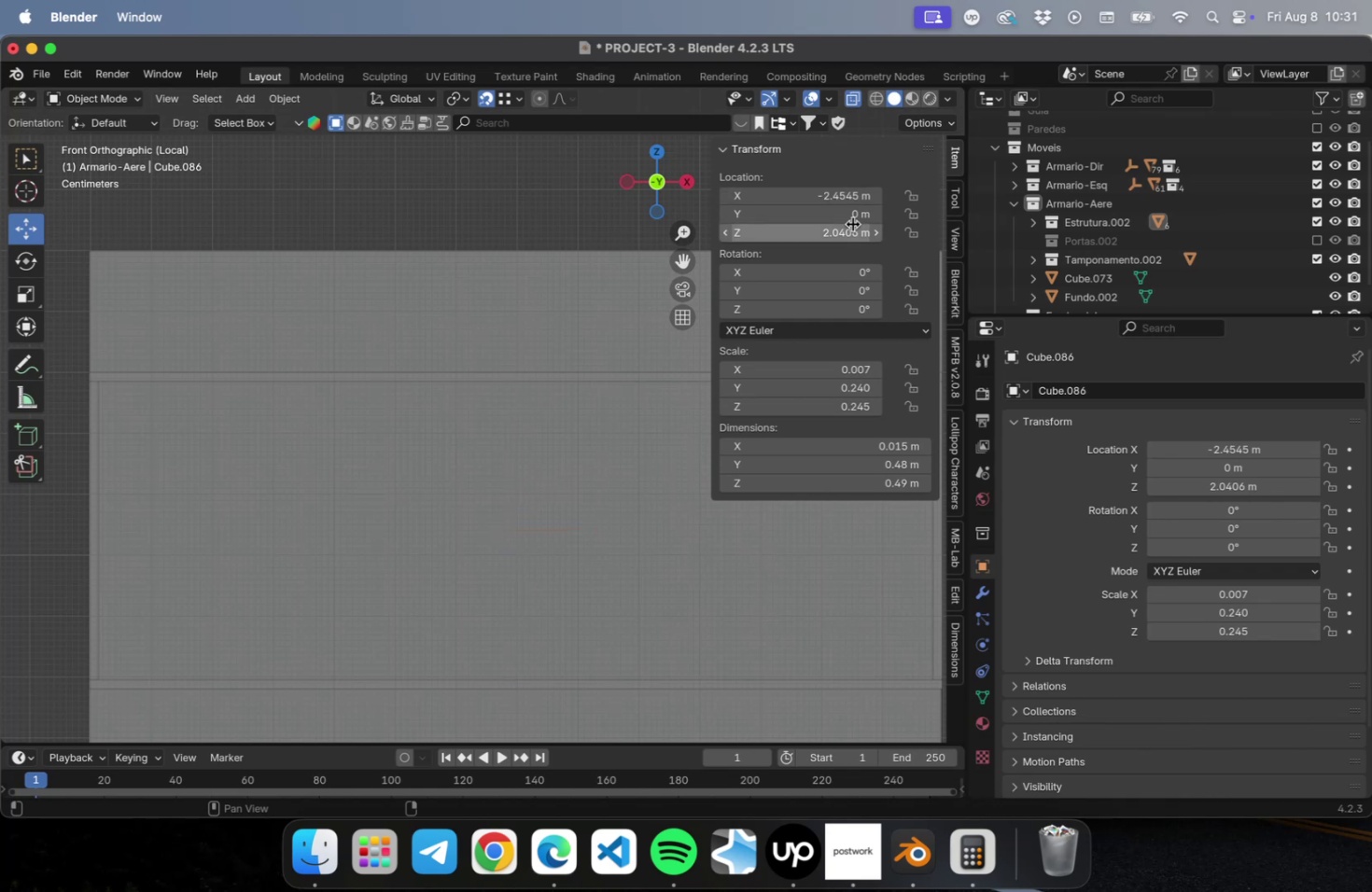 
key(Meta+CommandLeft)
 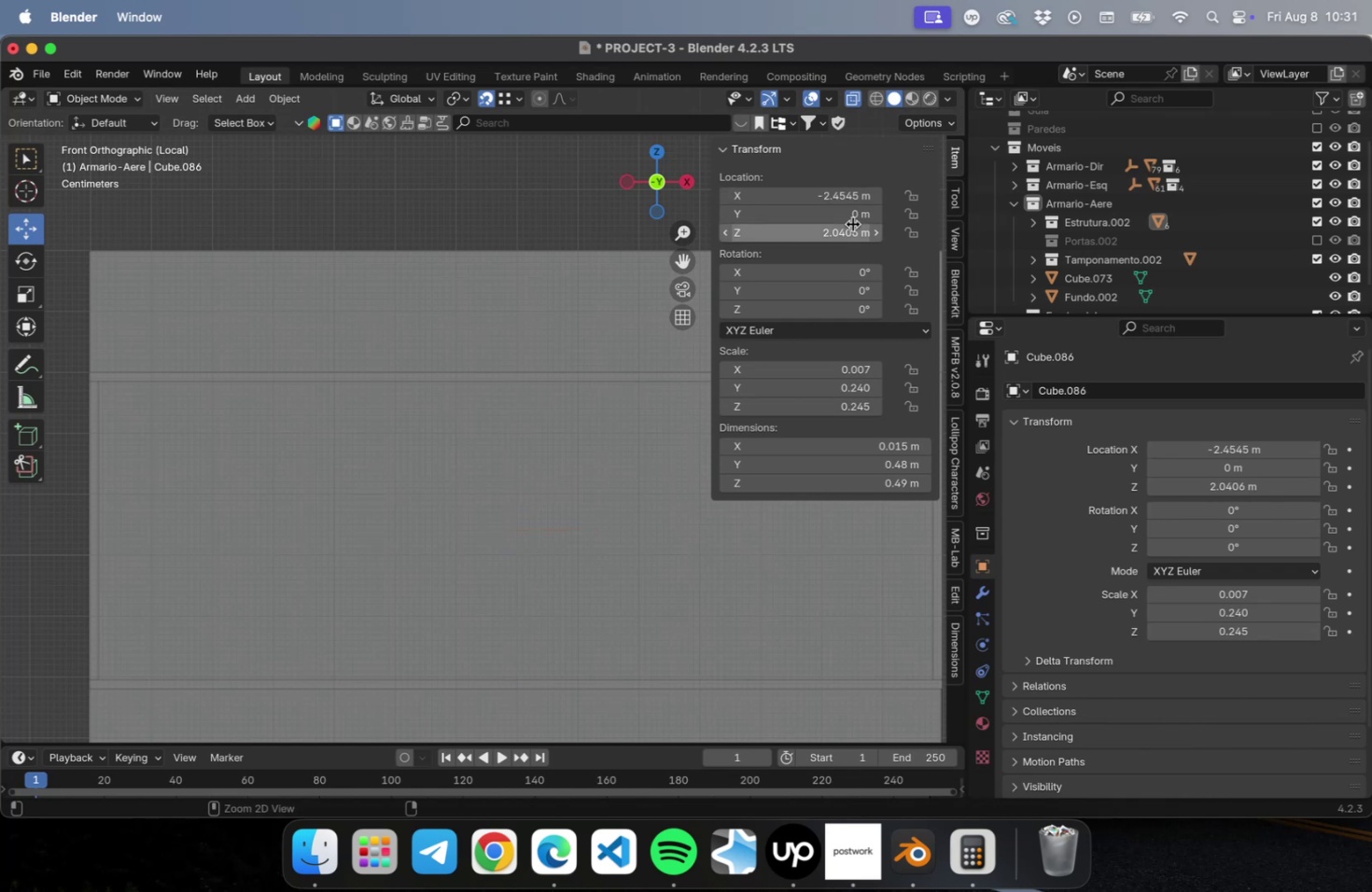 
key(Meta+CommandLeft)
 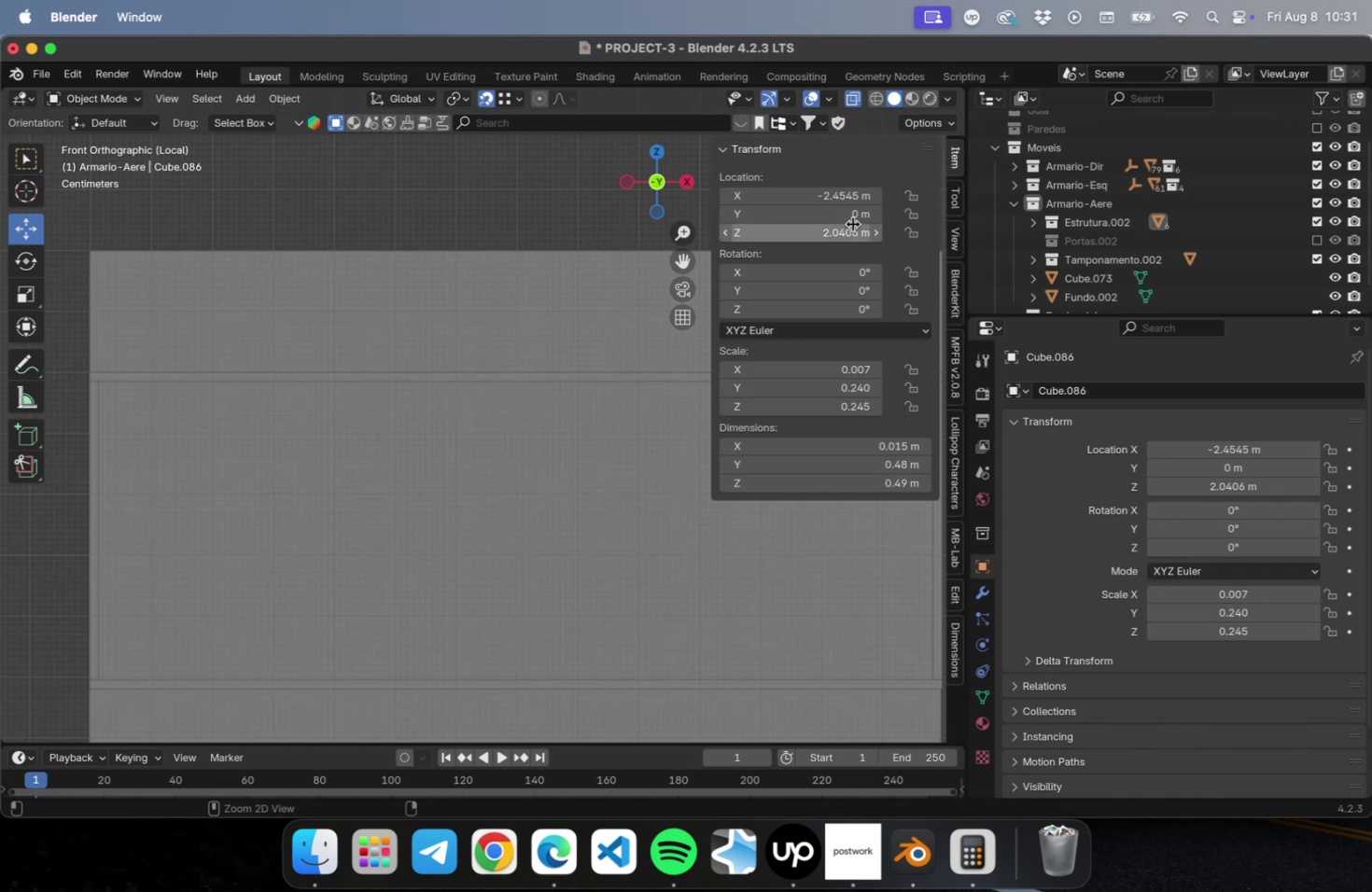 
key(Meta+Z)
 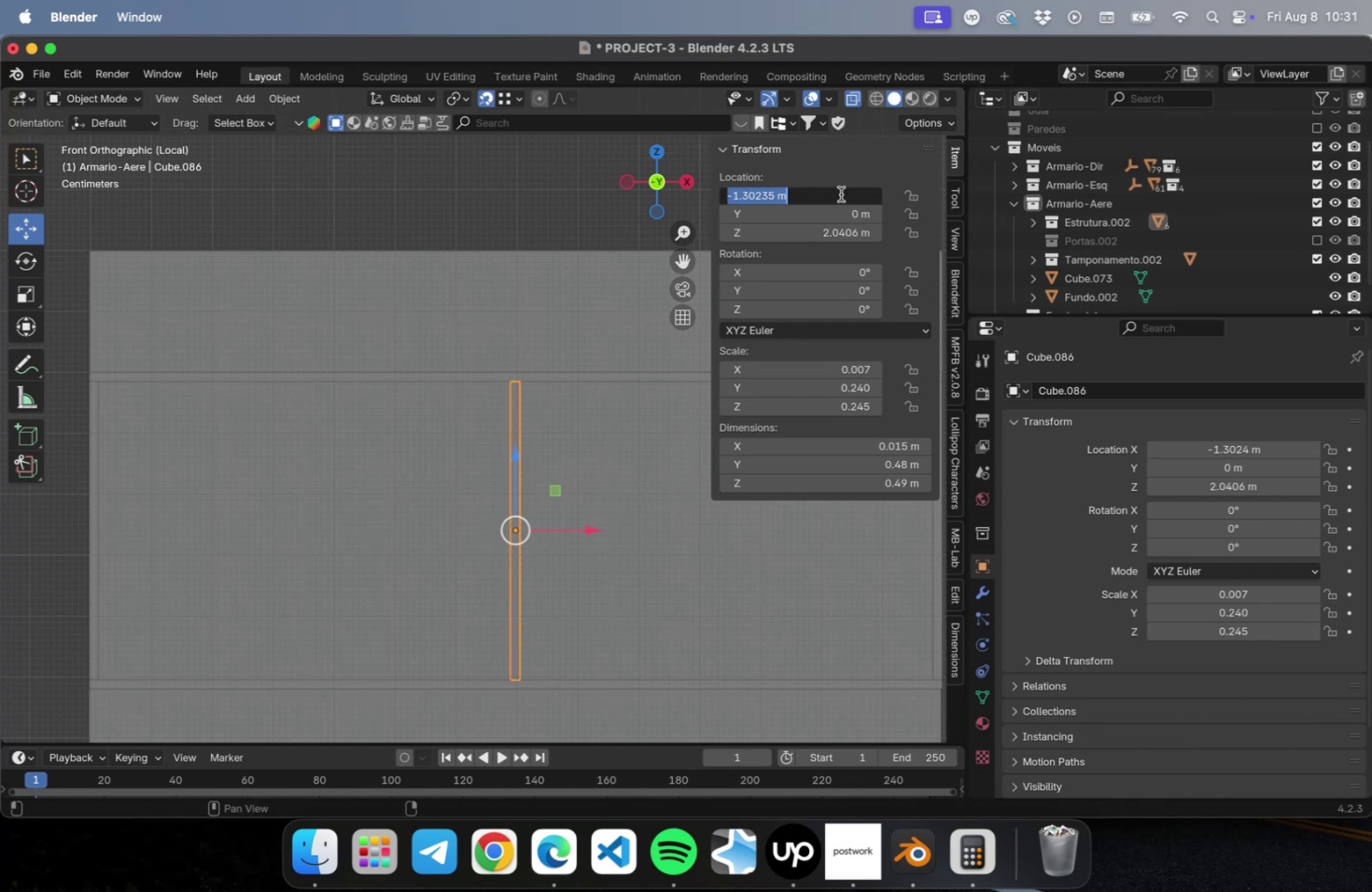 
key(Meta+V)
 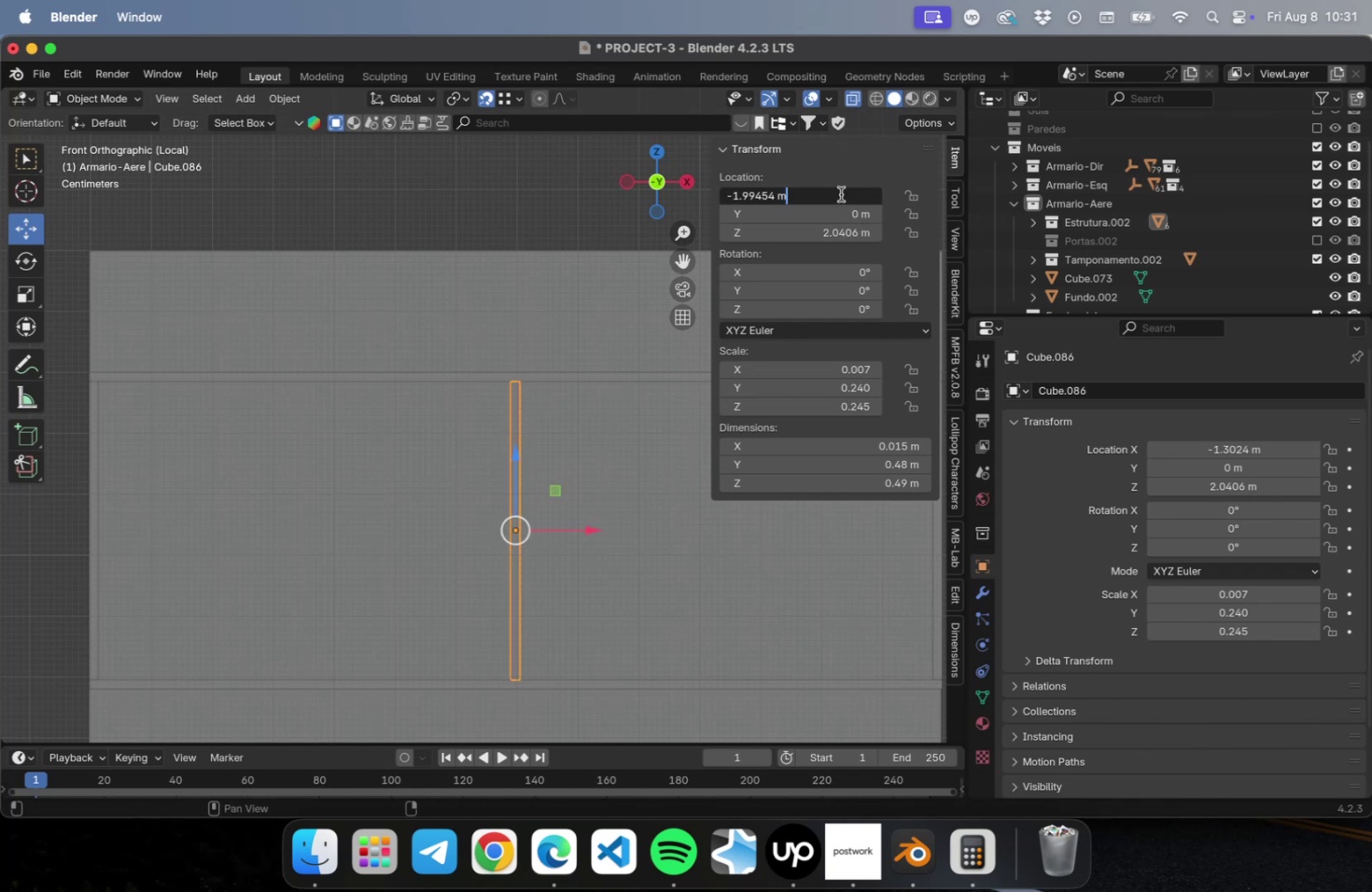 
type(+0.46)
 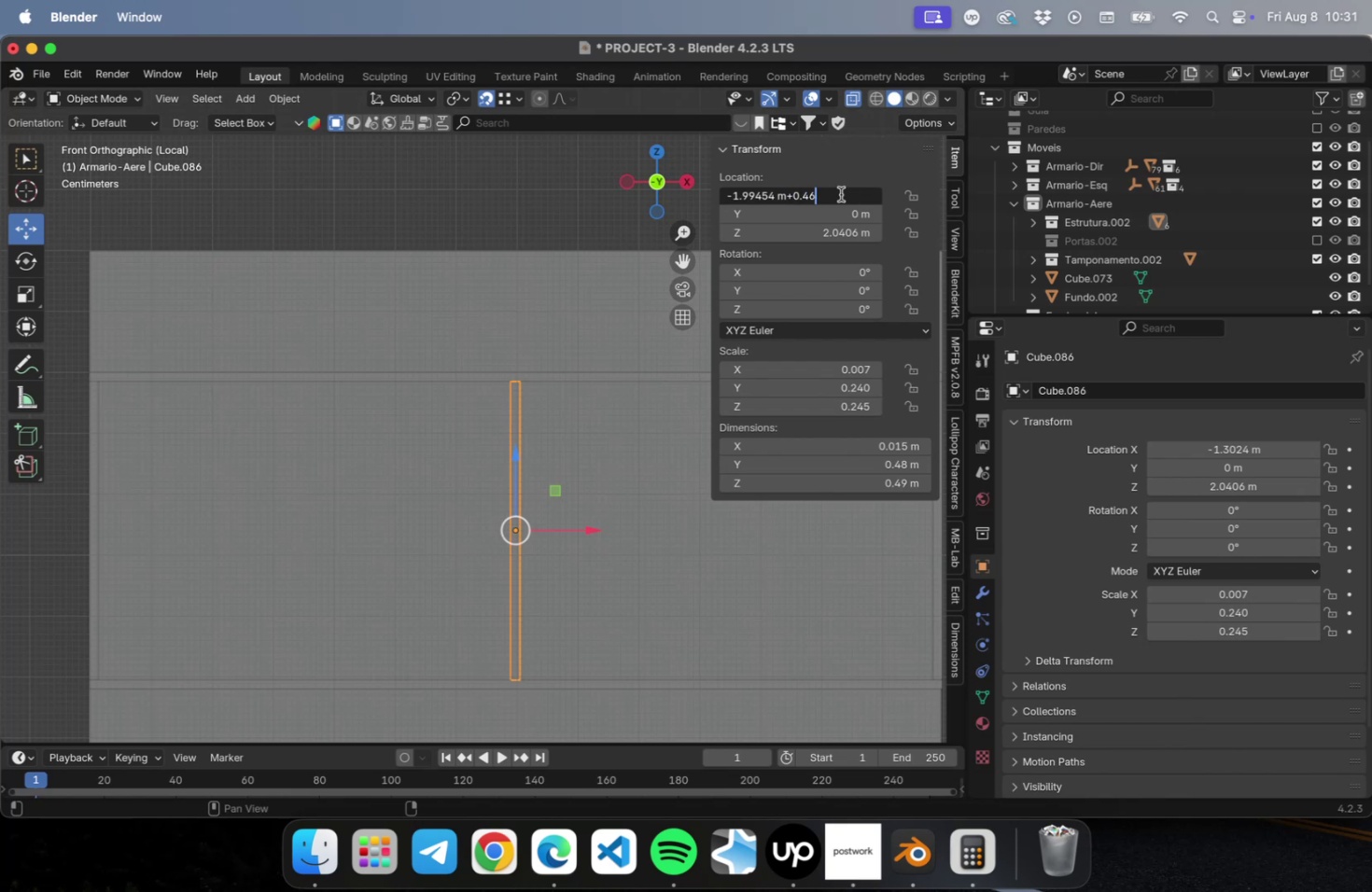 
key(Enter)
 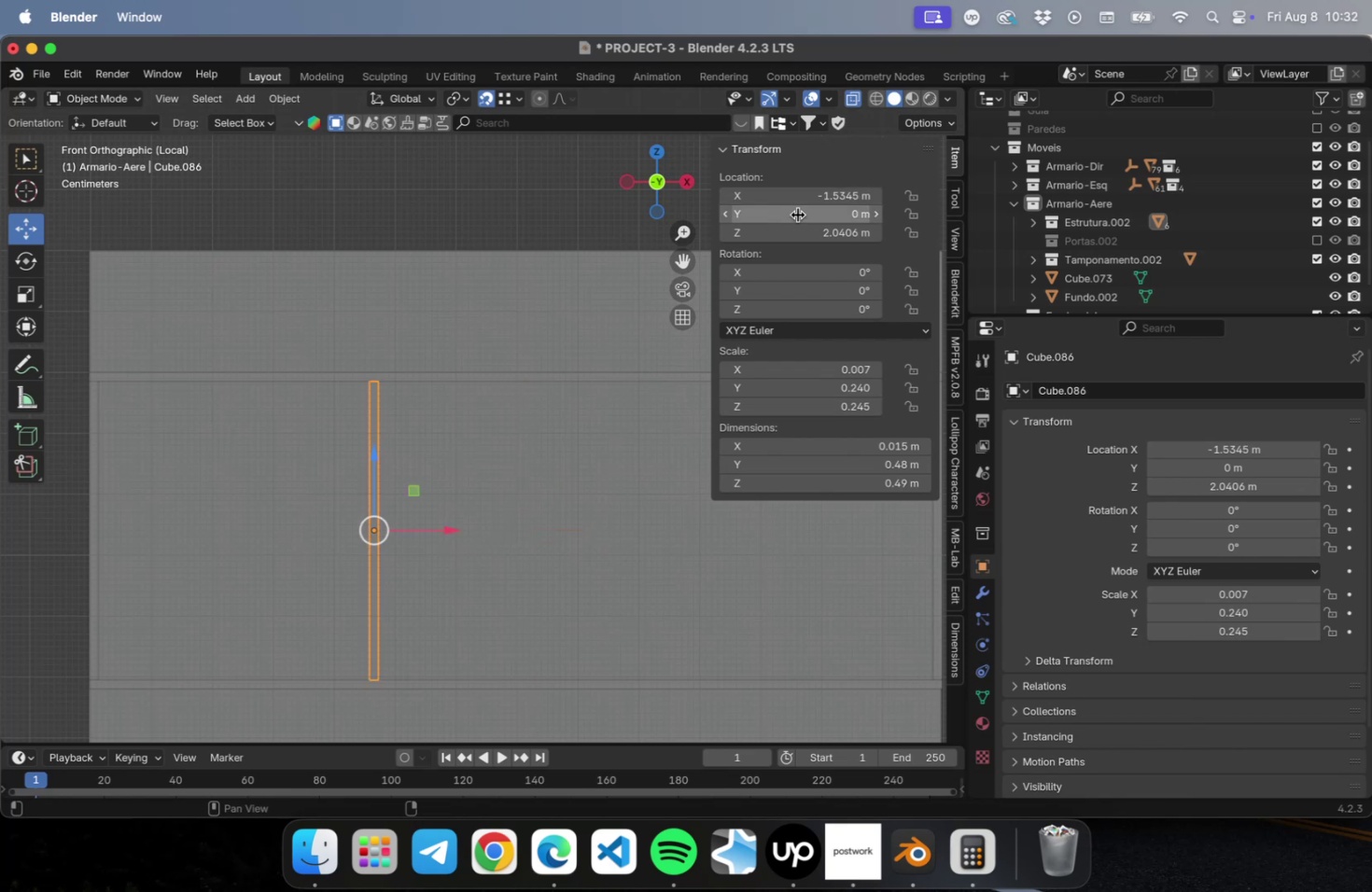 
left_click([812, 191])
 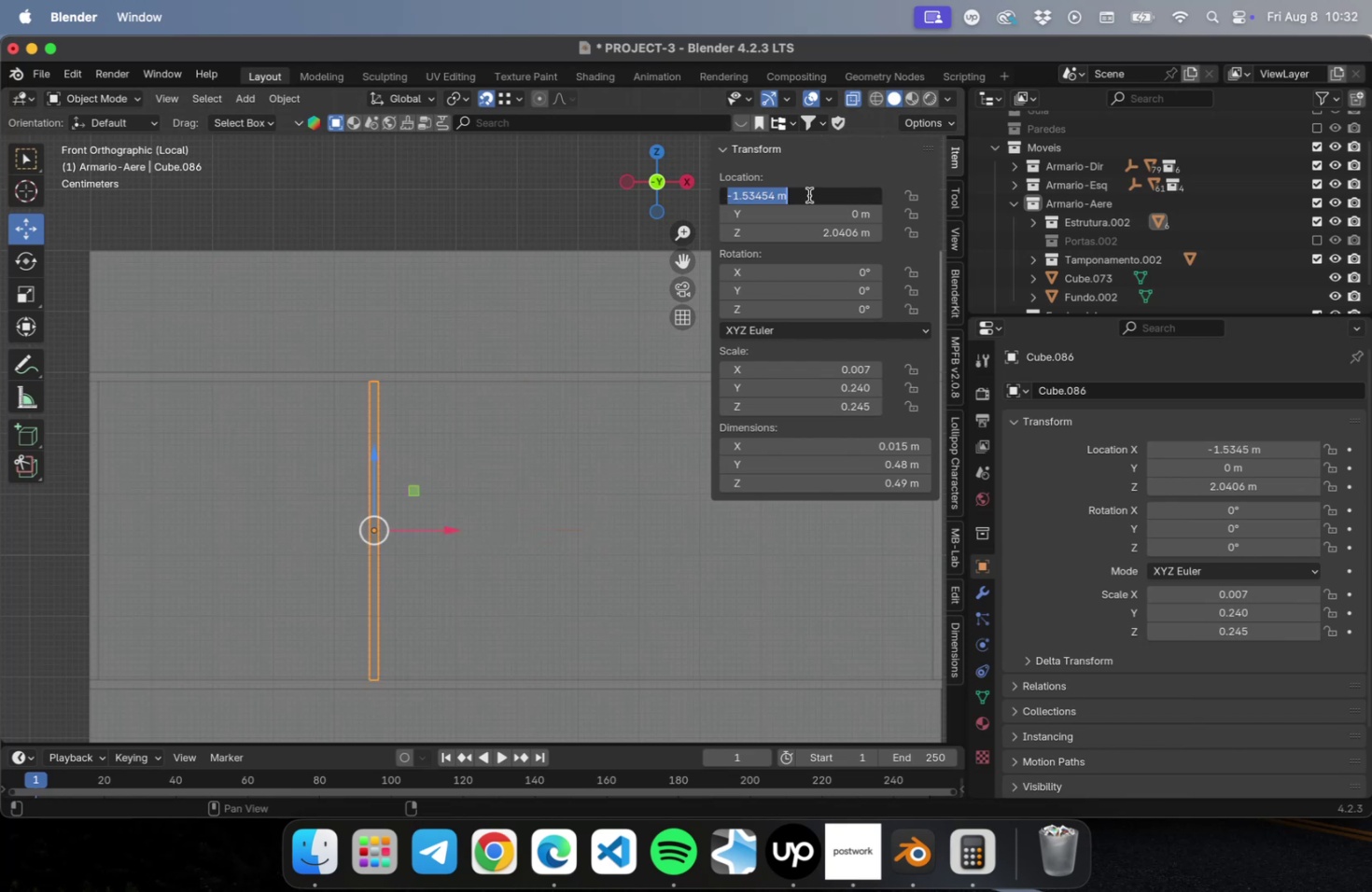 
key(Meta+C)
 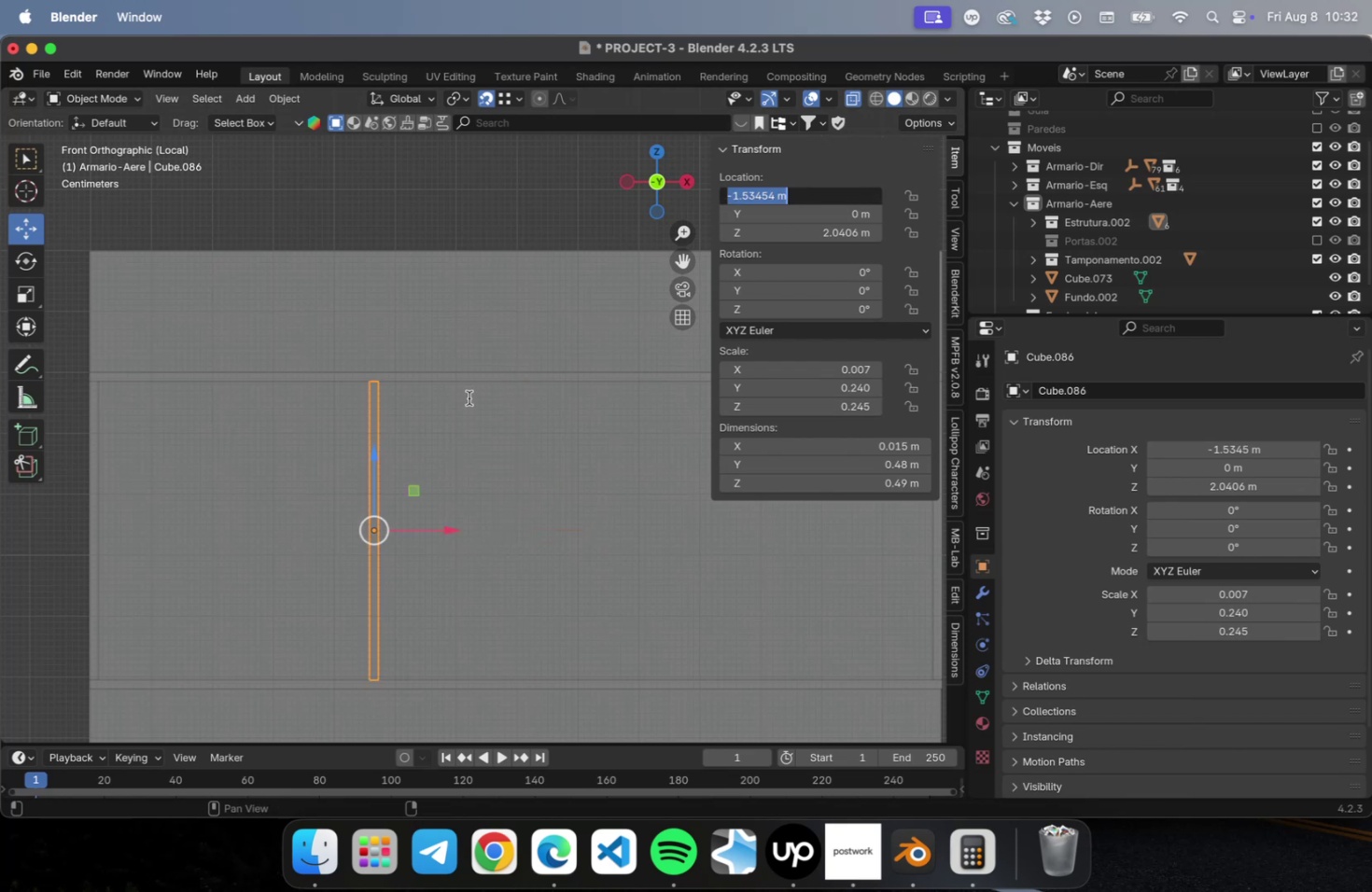 
scroll: coordinate [413, 402], scroll_direction: down, amount: 2.0
 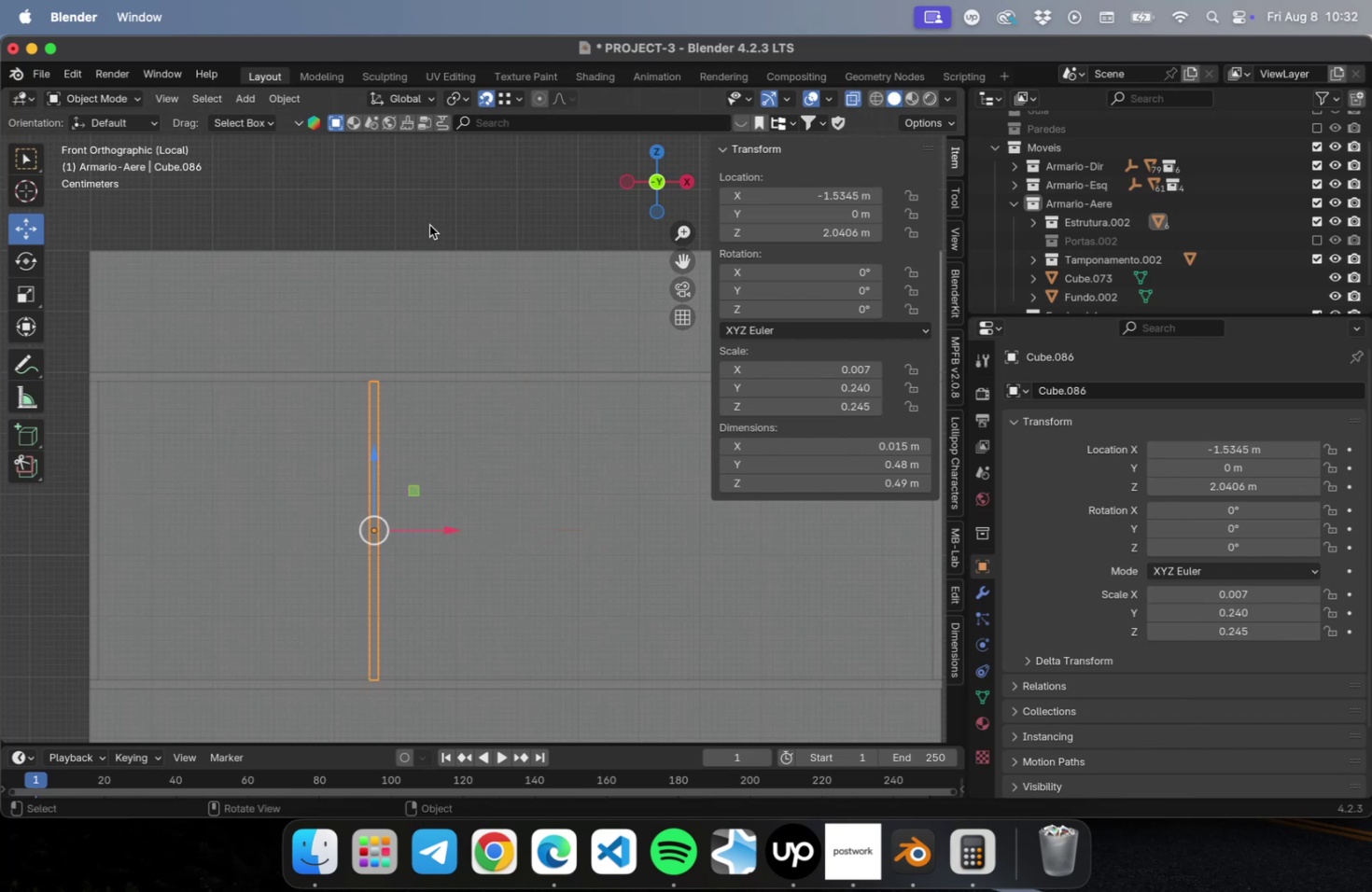 
hold_key(key=ShiftLeft, duration=0.59)
 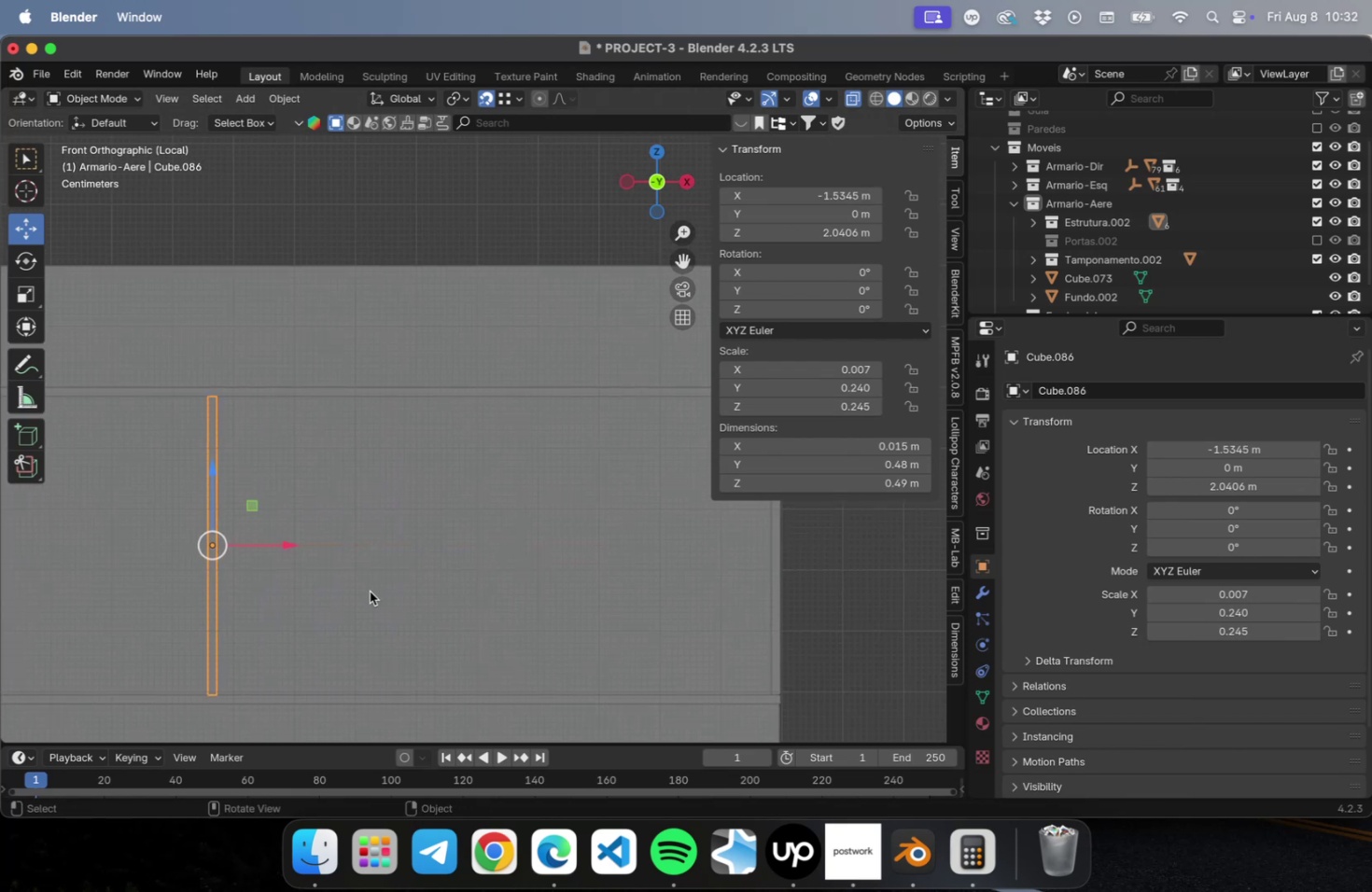 
type(Dx)
 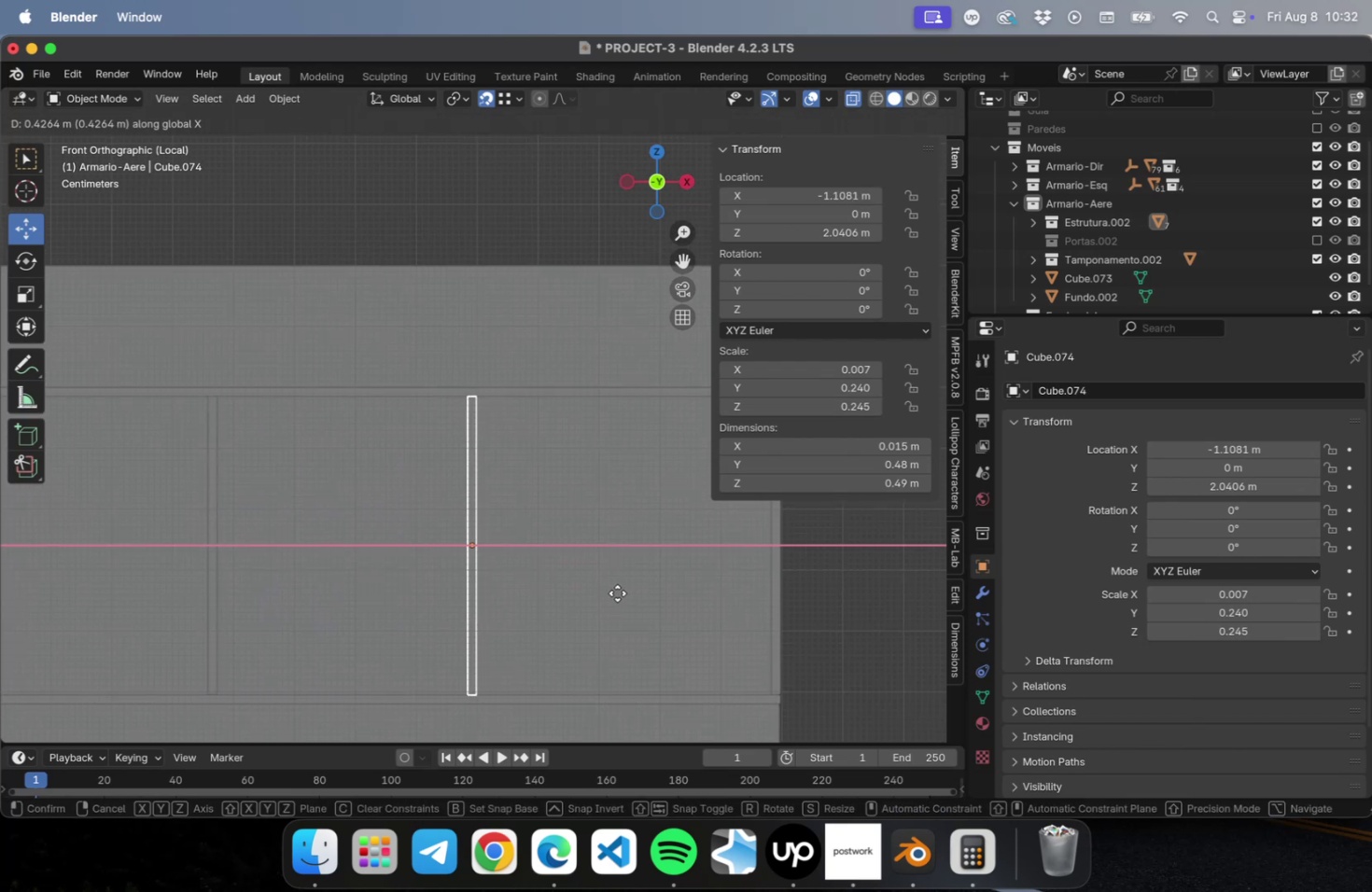 
left_click([617, 592])
 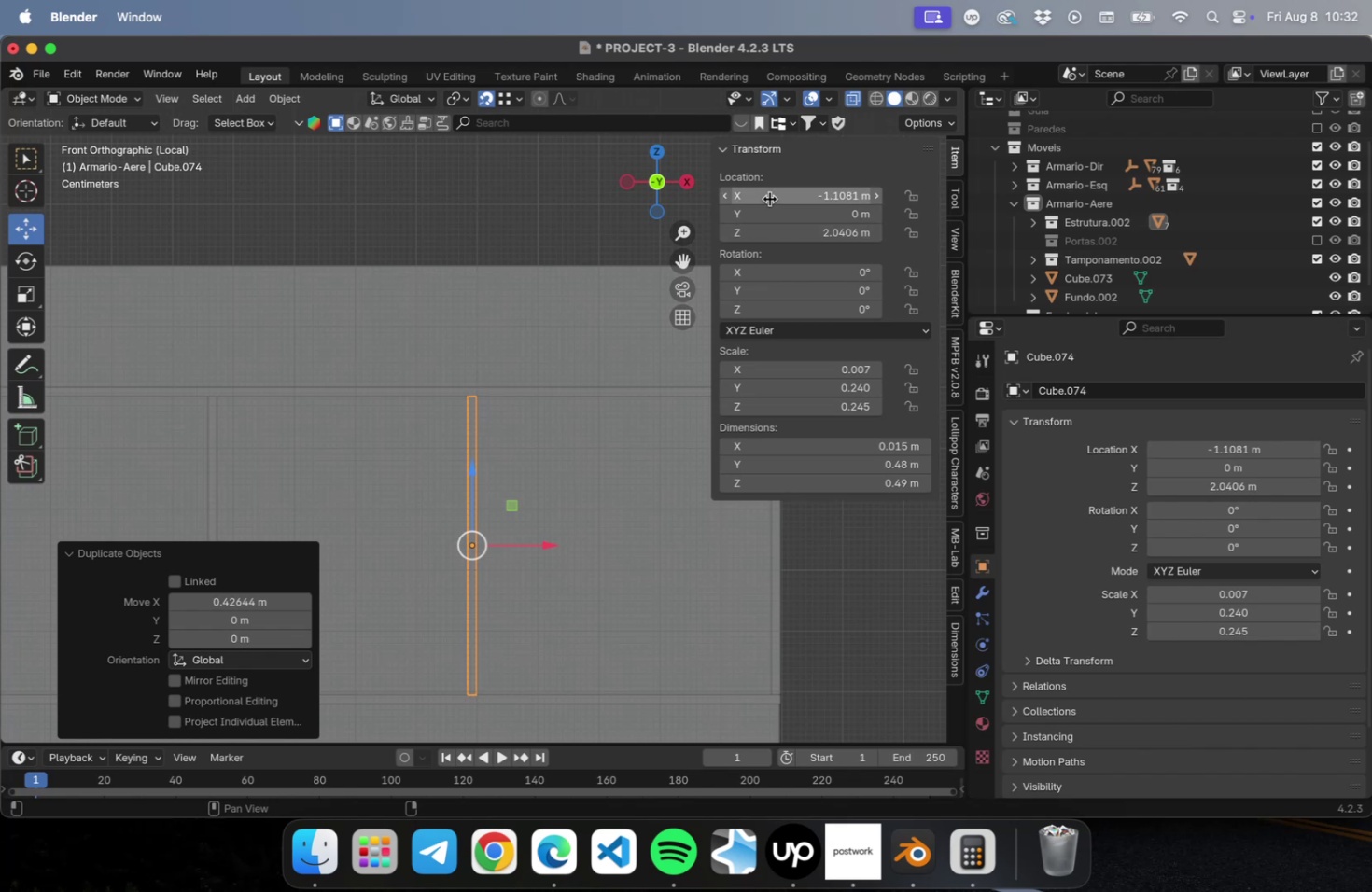 
left_click([772, 195])
 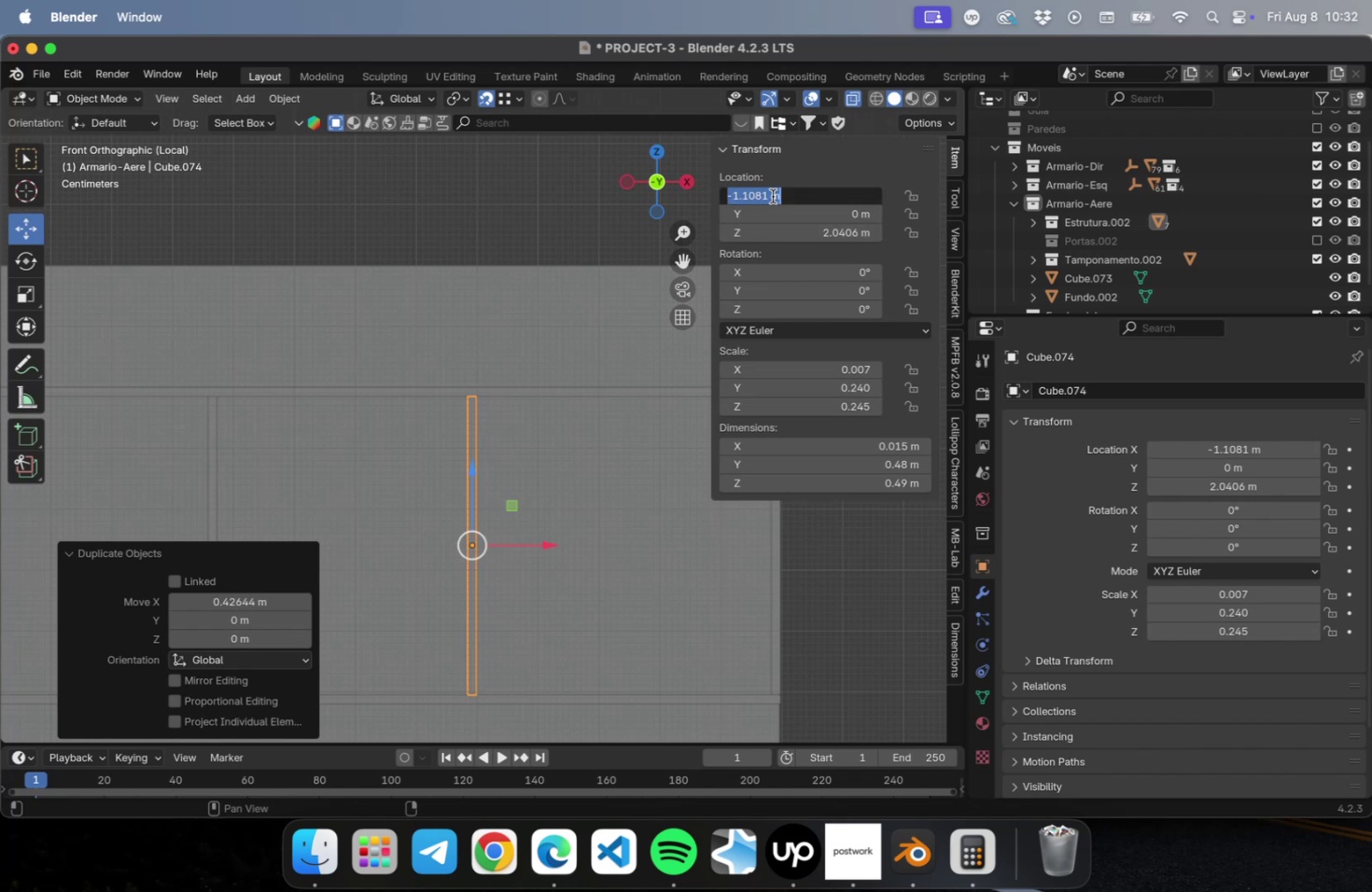 
key(Meta+CommandLeft)
 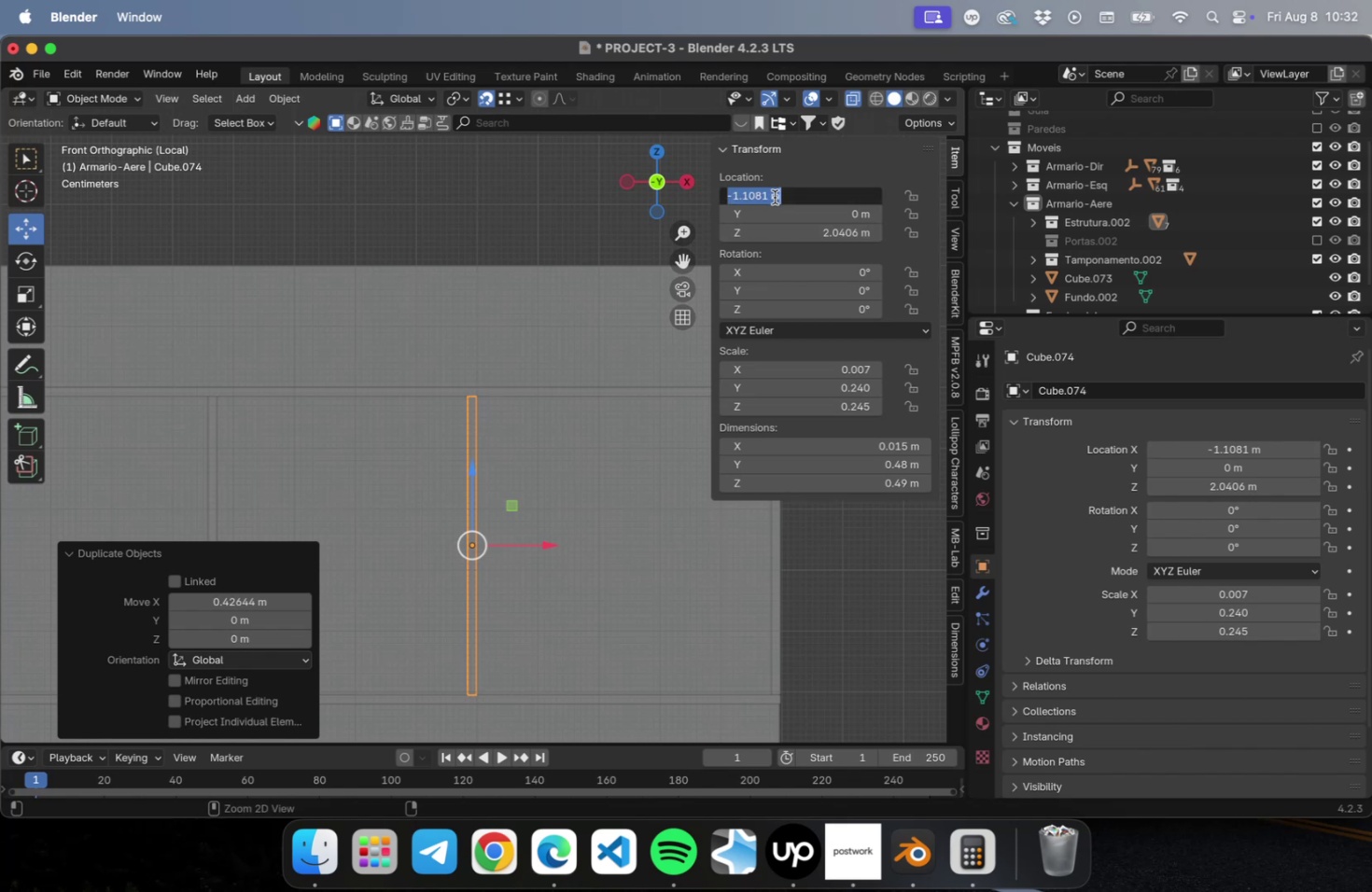 
key(Meta+V)
 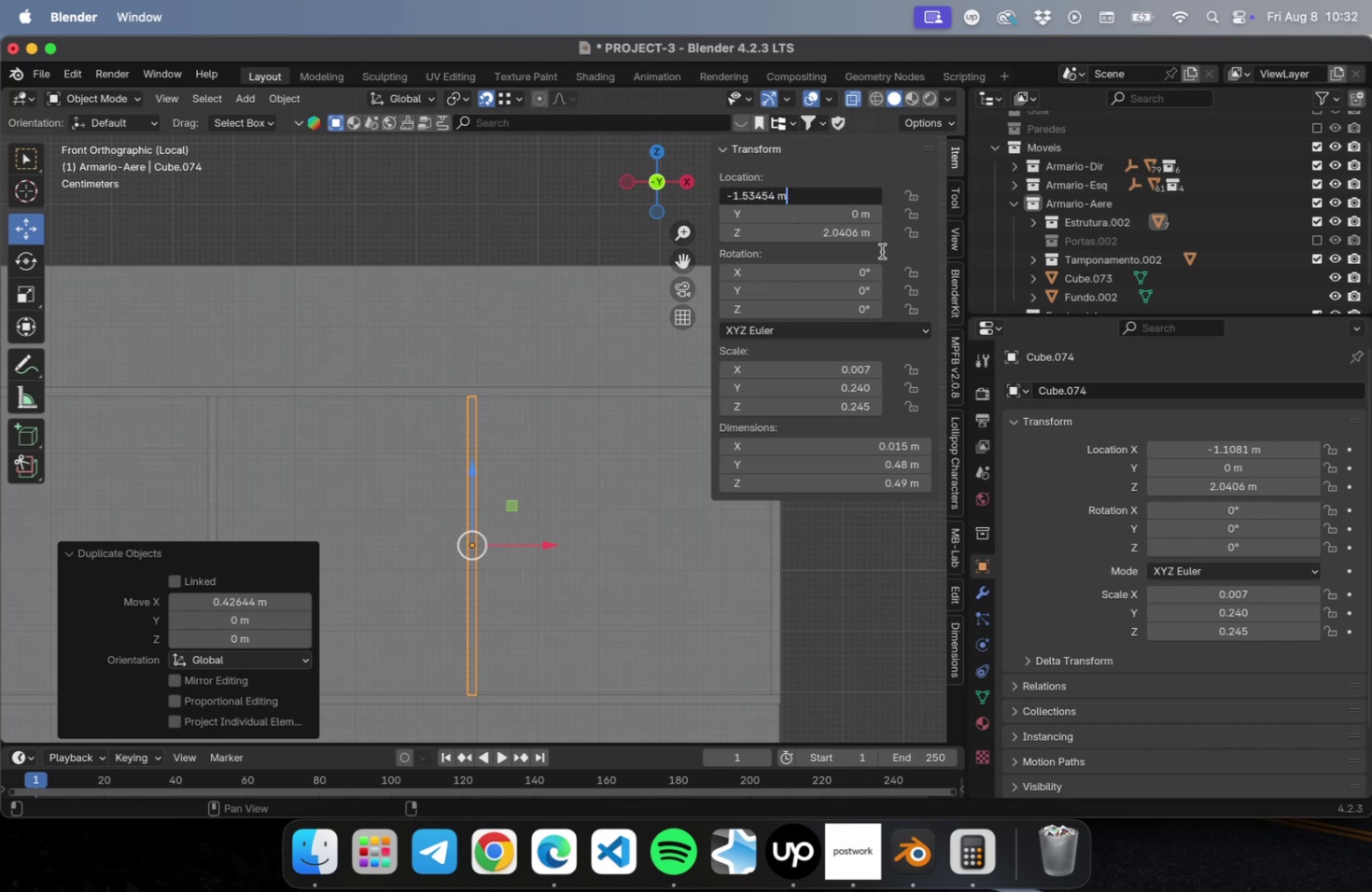 
type(+0.46)
 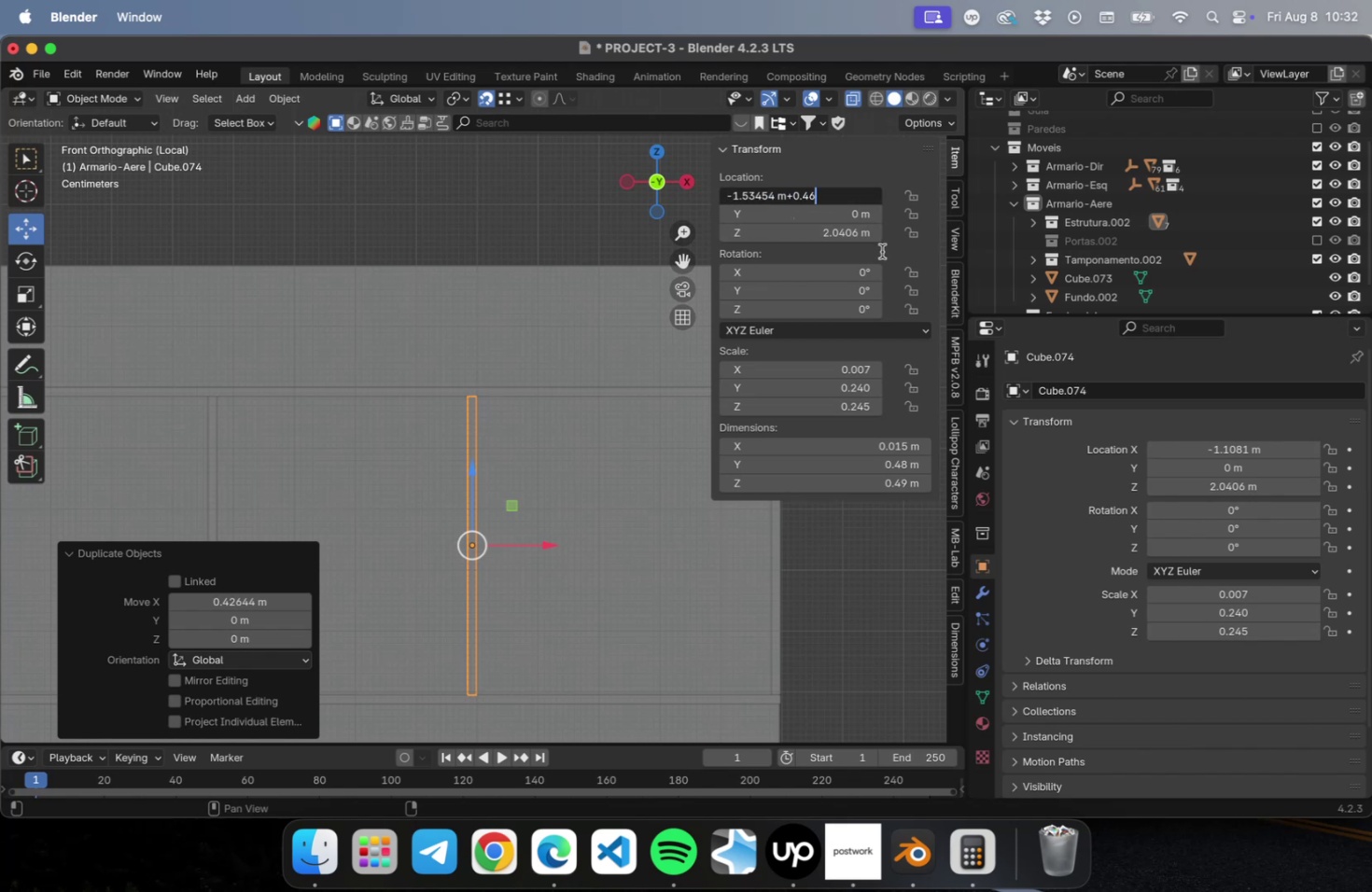 
key(Enter)
 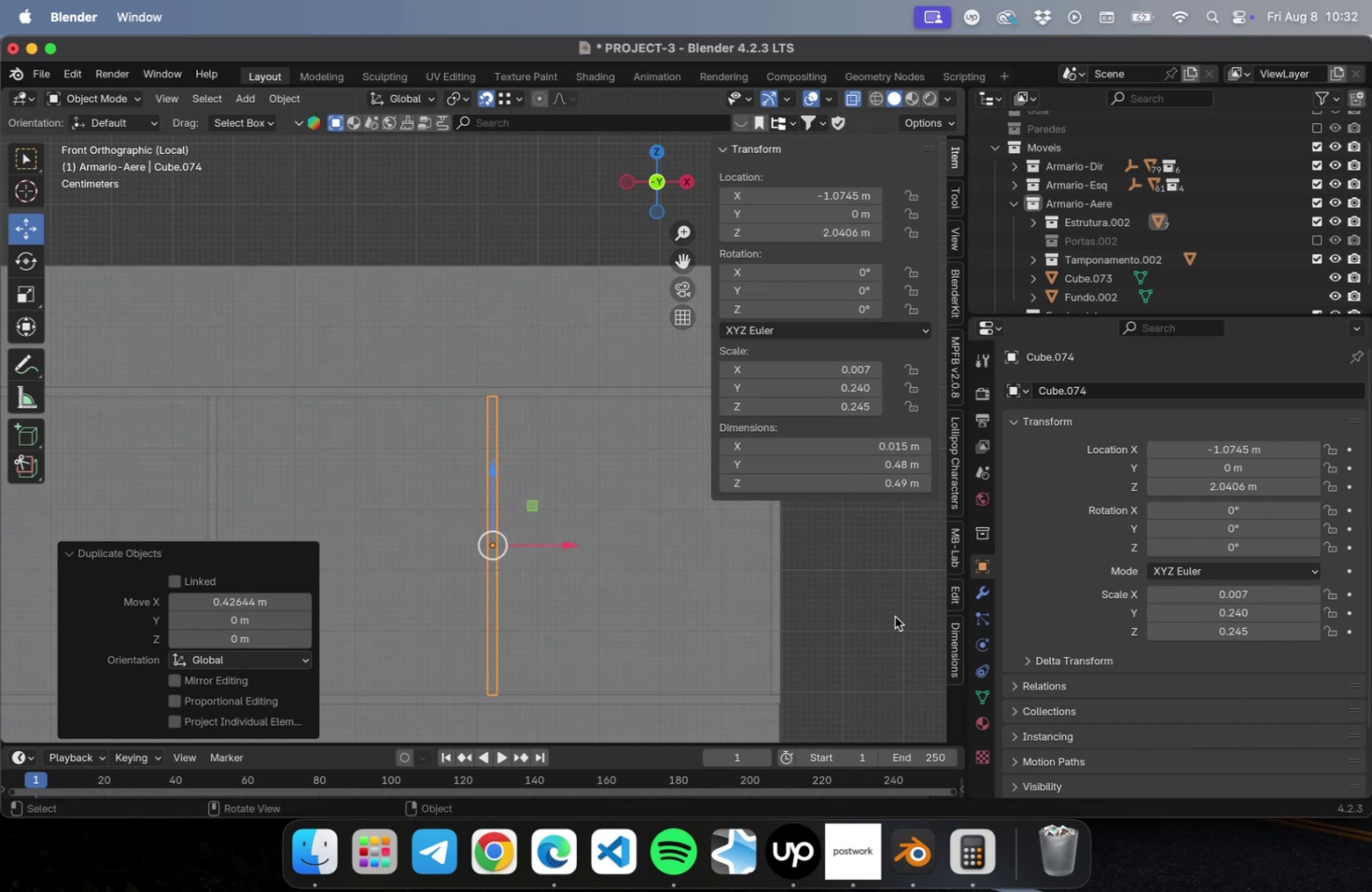 
left_click([897, 618])
 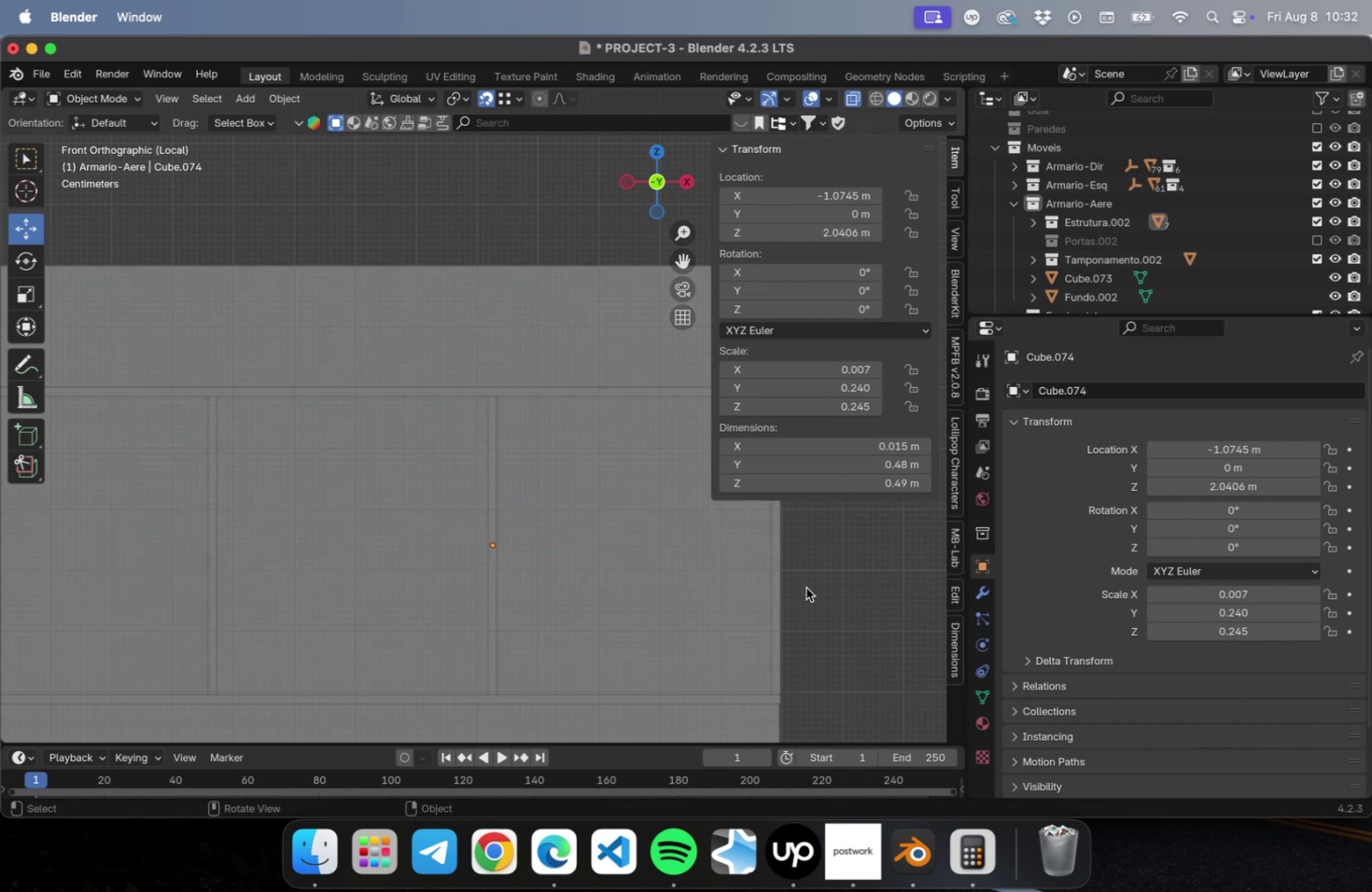 
scroll: coordinate [763, 580], scroll_direction: down, amount: 3.0
 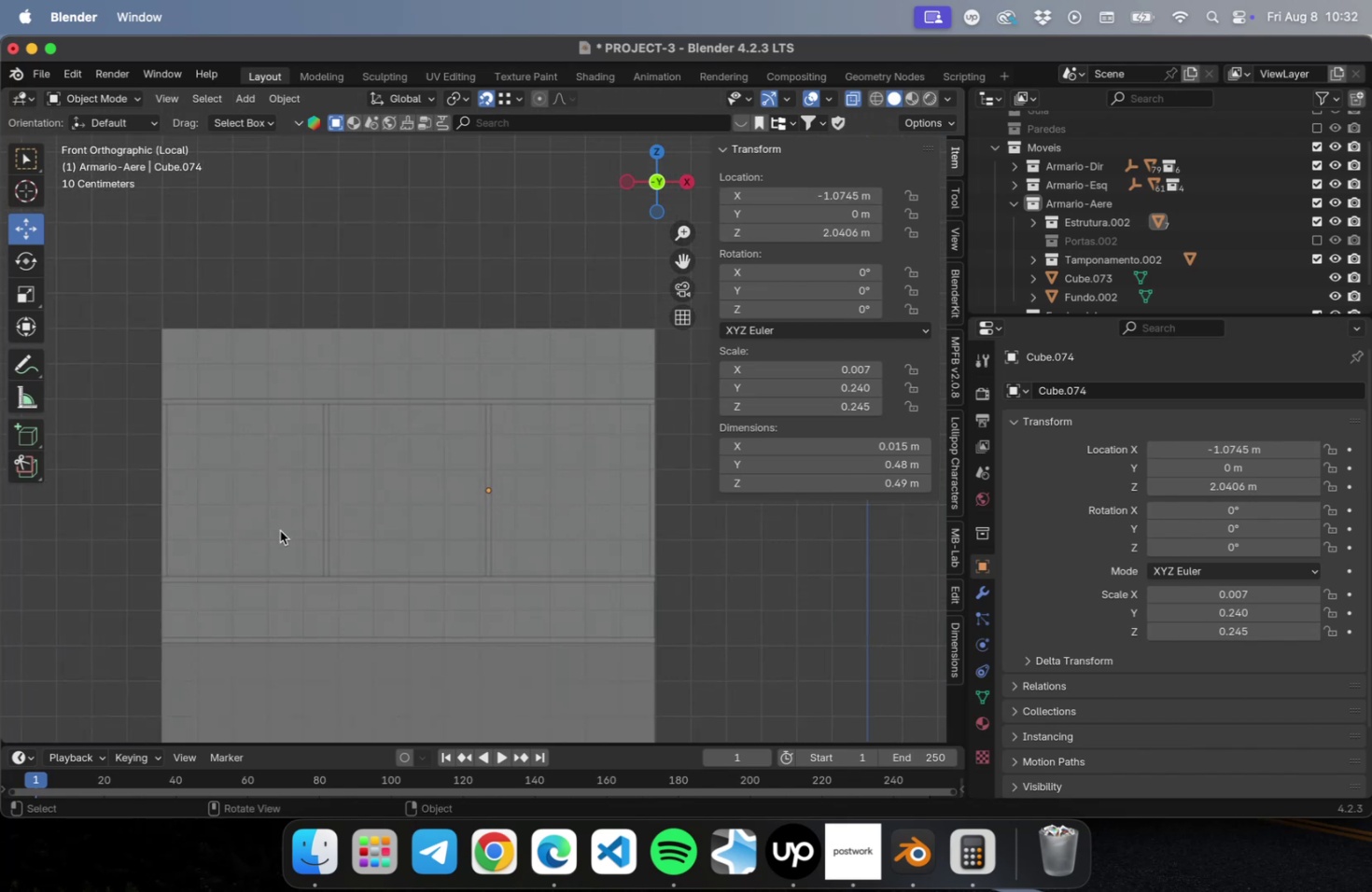 
key(N)
 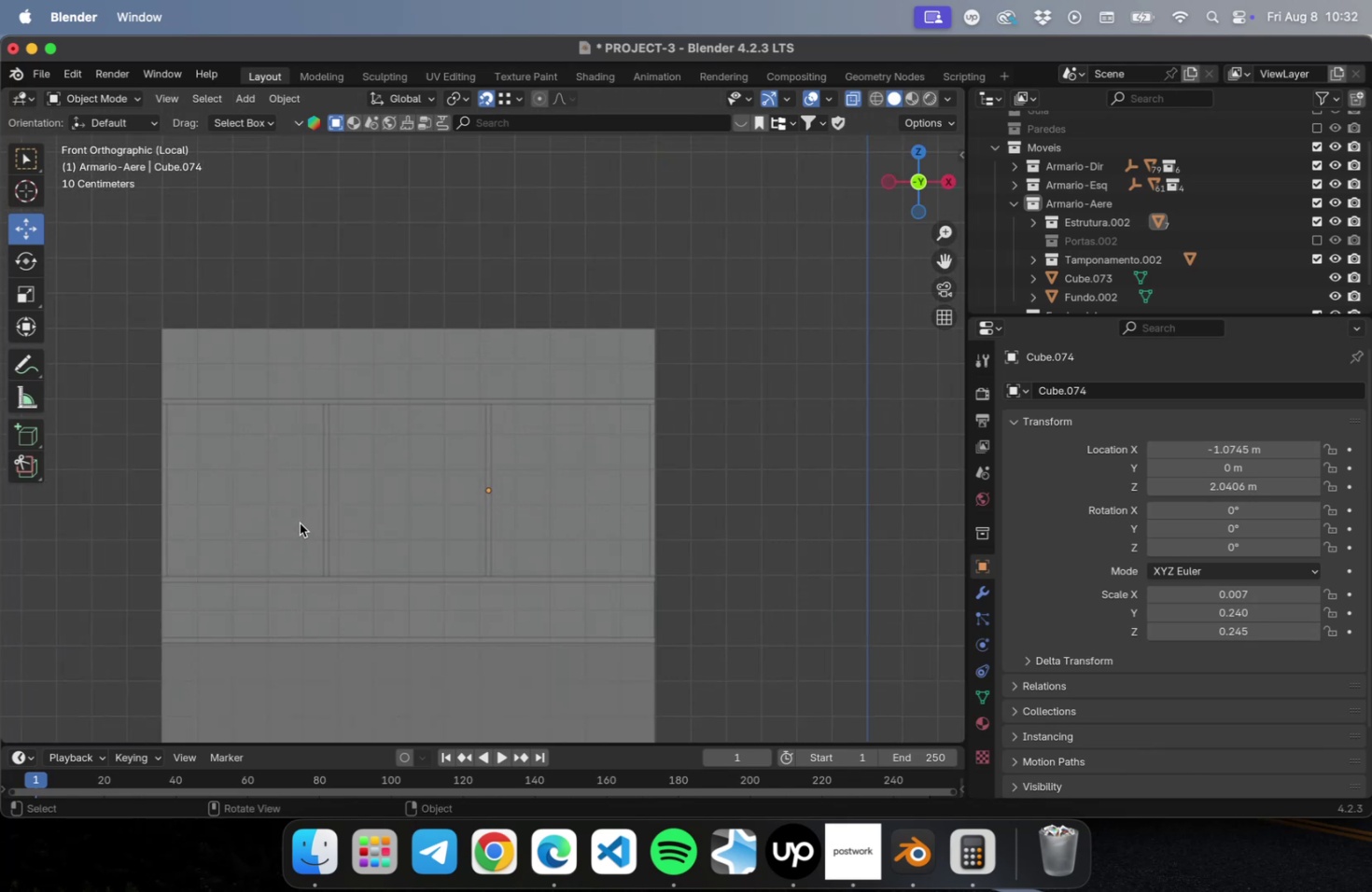 
key(Meta+S)
 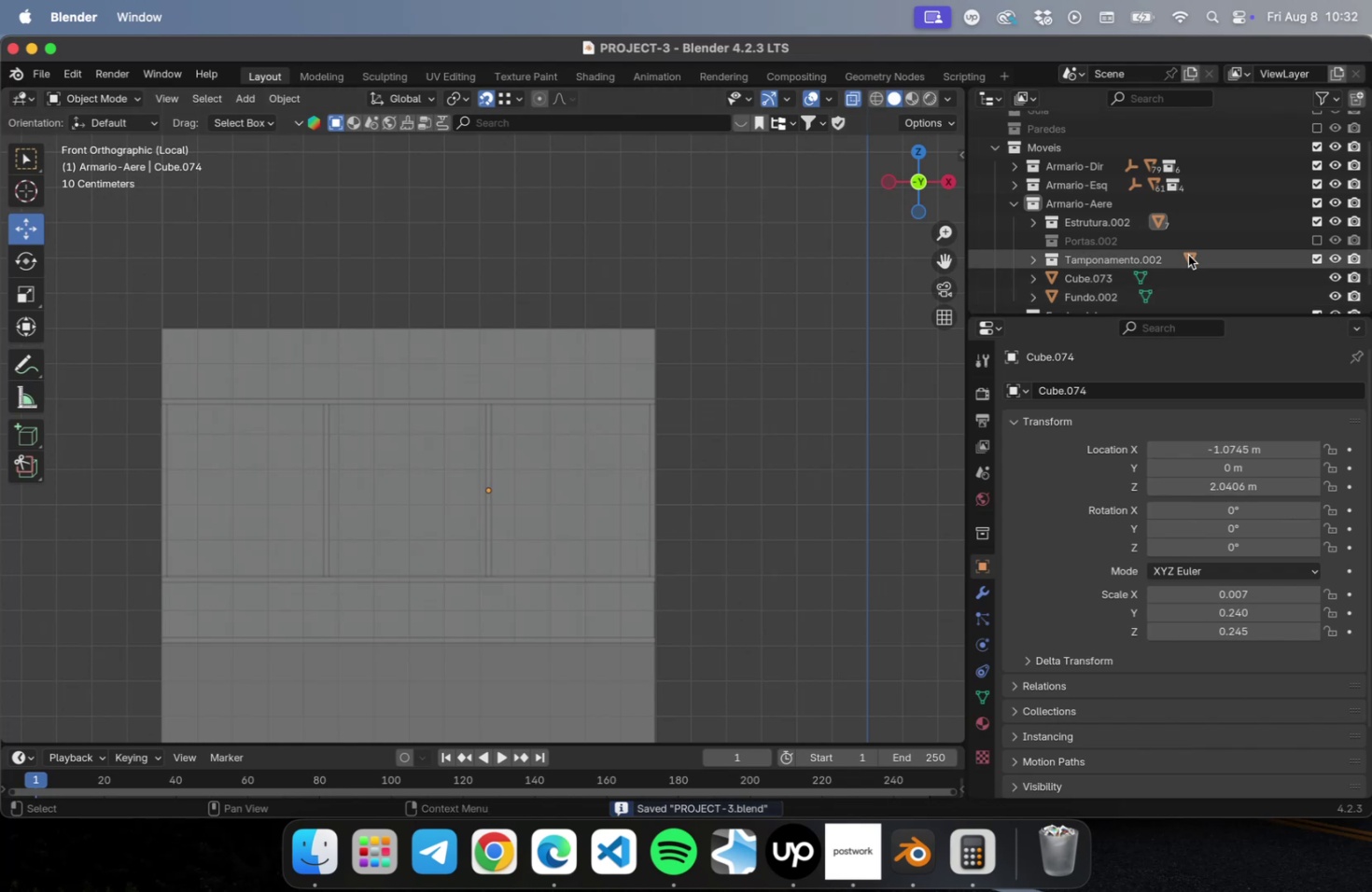 
left_click([1318, 239])
 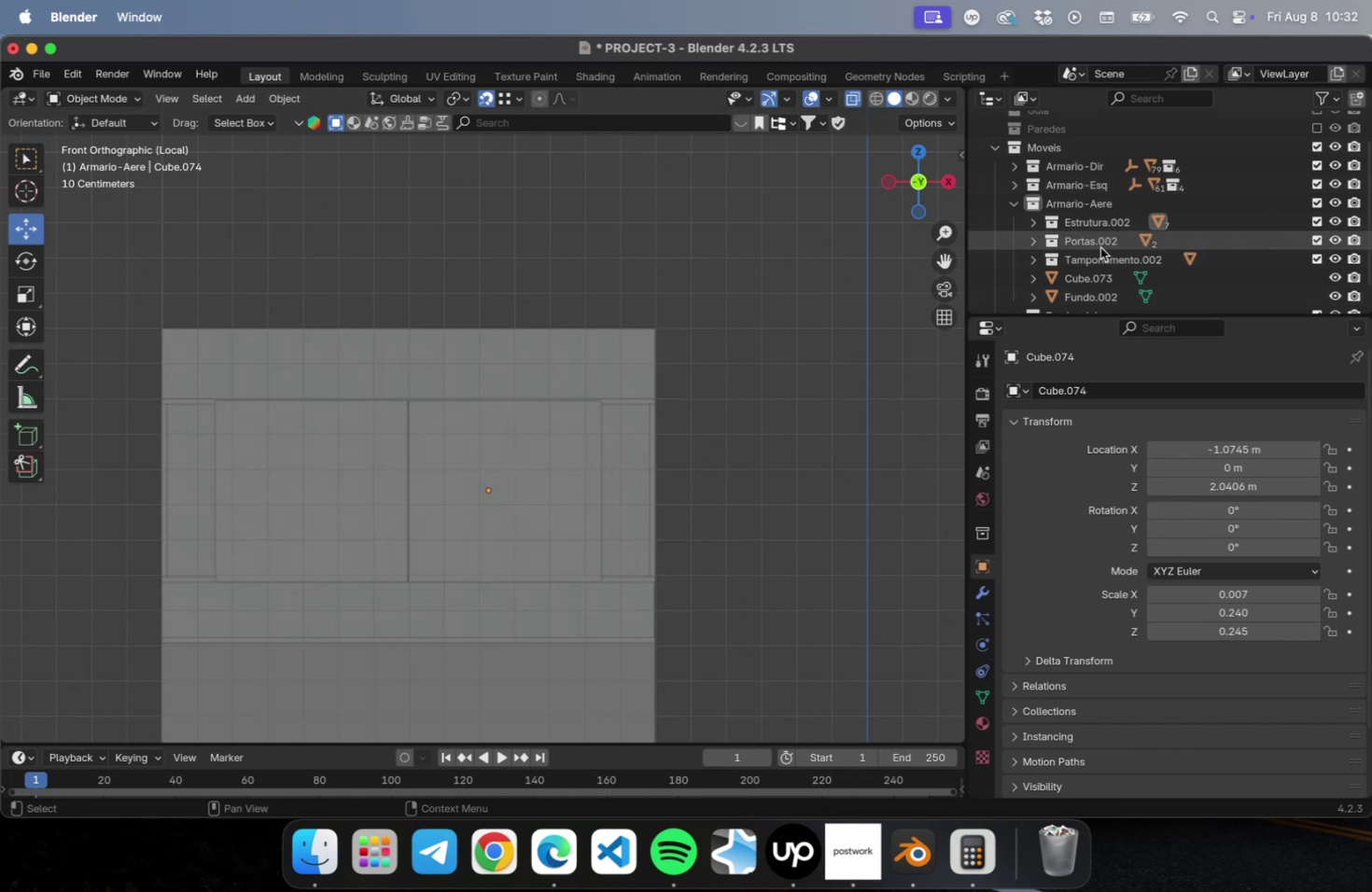 
left_click([1098, 243])
 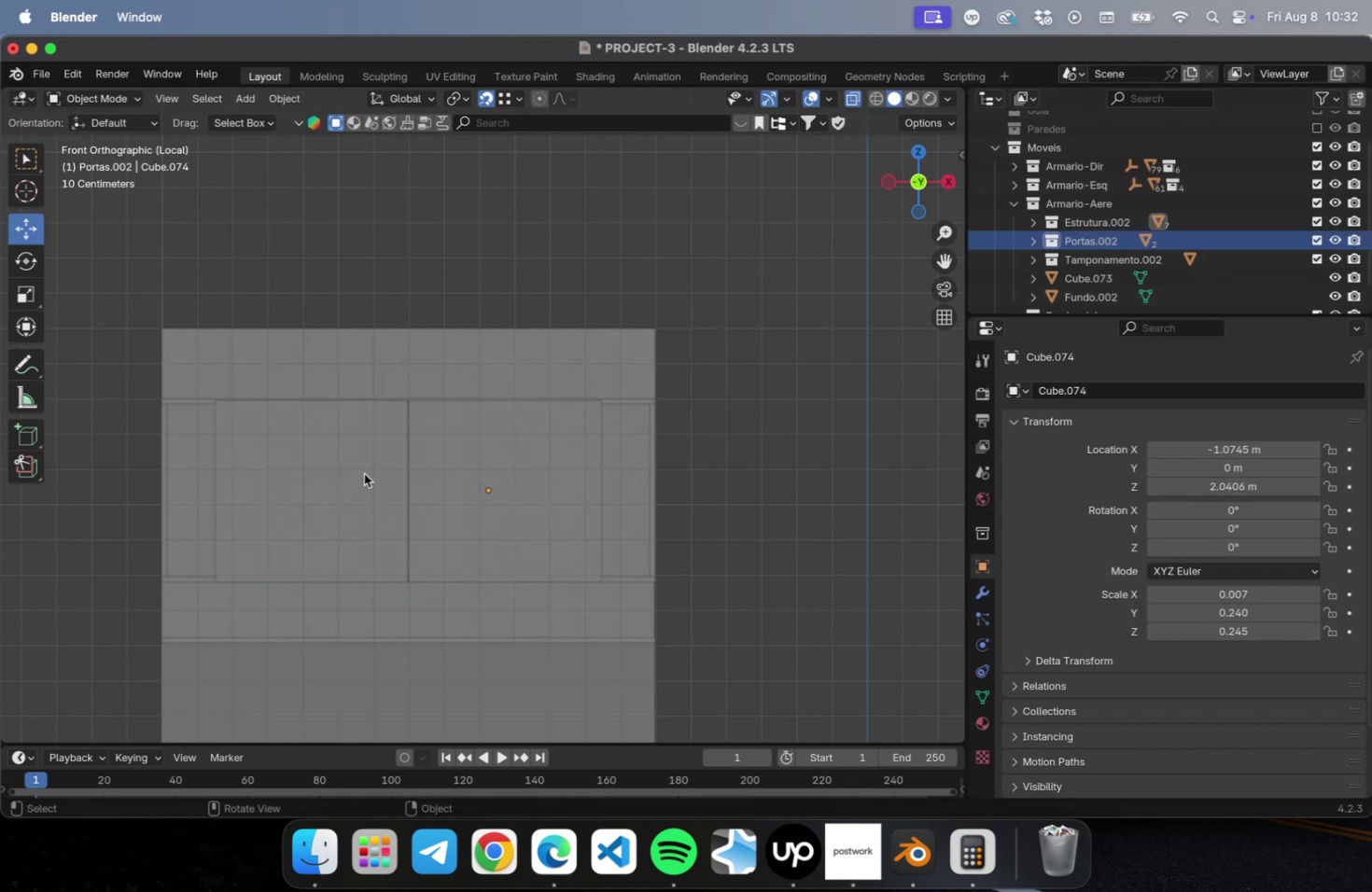 
left_click([363, 473])
 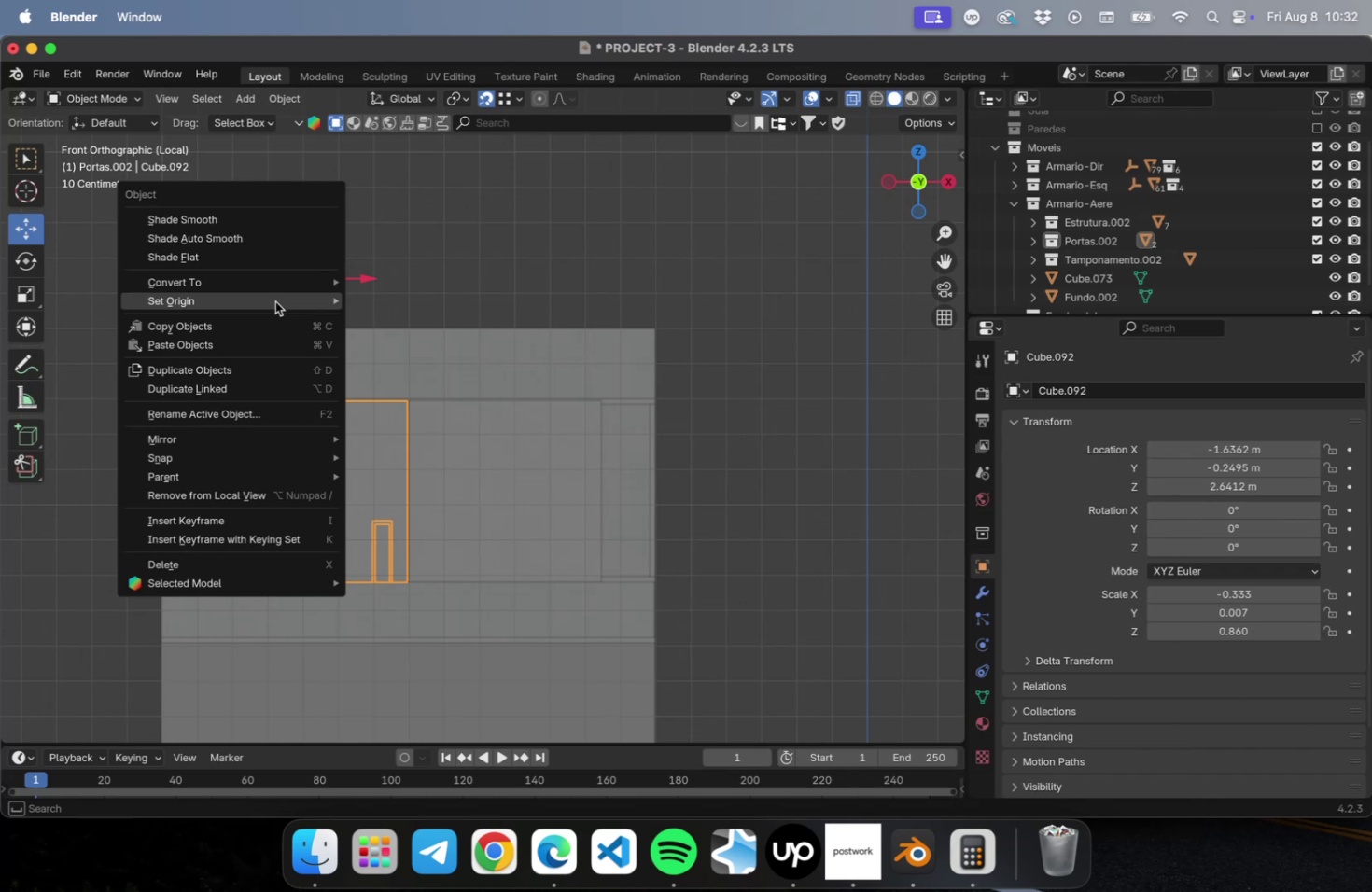 
wait(5.7)
 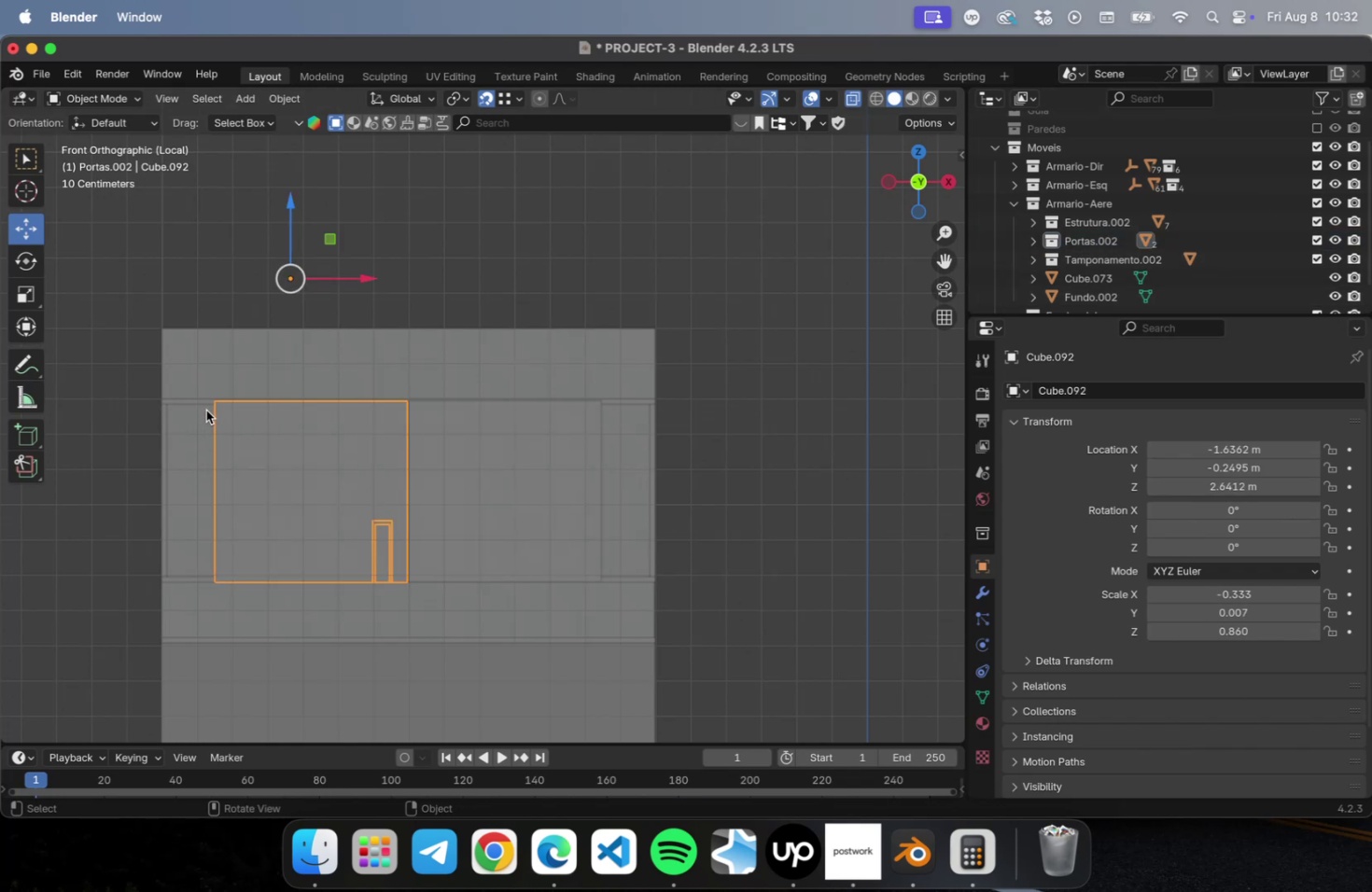 
left_click([419, 327])
 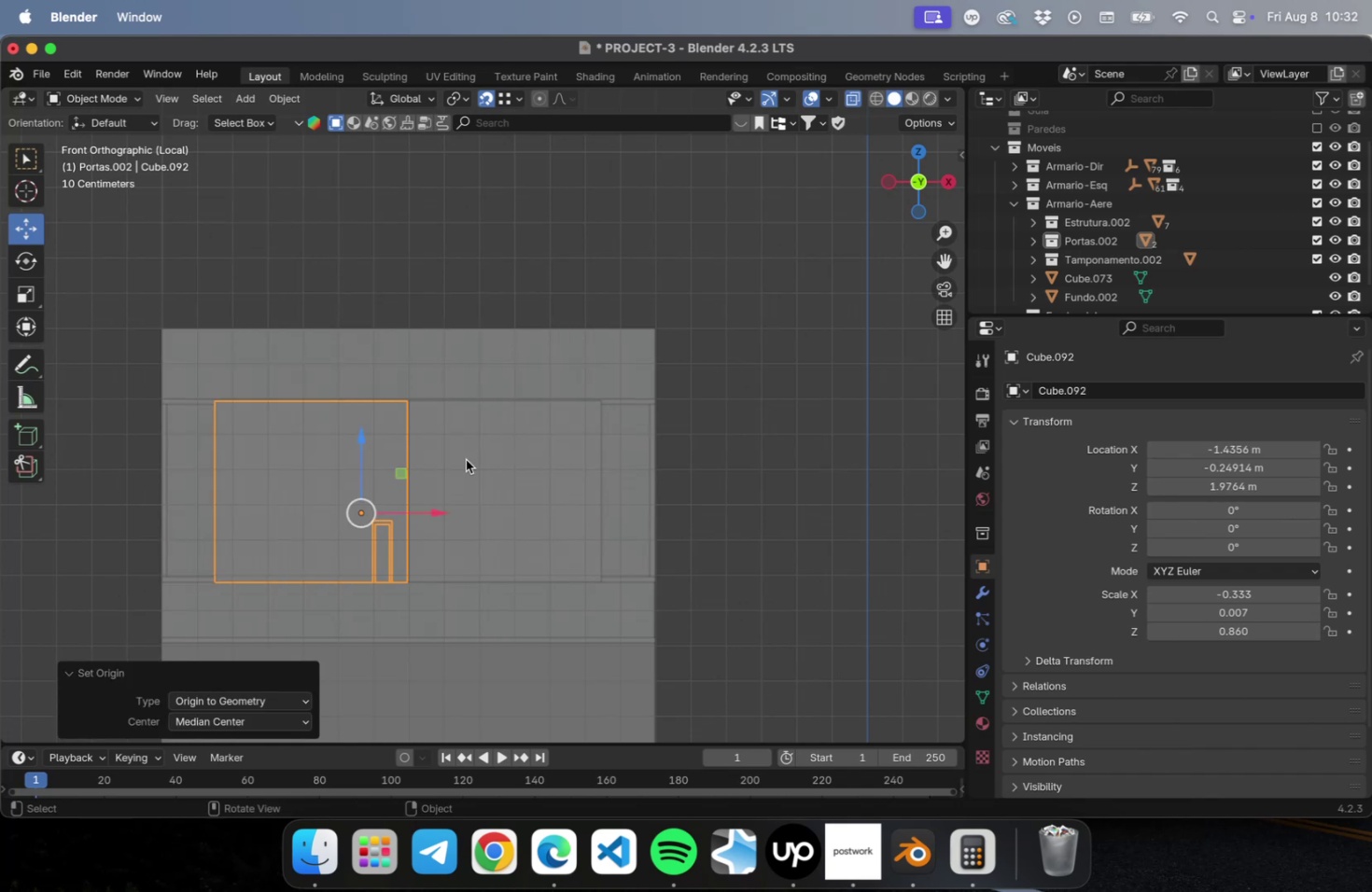 
left_click([466, 459])
 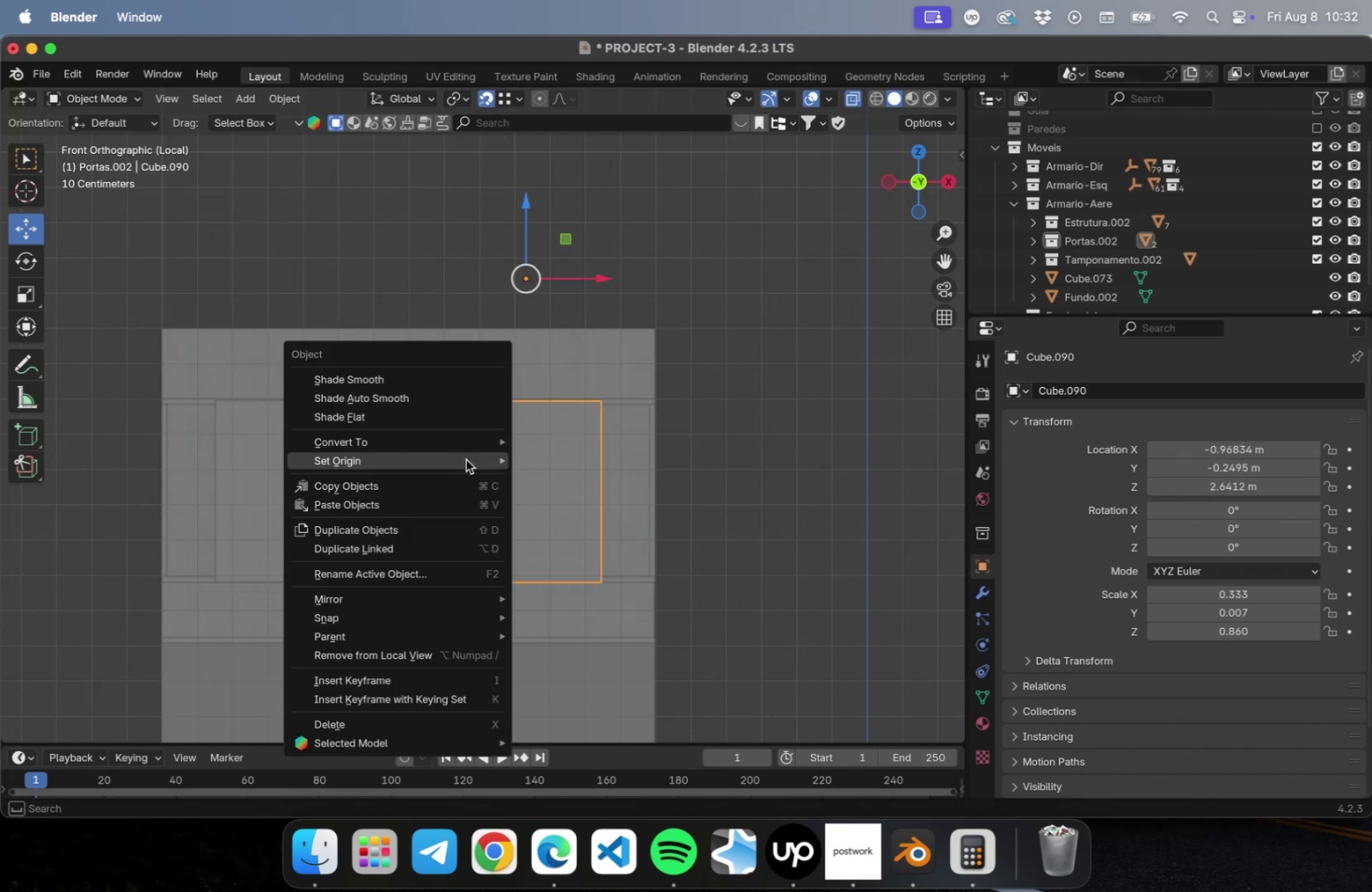 
right_click([466, 459])
 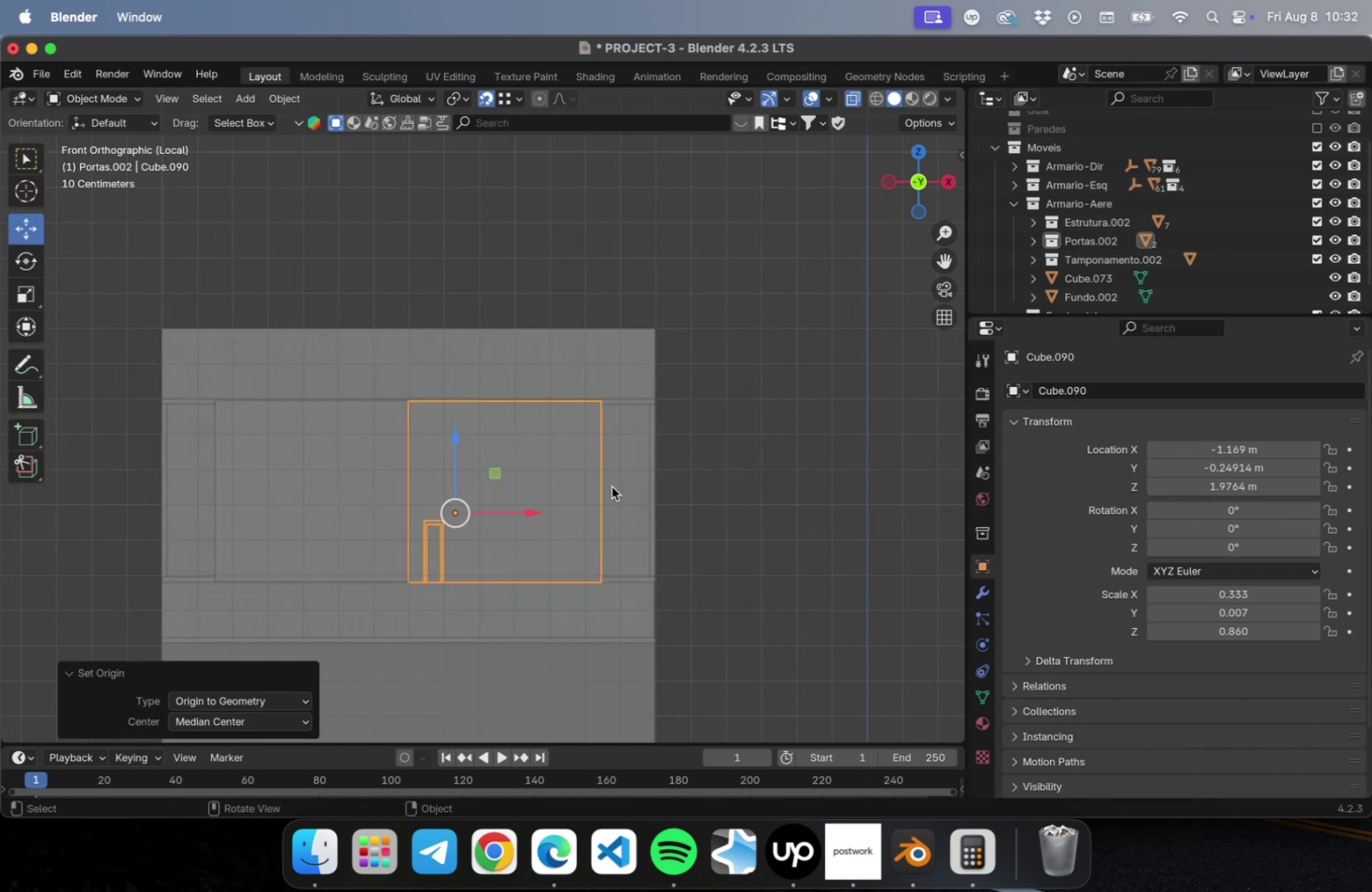 
left_click([810, 506])
 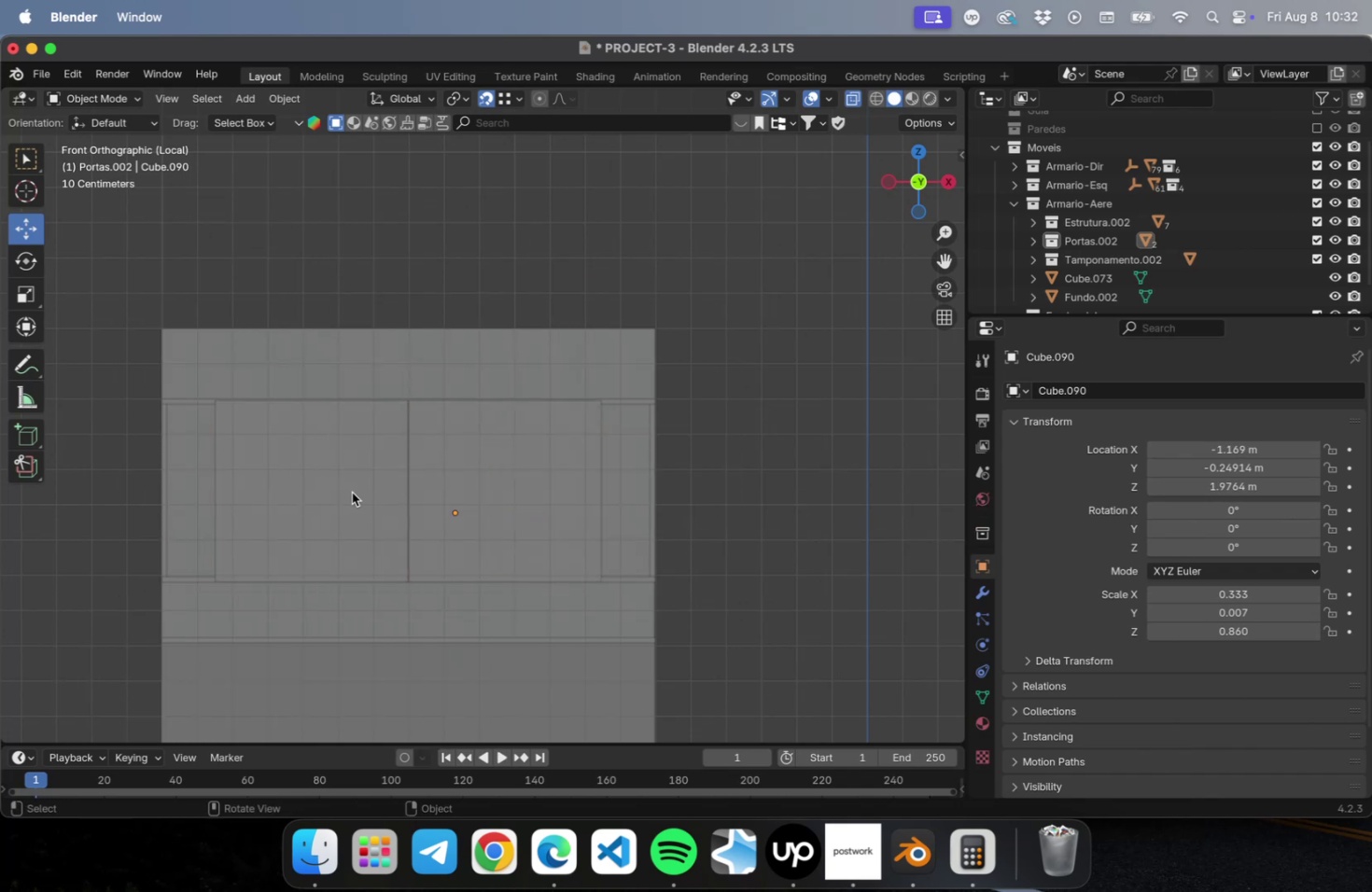 
left_click([352, 492])
 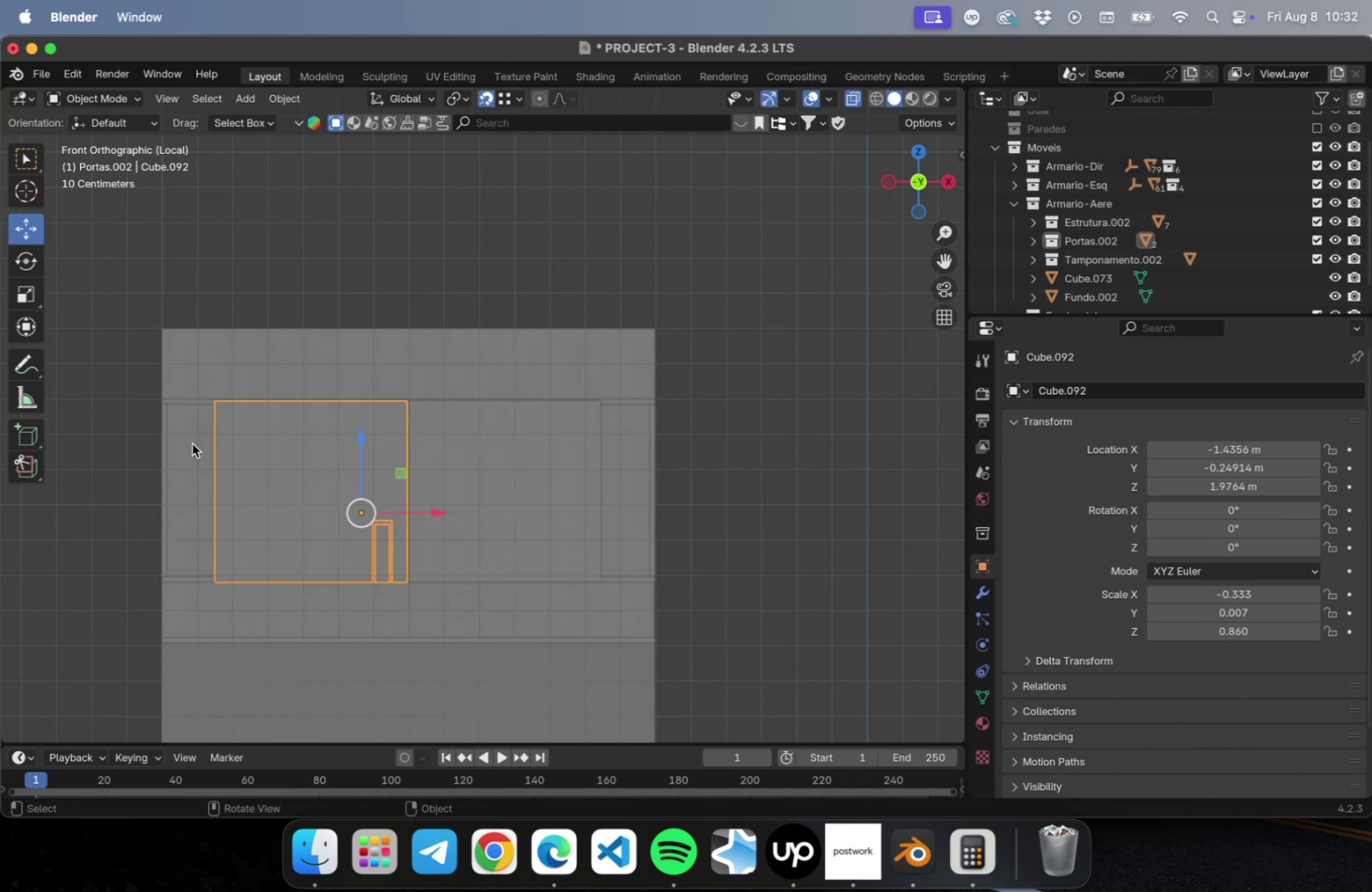 
scroll: coordinate [192, 442], scroll_direction: up, amount: 4.0
 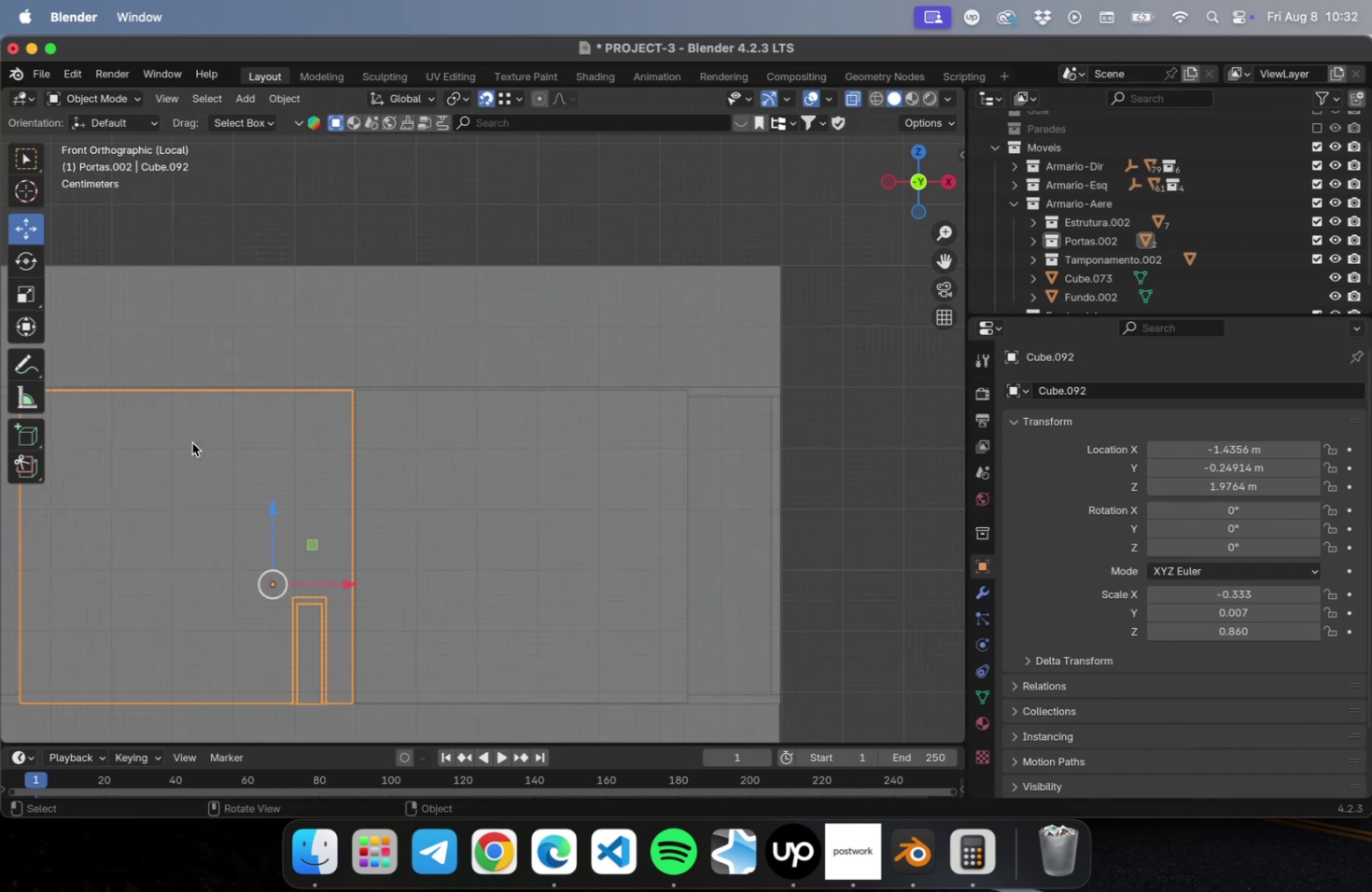 
hold_key(key=ShiftLeft, duration=0.49)
 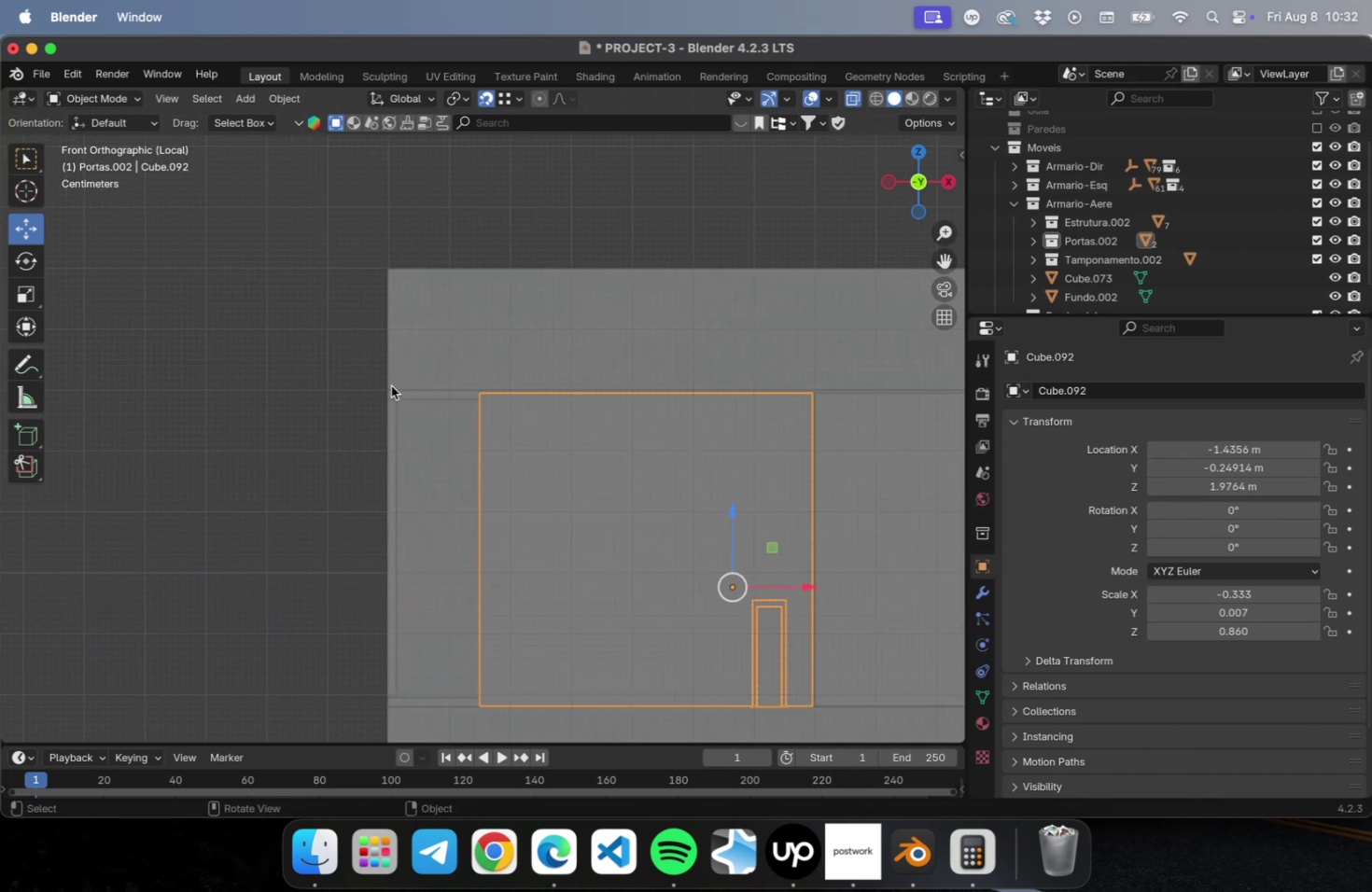 
scroll: coordinate [387, 382], scroll_direction: up, amount: 9.0
 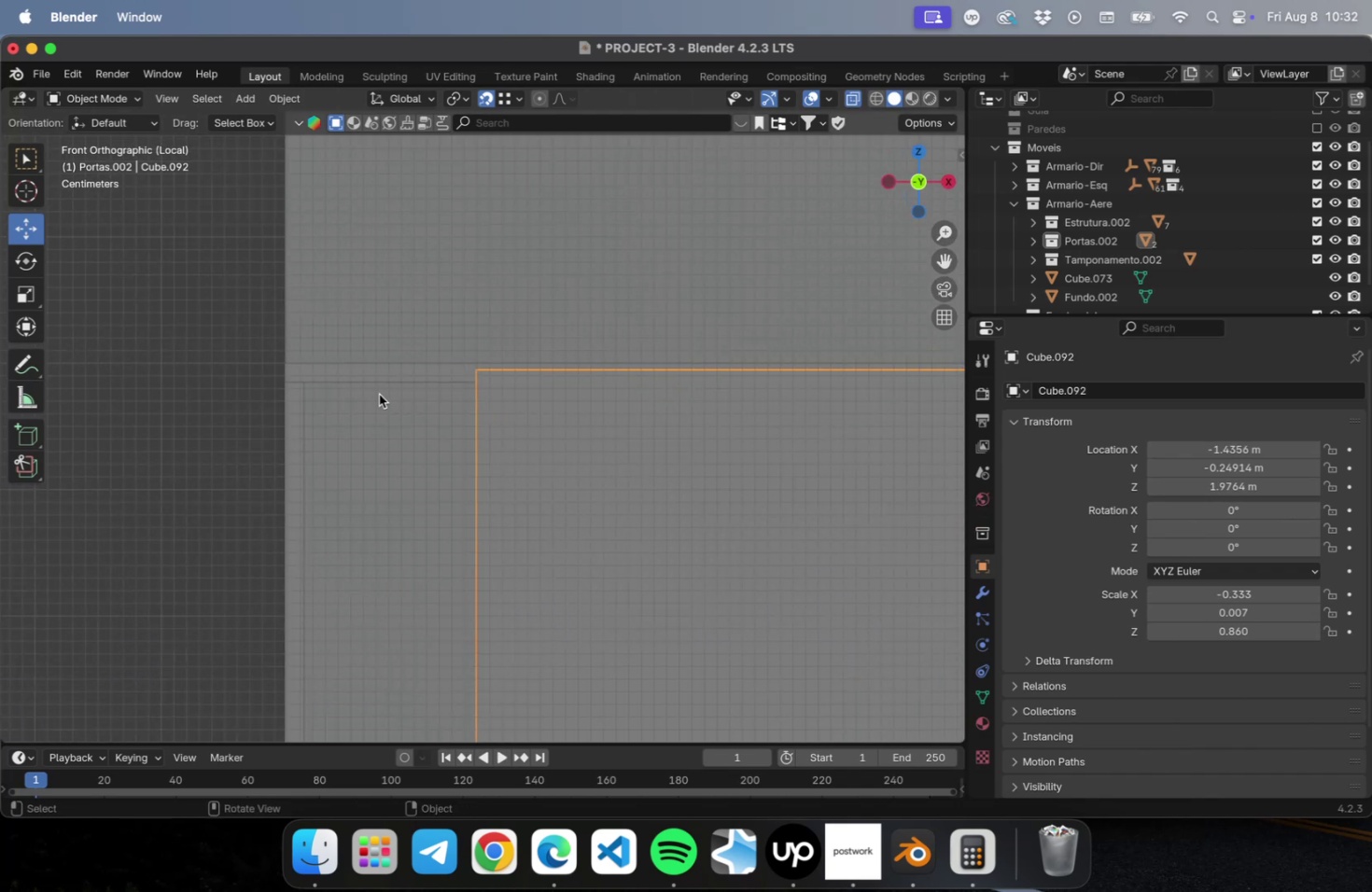 
hold_key(key=ShiftLeft, duration=0.76)
 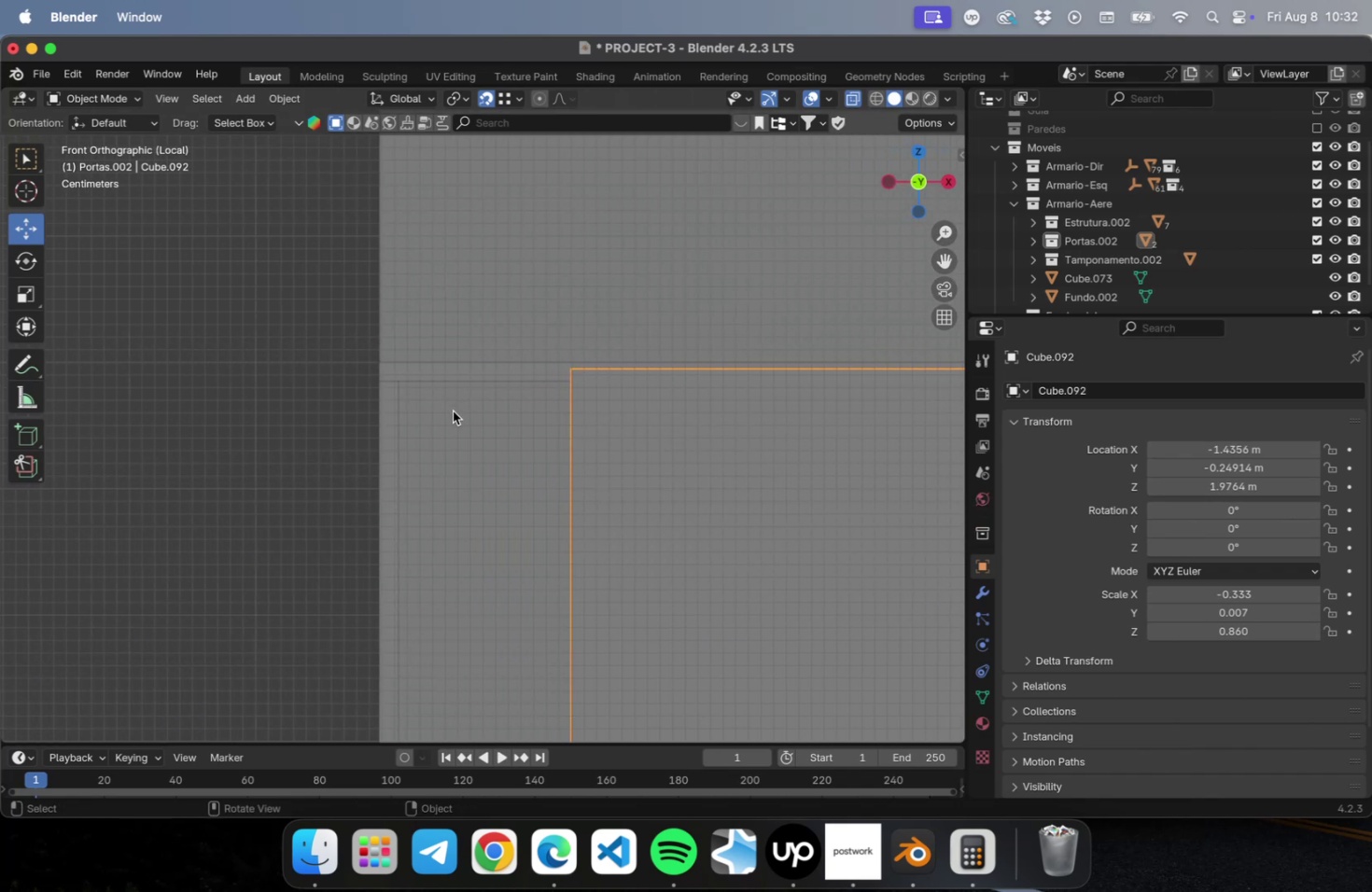 
scroll: coordinate [453, 408], scroll_direction: up, amount: 15.0
 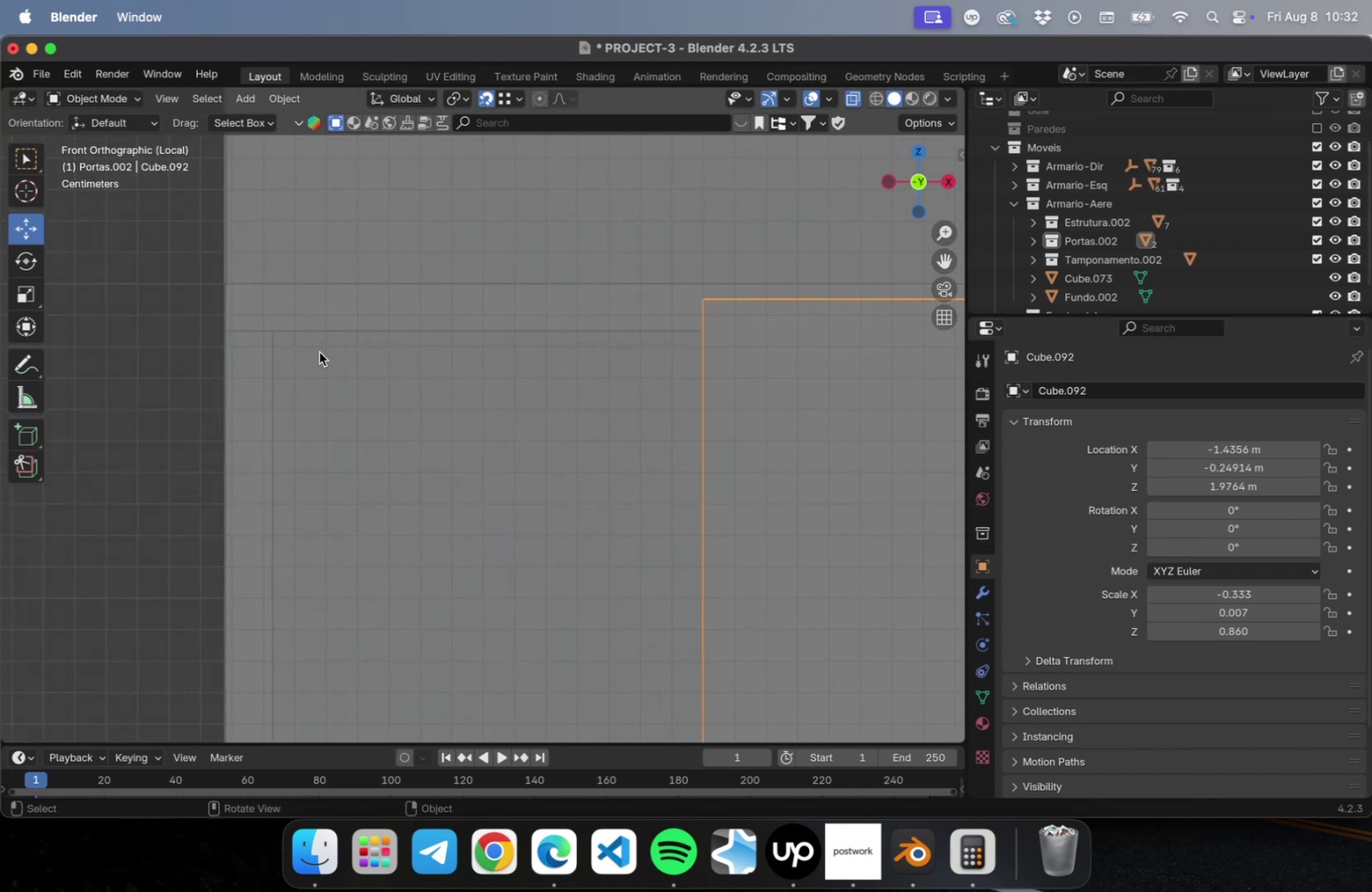 
key(Shift+ShiftLeft)
 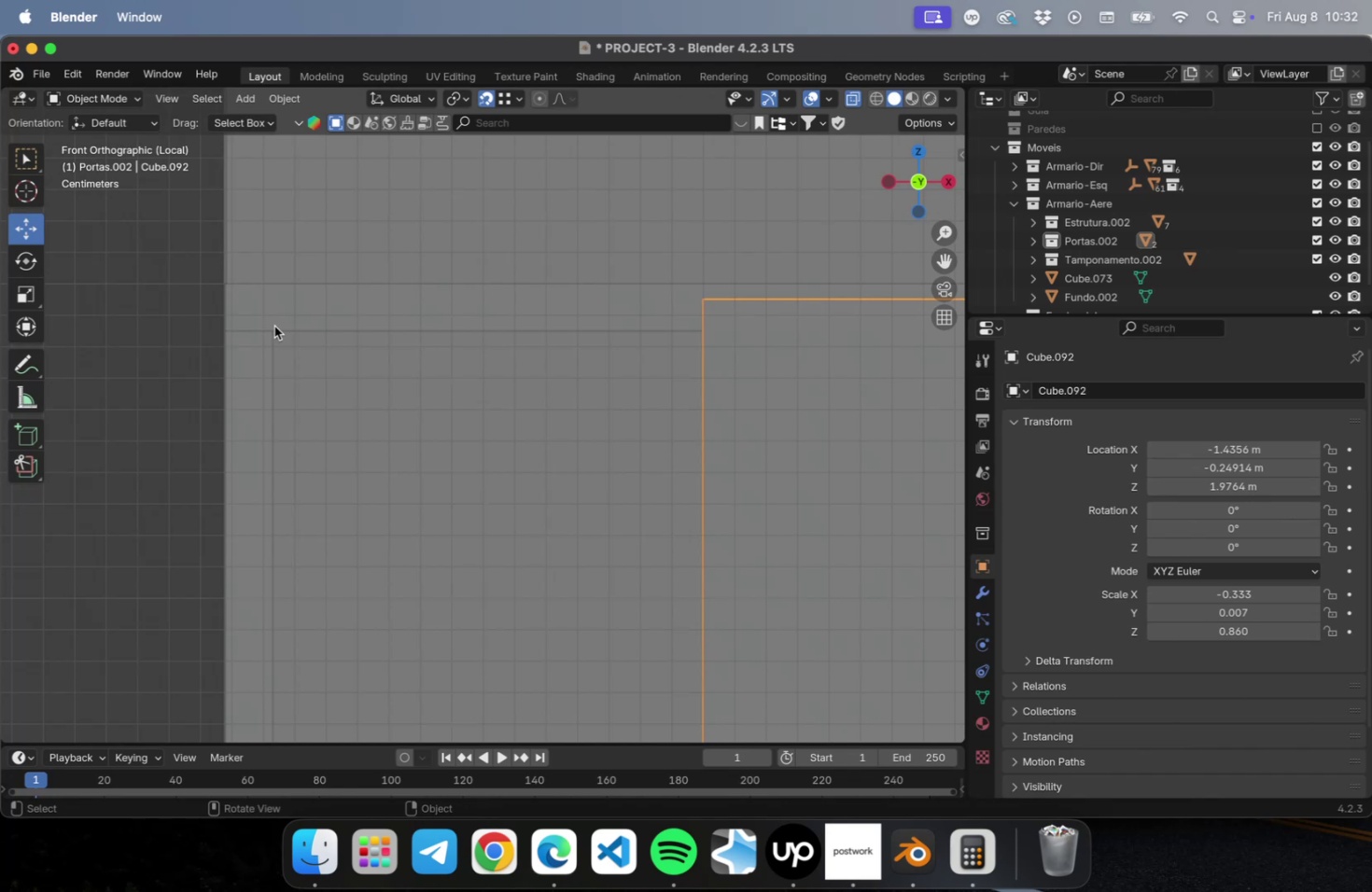 
scroll: coordinate [276, 334], scroll_direction: down, amount: 22.0
 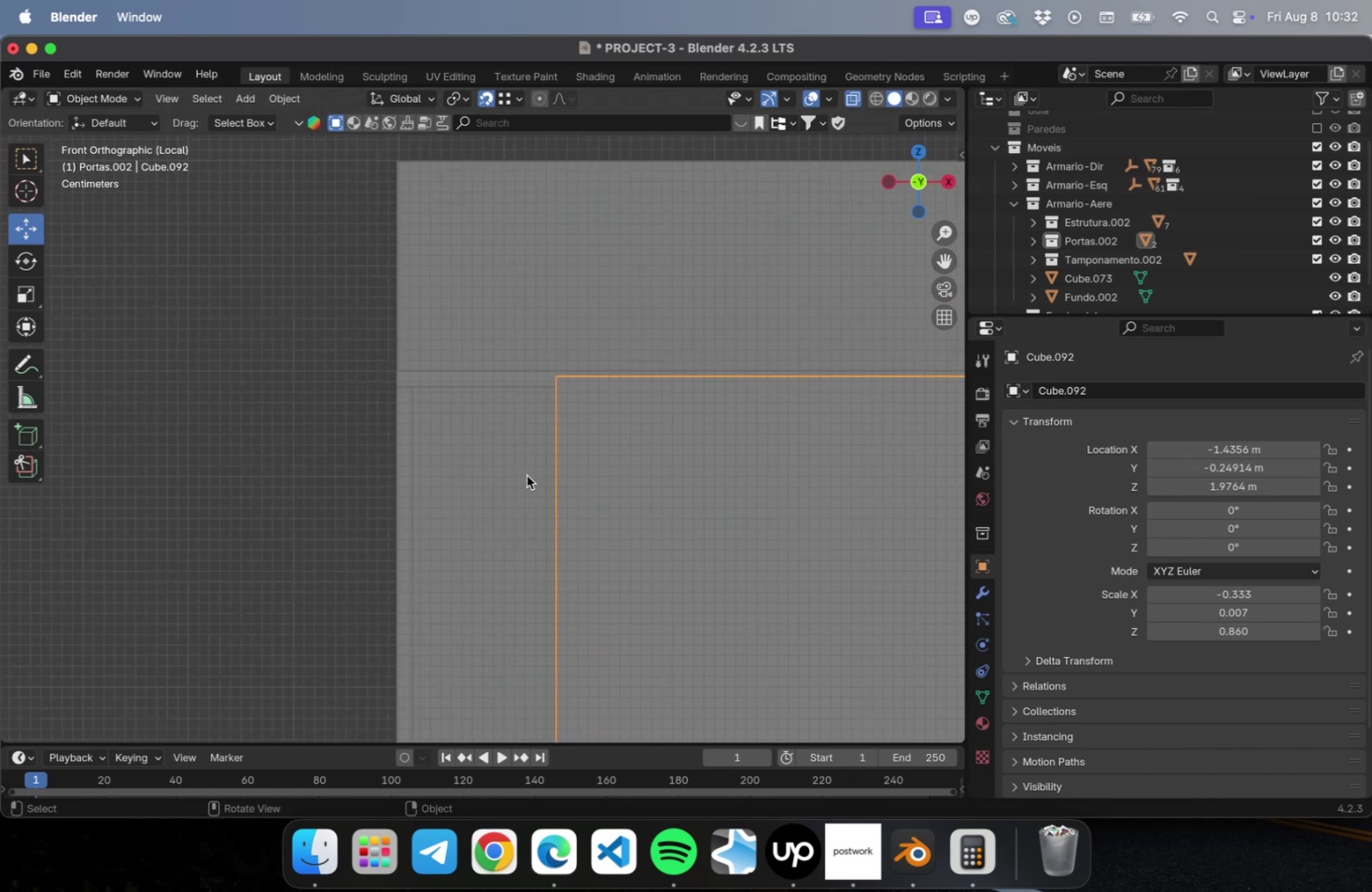 
hold_key(key=ShiftLeft, duration=0.32)
 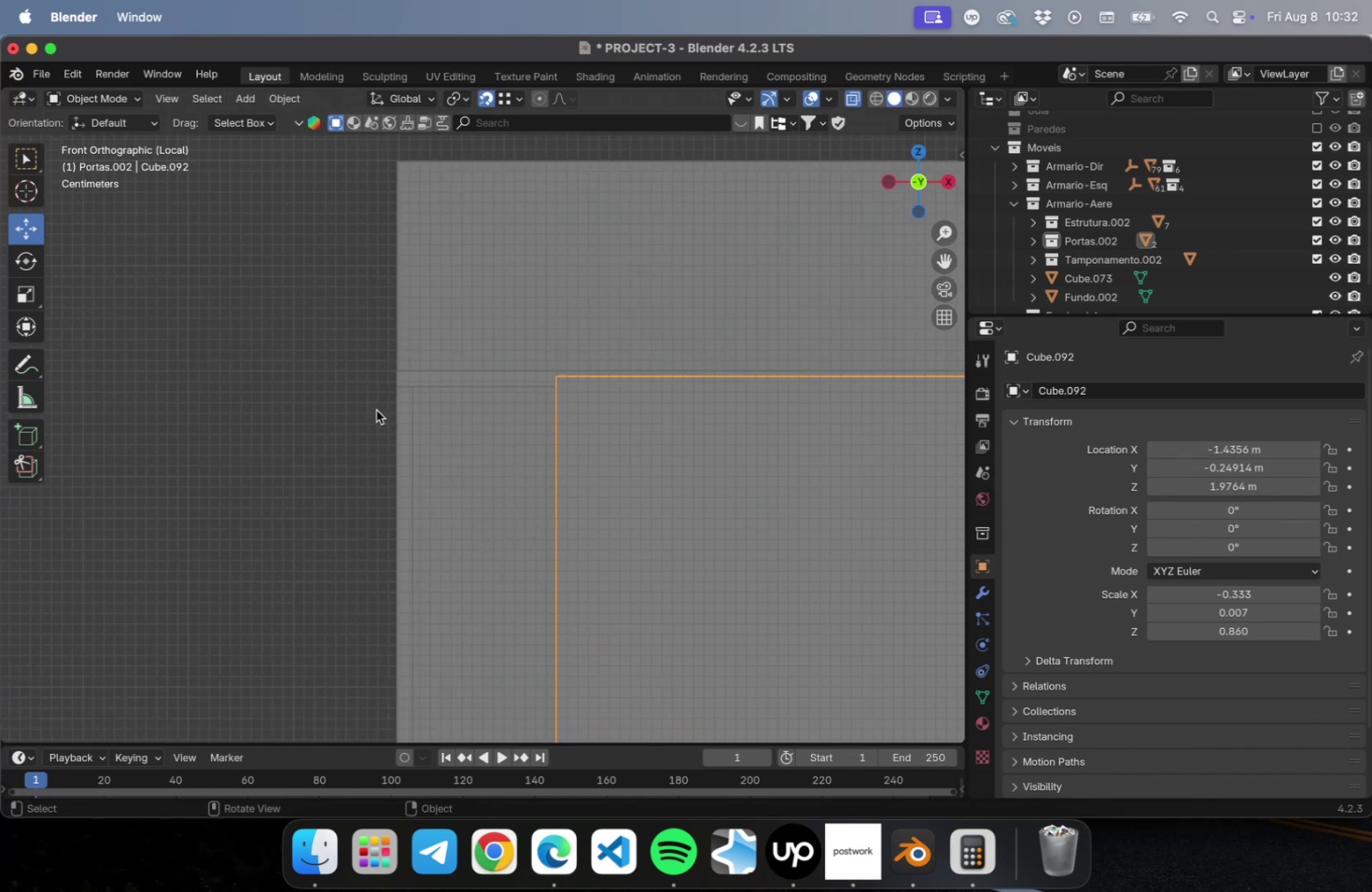 
scroll: coordinate [375, 411], scroll_direction: up, amount: 21.0
 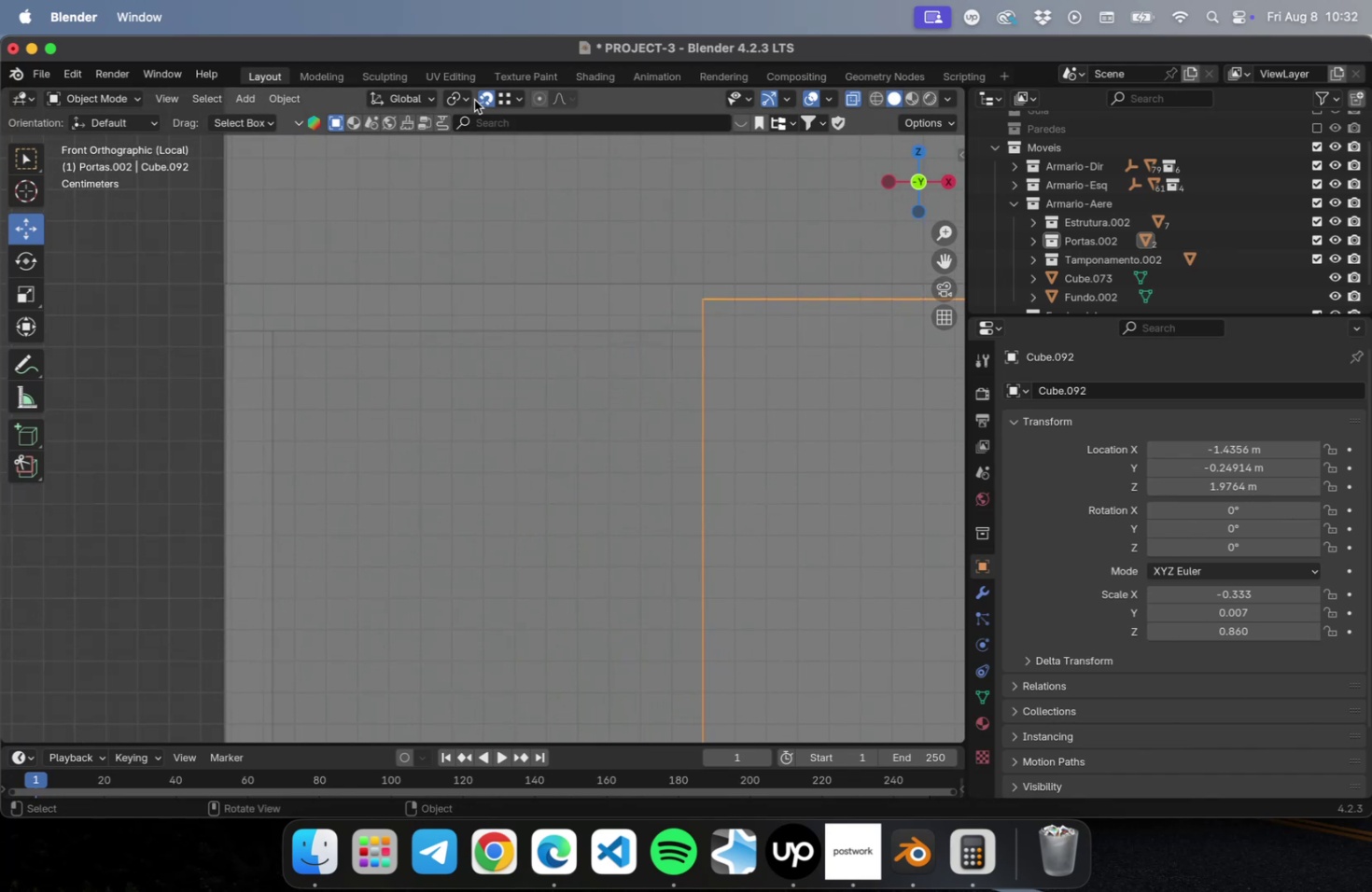 
left_click([474, 100])
 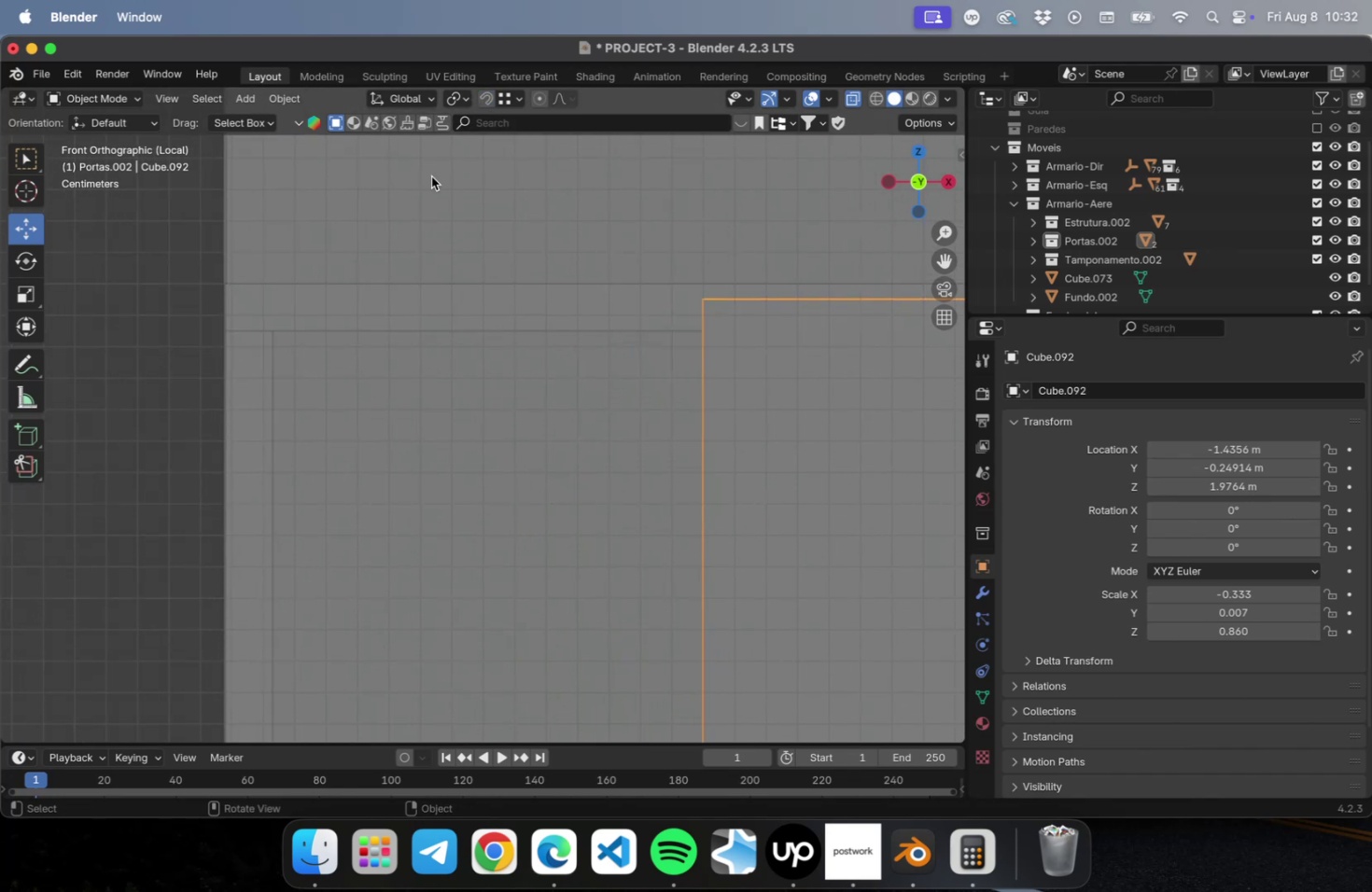 
scroll: coordinate [334, 384], scroll_direction: up, amount: 2.0
 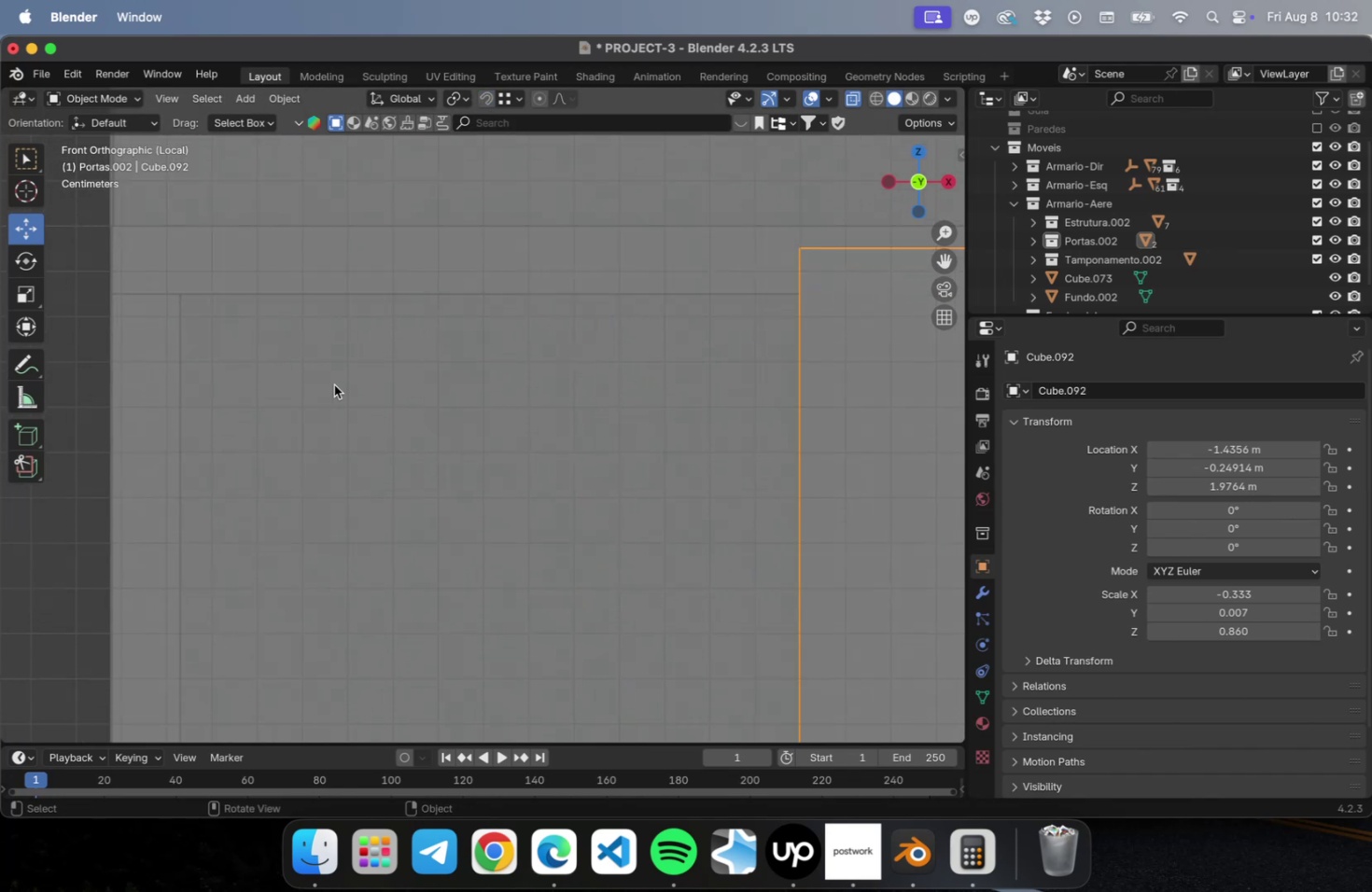 
hold_key(key=ShiftLeft, duration=0.6)
 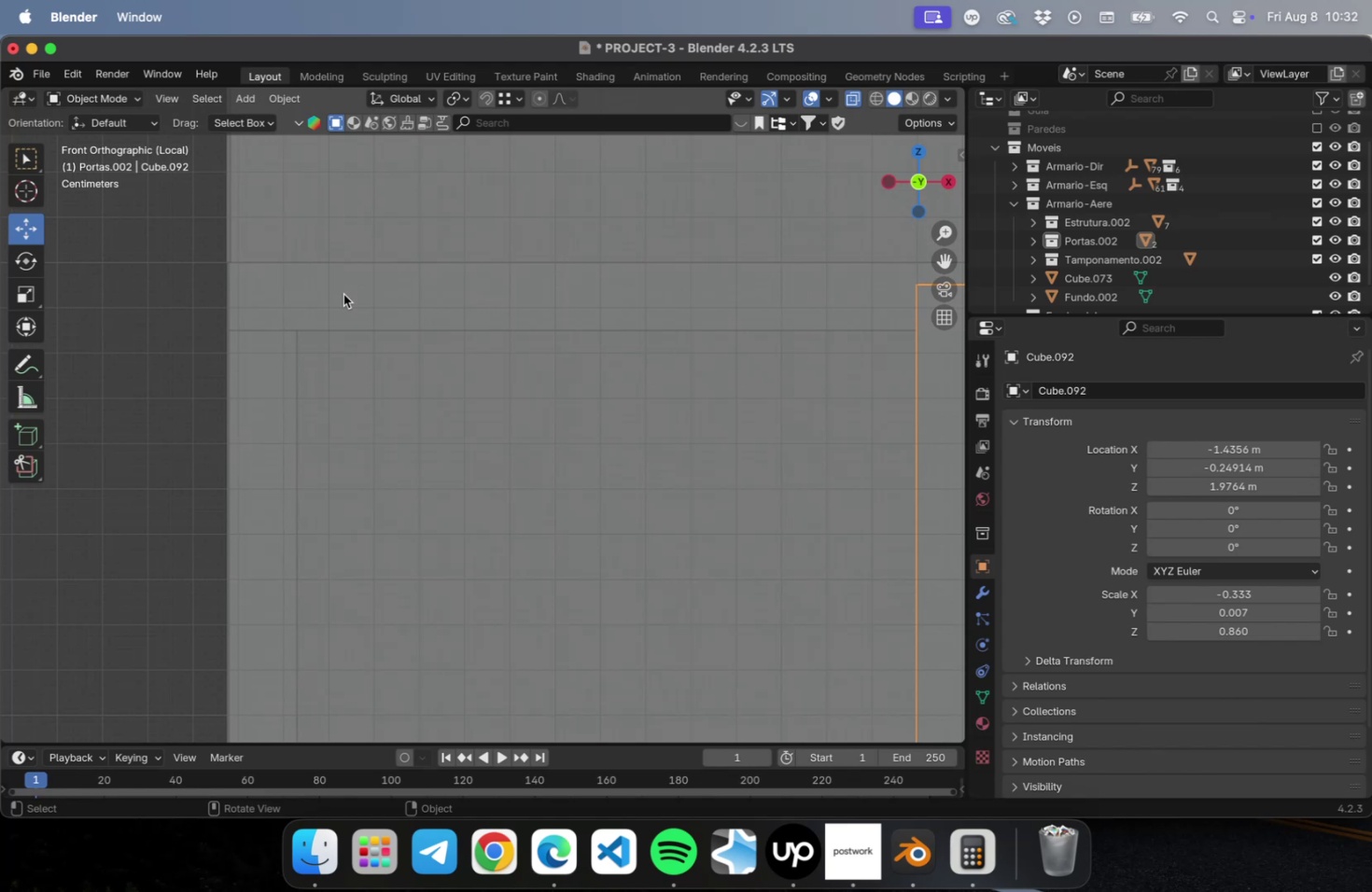 
type(gx)
 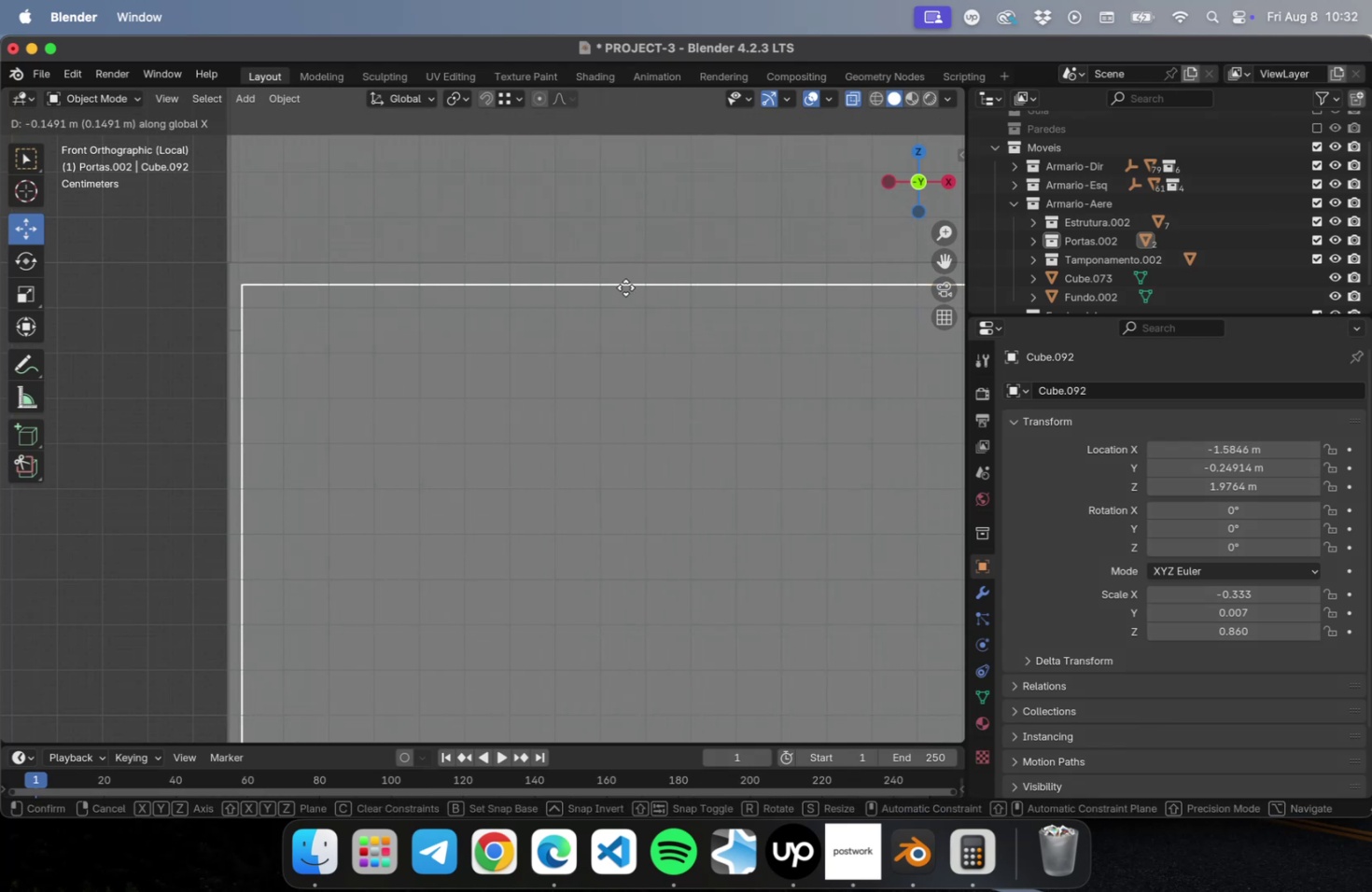 
left_click([620, 288])
 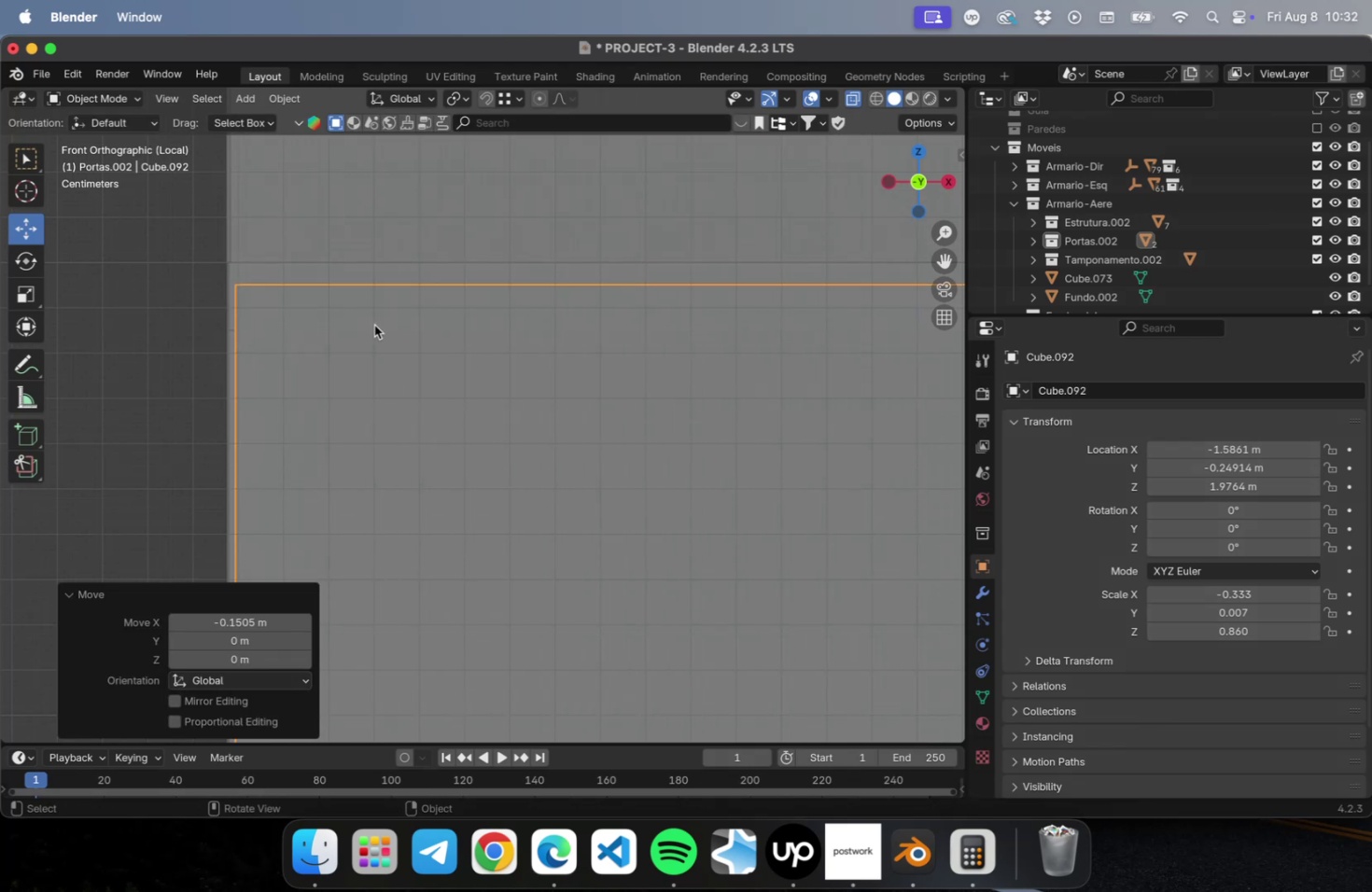 
scroll: coordinate [363, 332], scroll_direction: down, amount: 42.0
 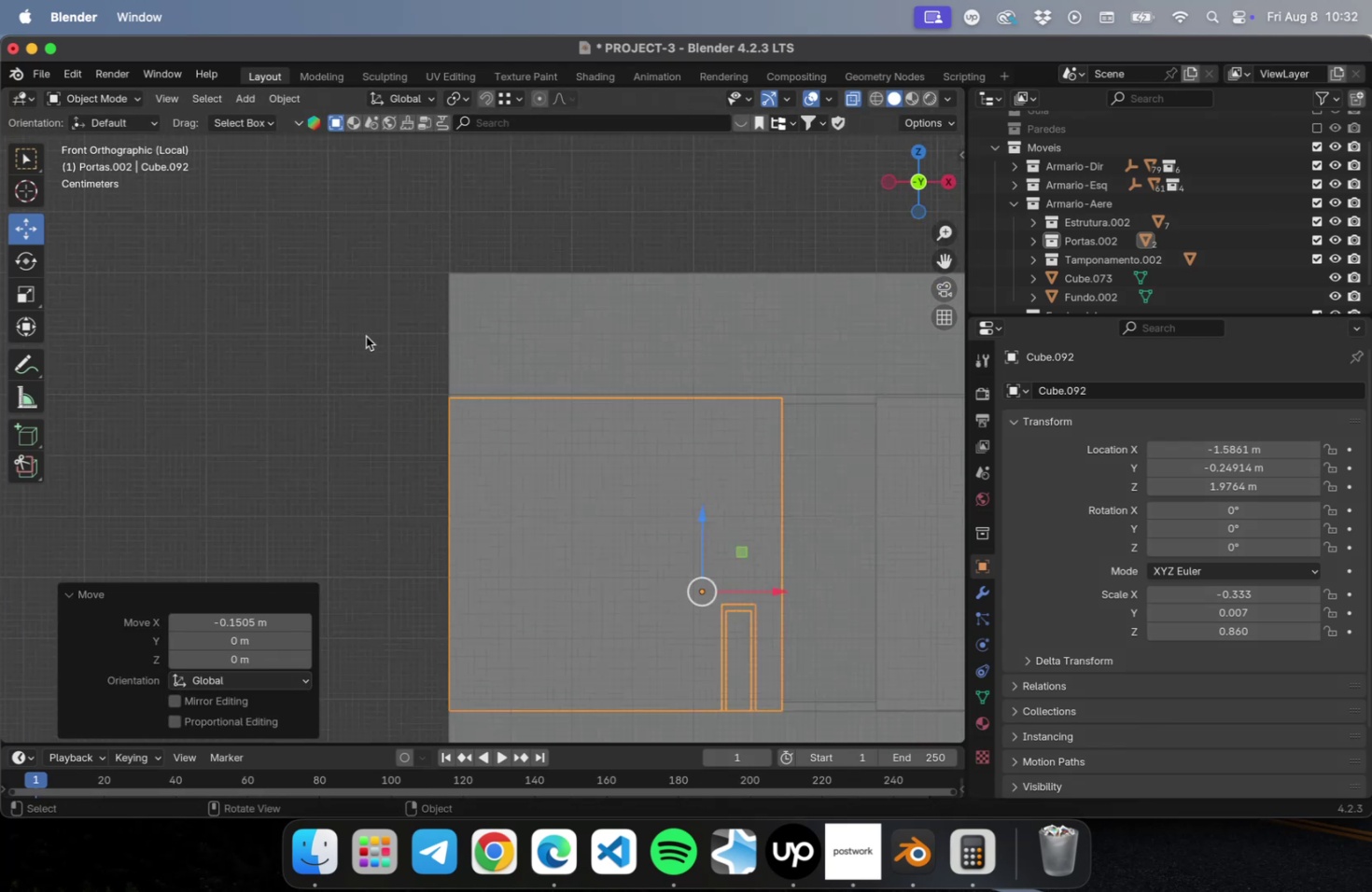 
hold_key(key=ShiftLeft, duration=0.64)
 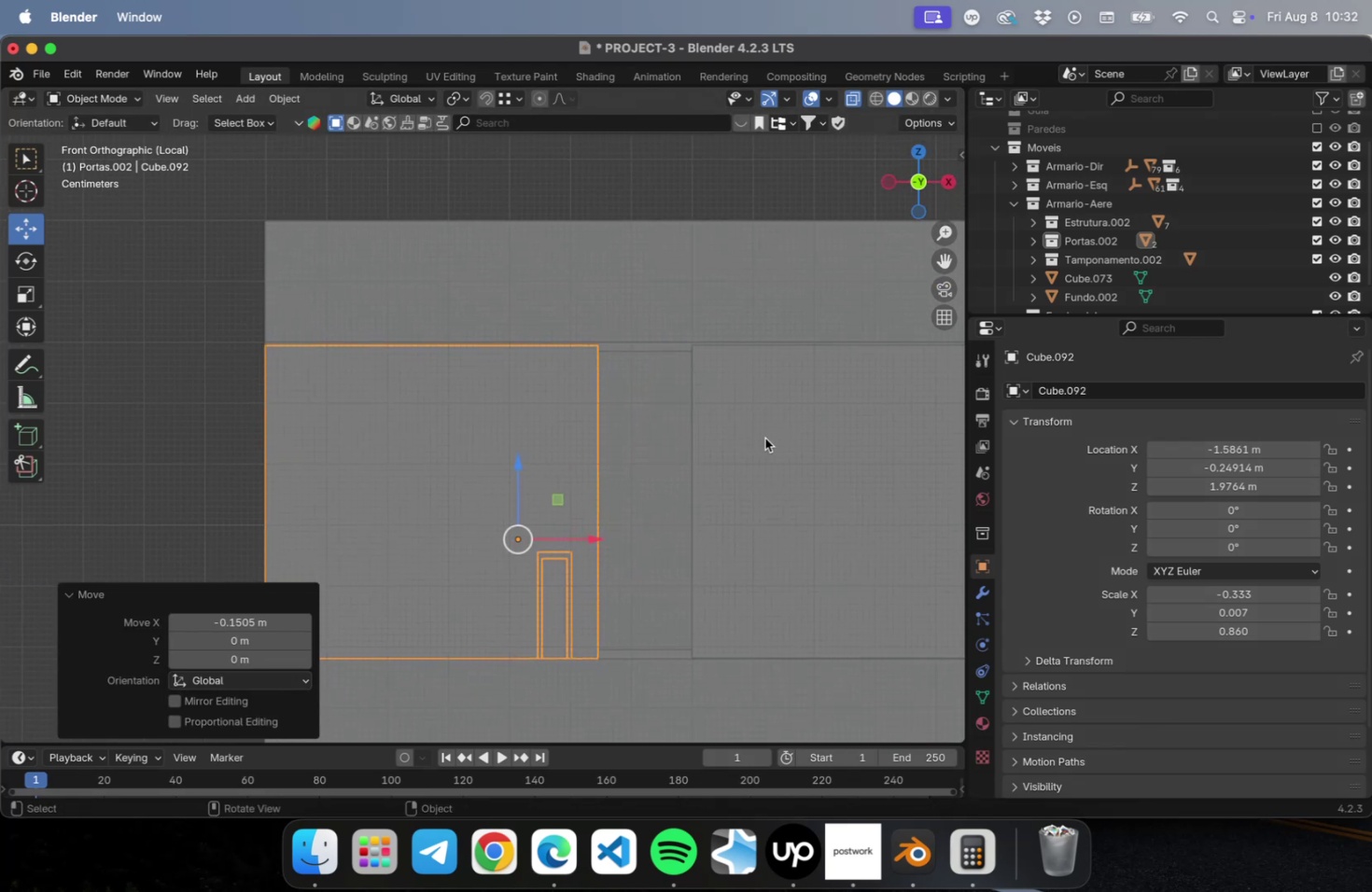 
left_click([765, 438])
 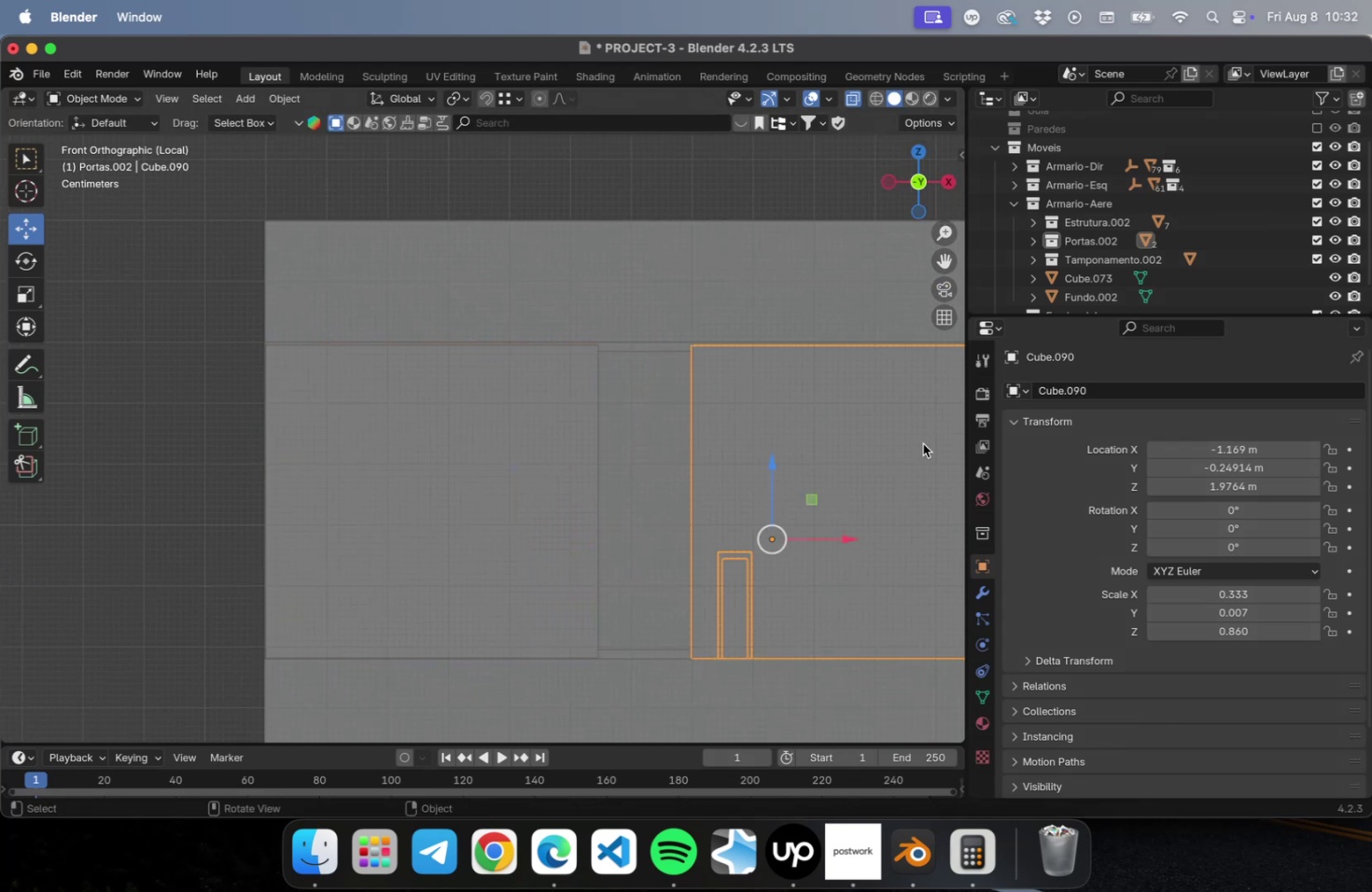 
hold_key(key=ShiftLeft, duration=0.99)
 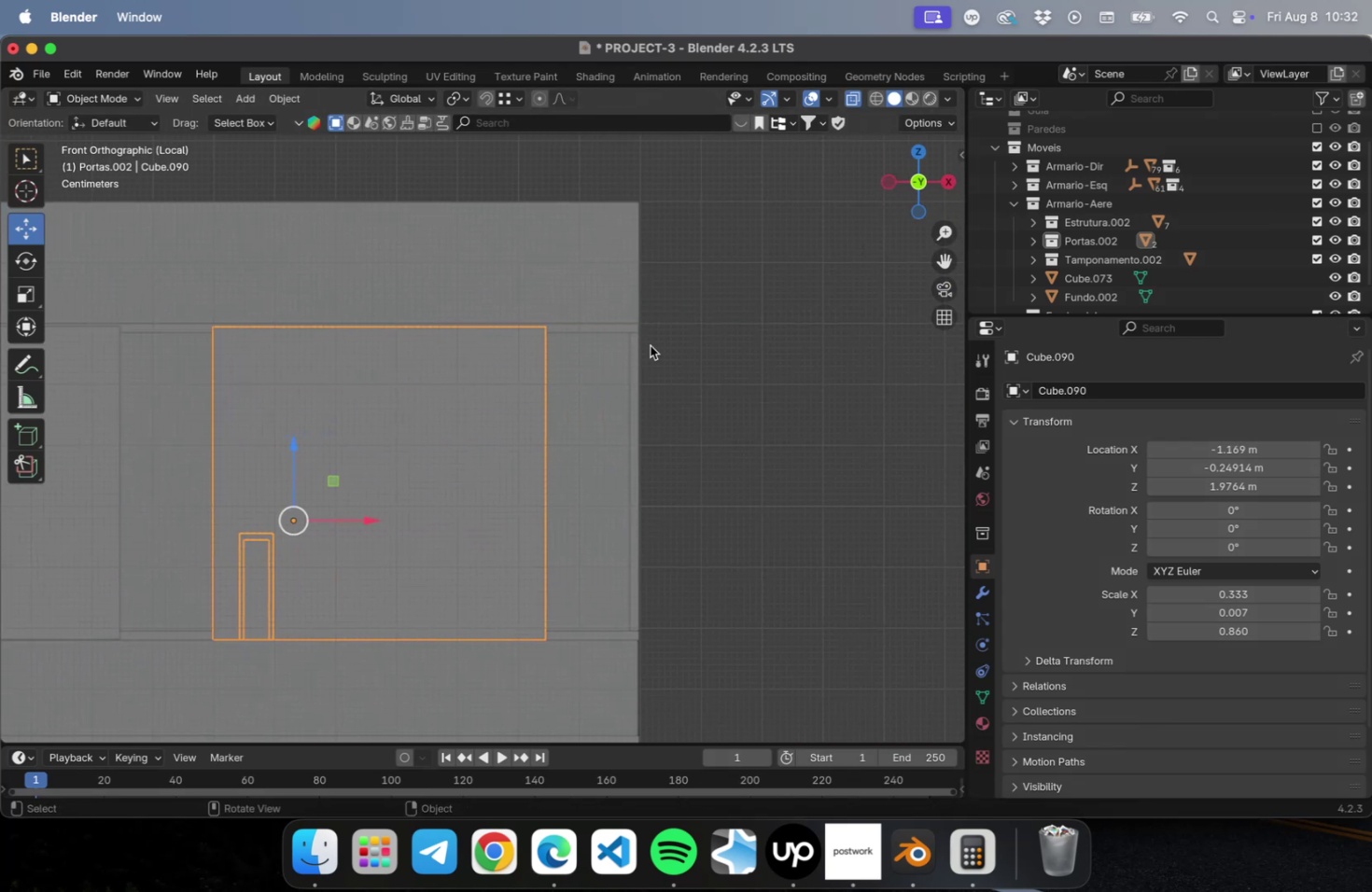 
scroll: coordinate [645, 340], scroll_direction: up, amount: 9.0
 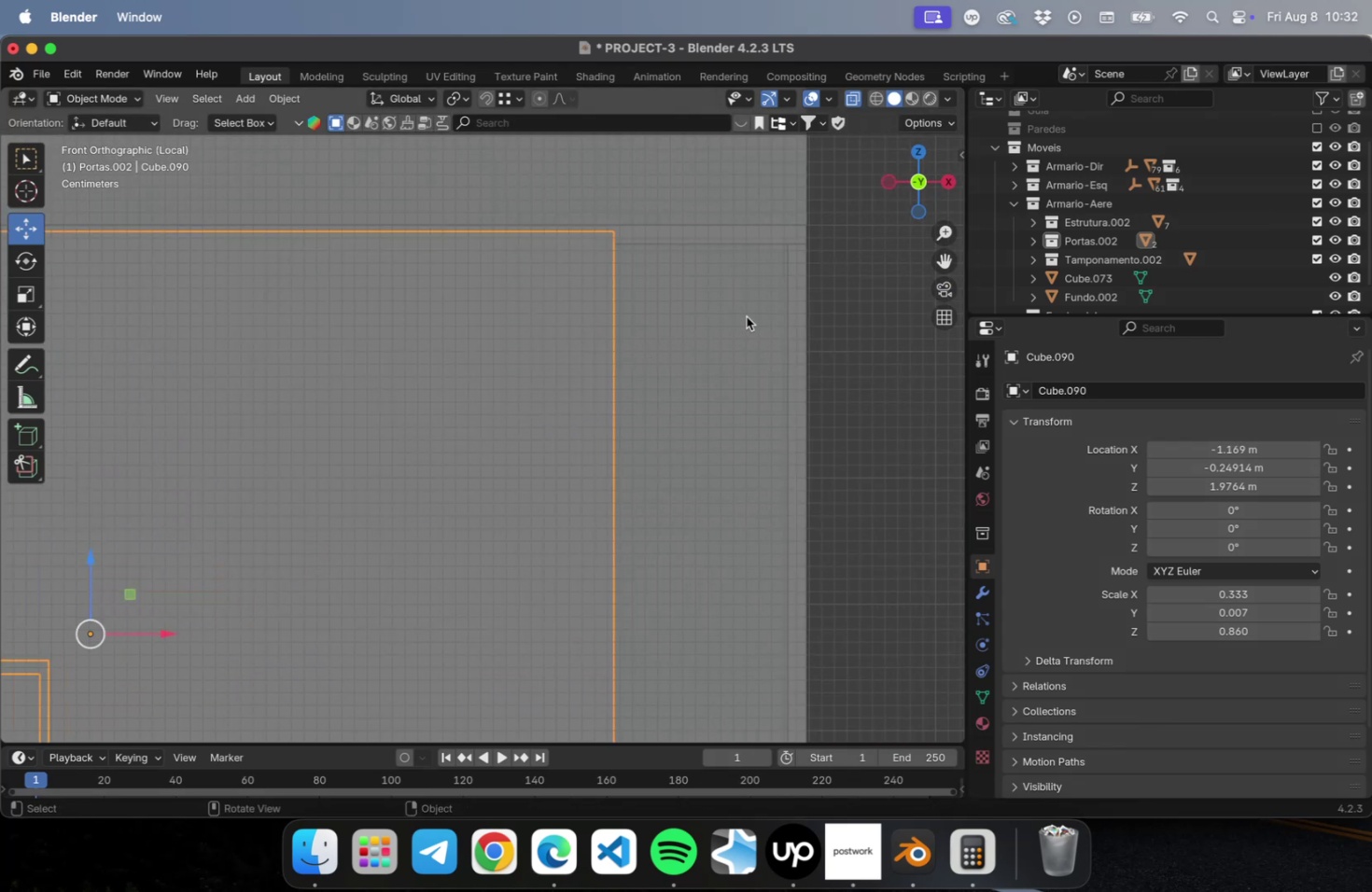 
hold_key(key=ShiftLeft, duration=0.42)
 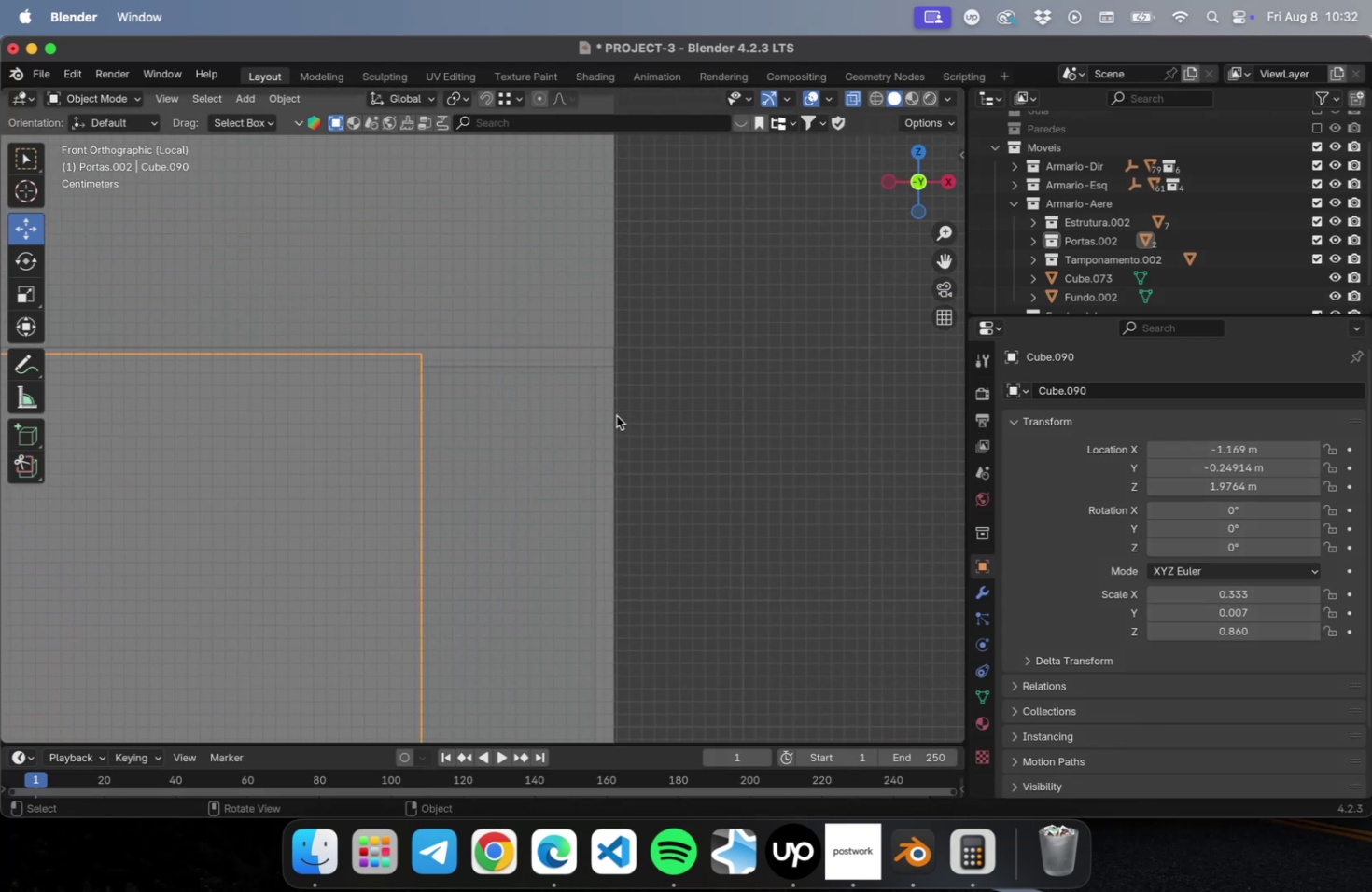 
scroll: coordinate [613, 413], scroll_direction: up, amount: 8.0
 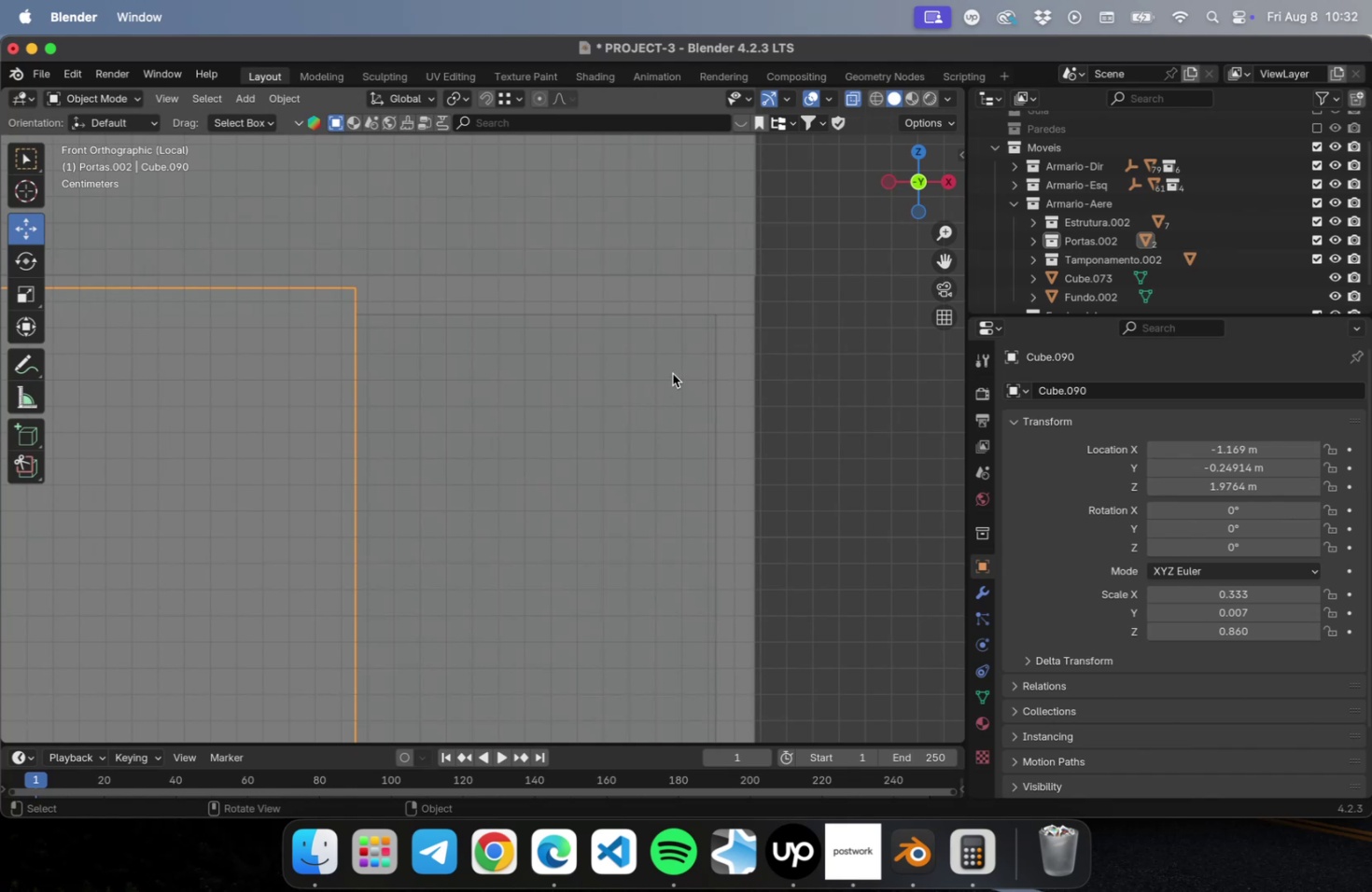 
type(gx)
 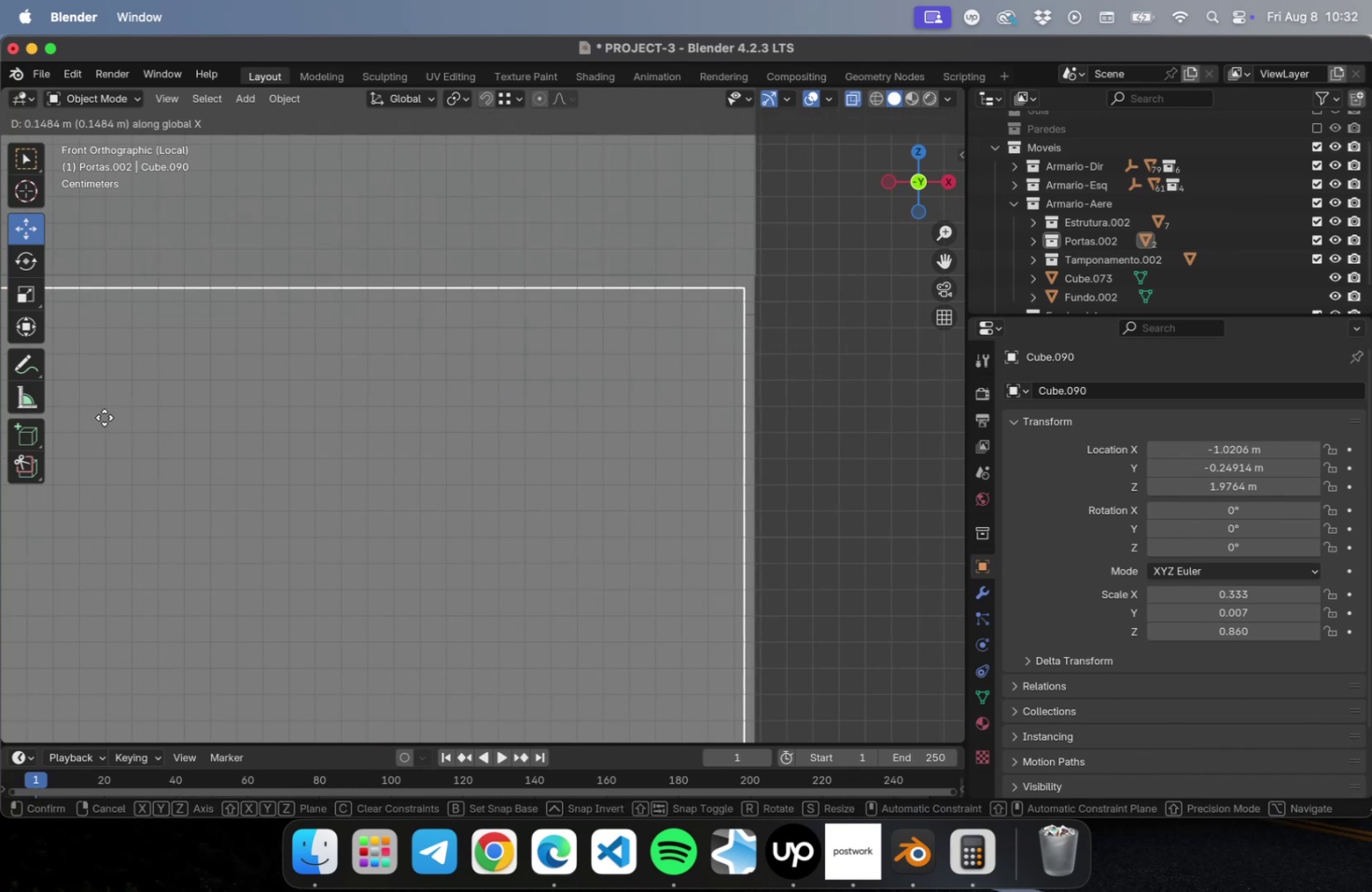 
left_click([105, 416])
 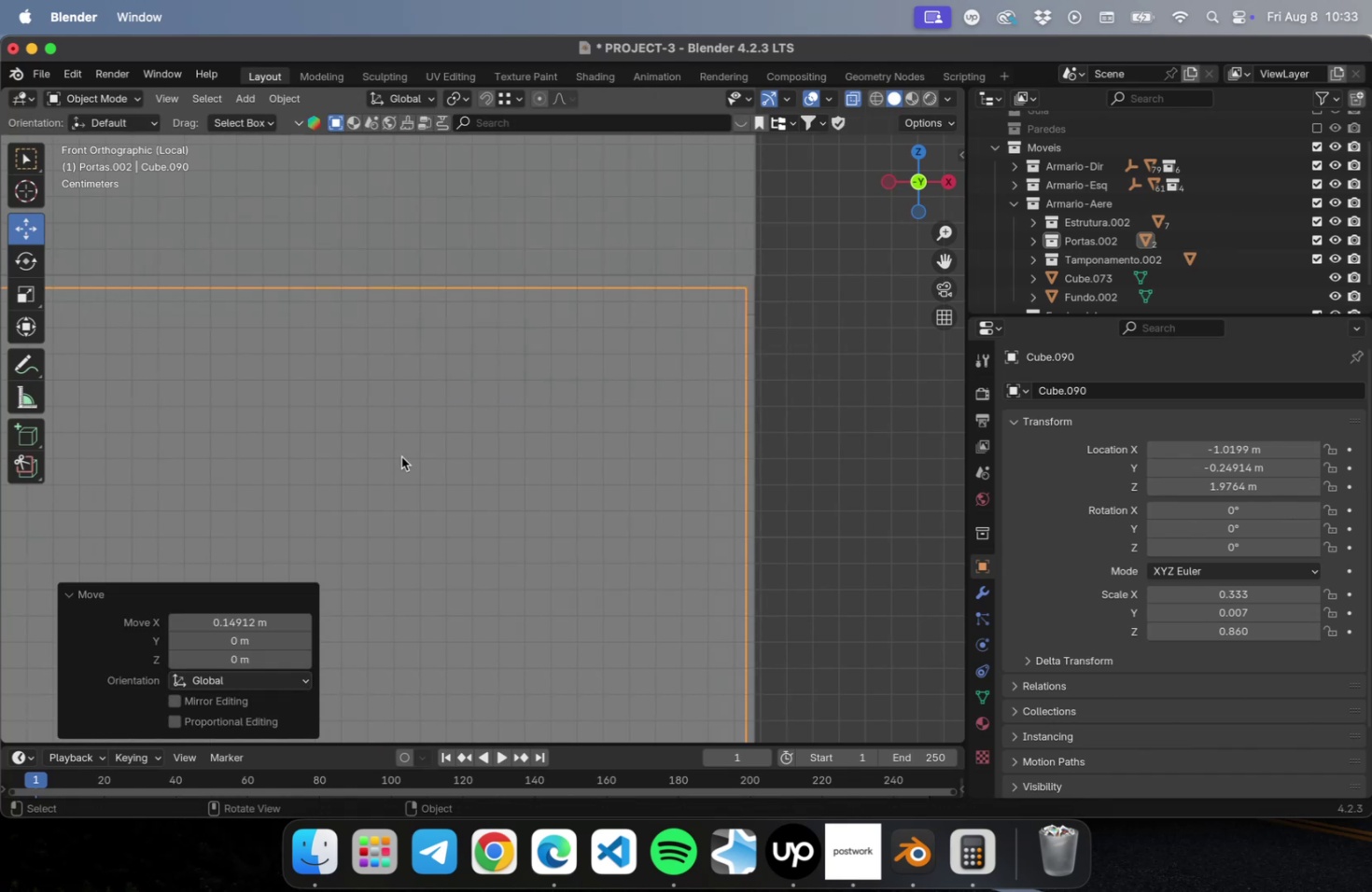 
scroll: coordinate [717, 559], scroll_direction: down, amount: 35.0
 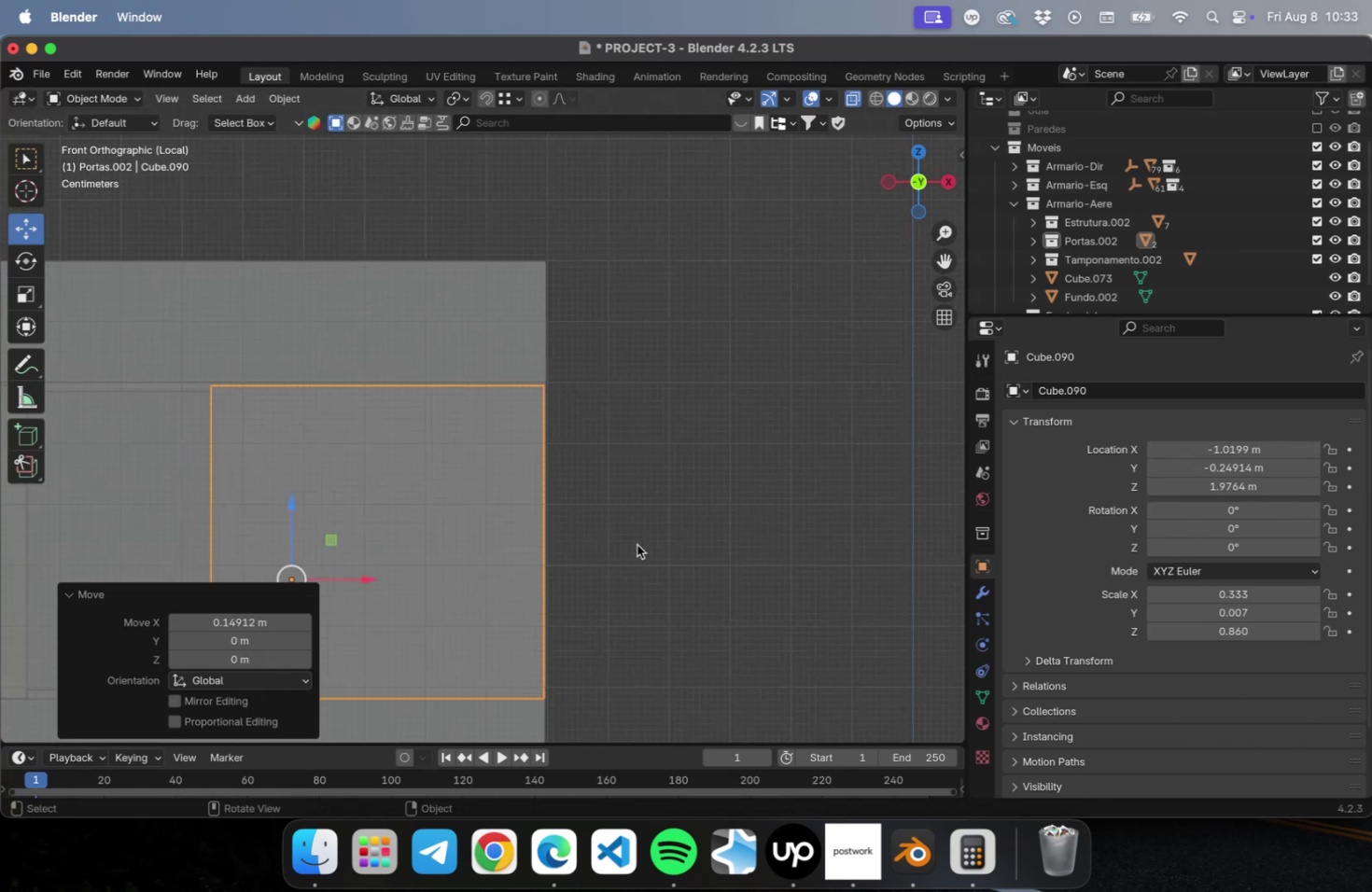 
hold_key(key=ShiftLeft, duration=0.51)
 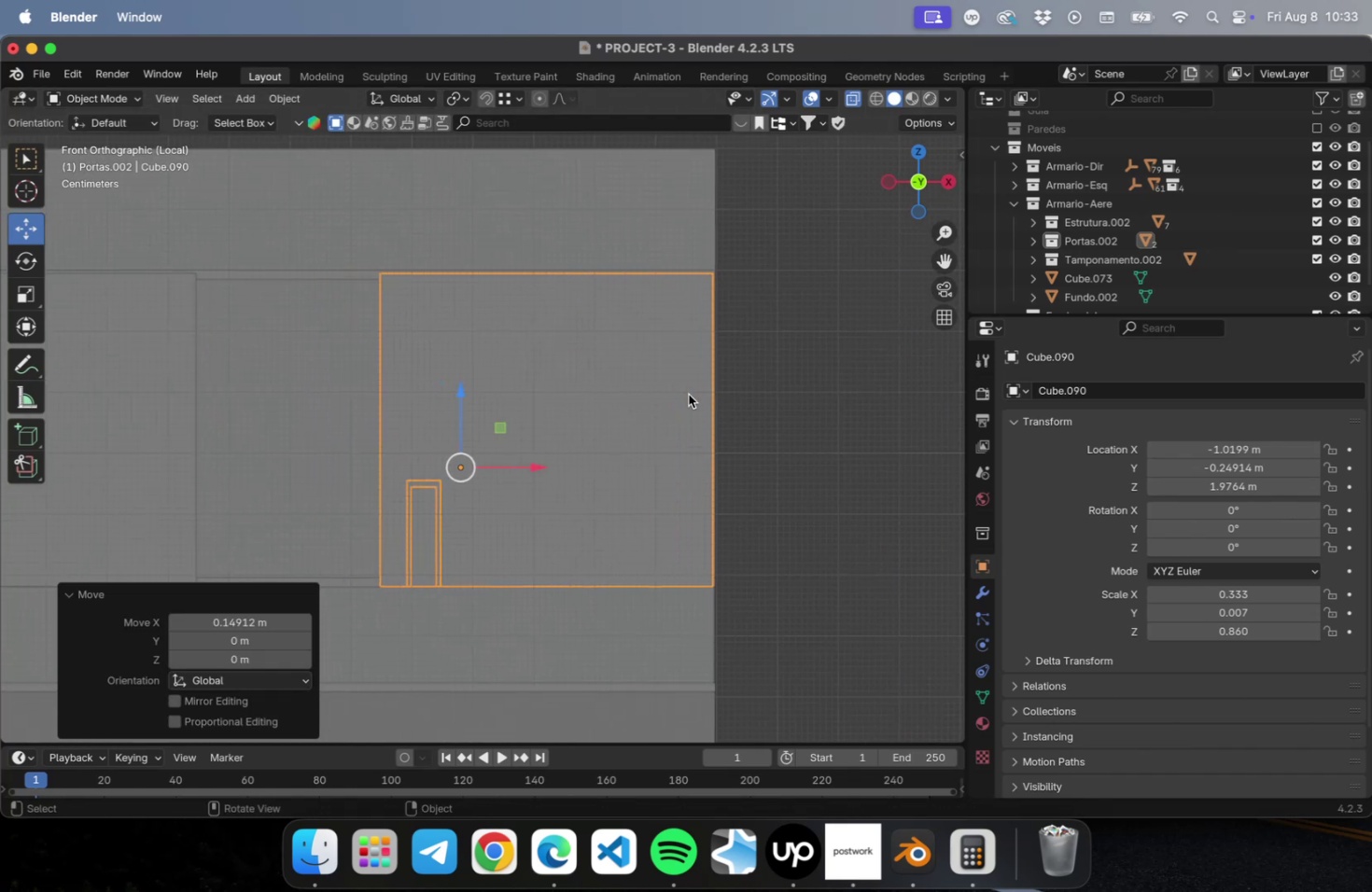 
key(Meta+CommandLeft)
 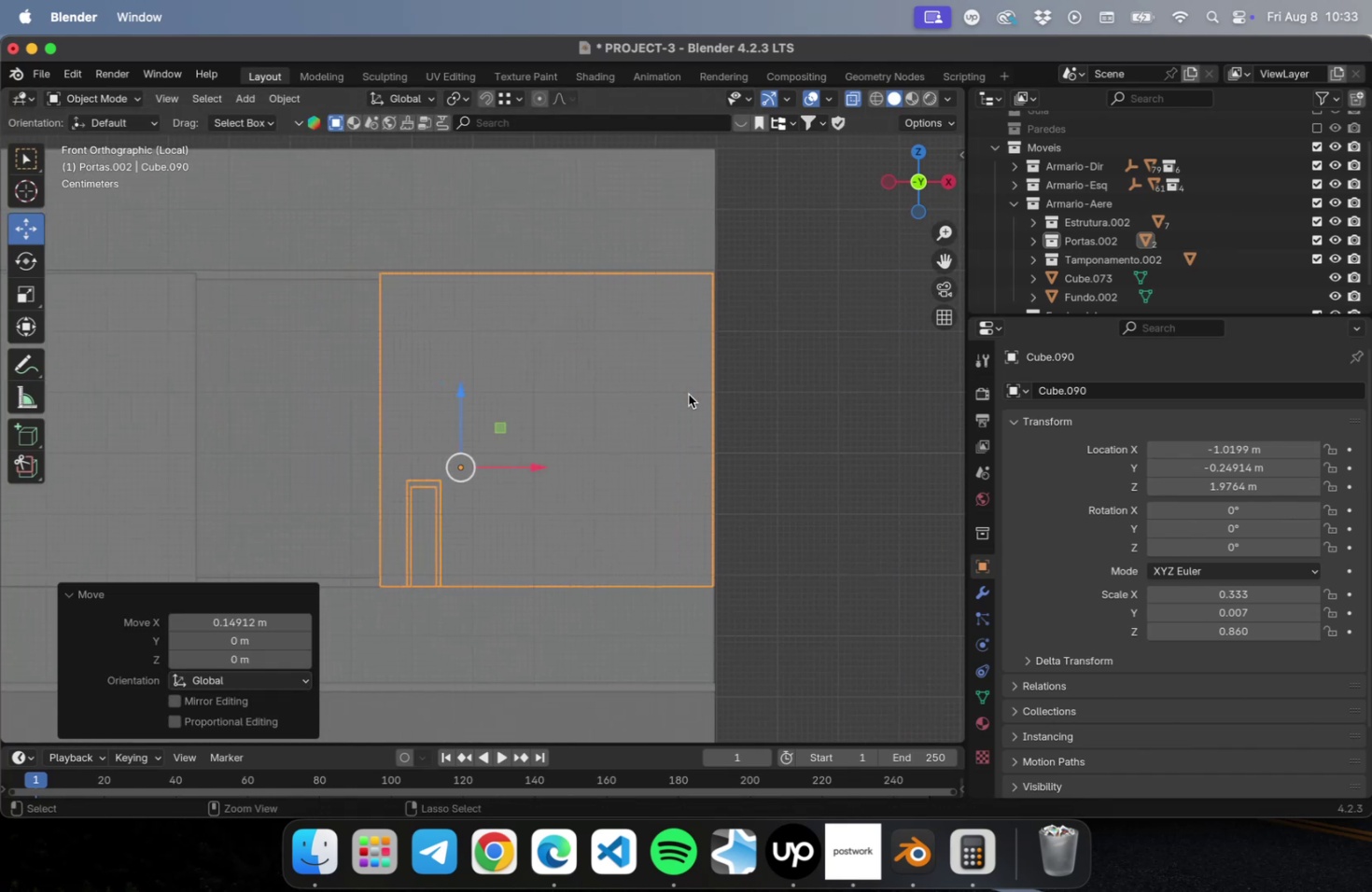 
key(Meta+S)
 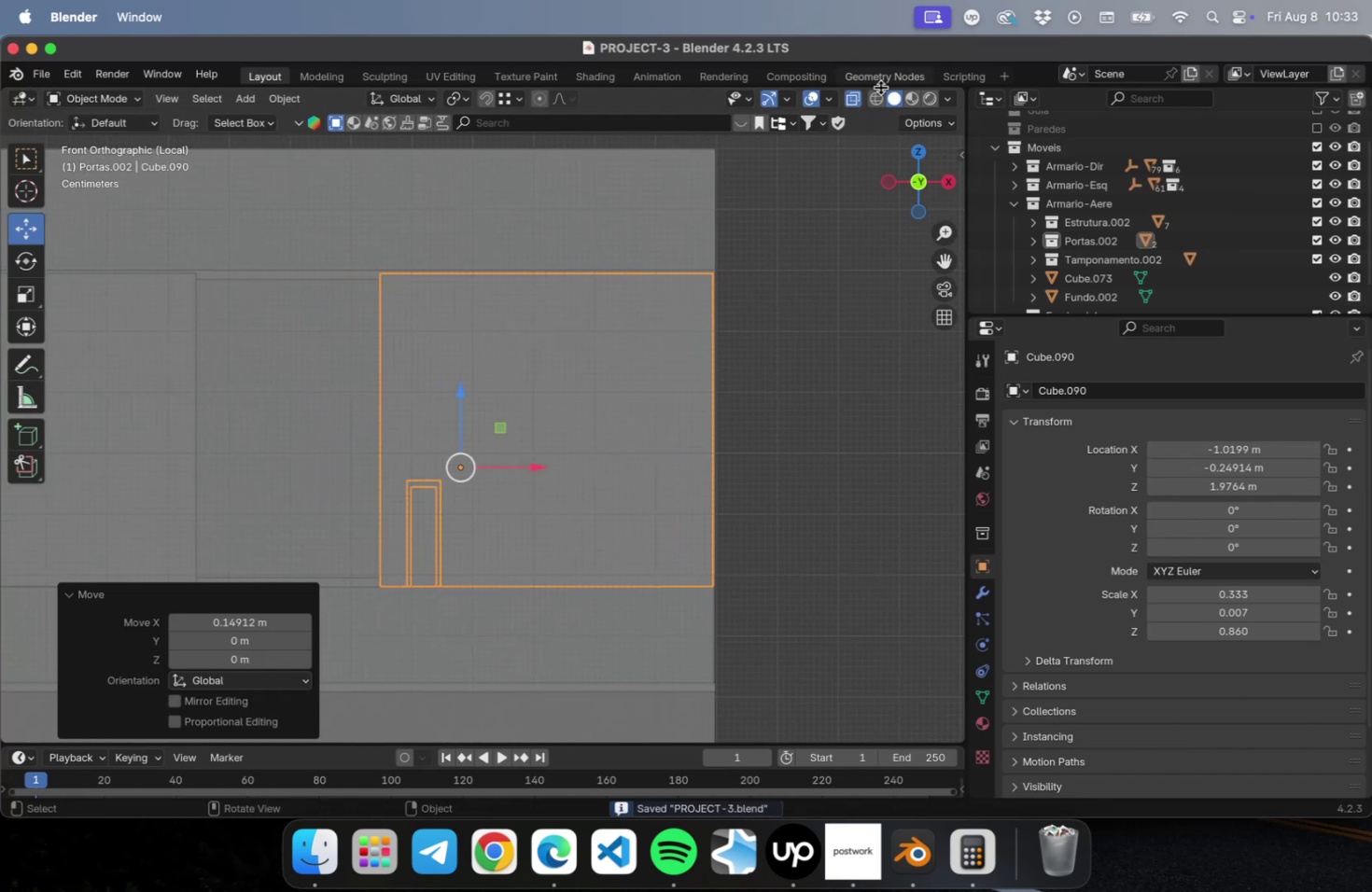 
left_click([877, 96])
 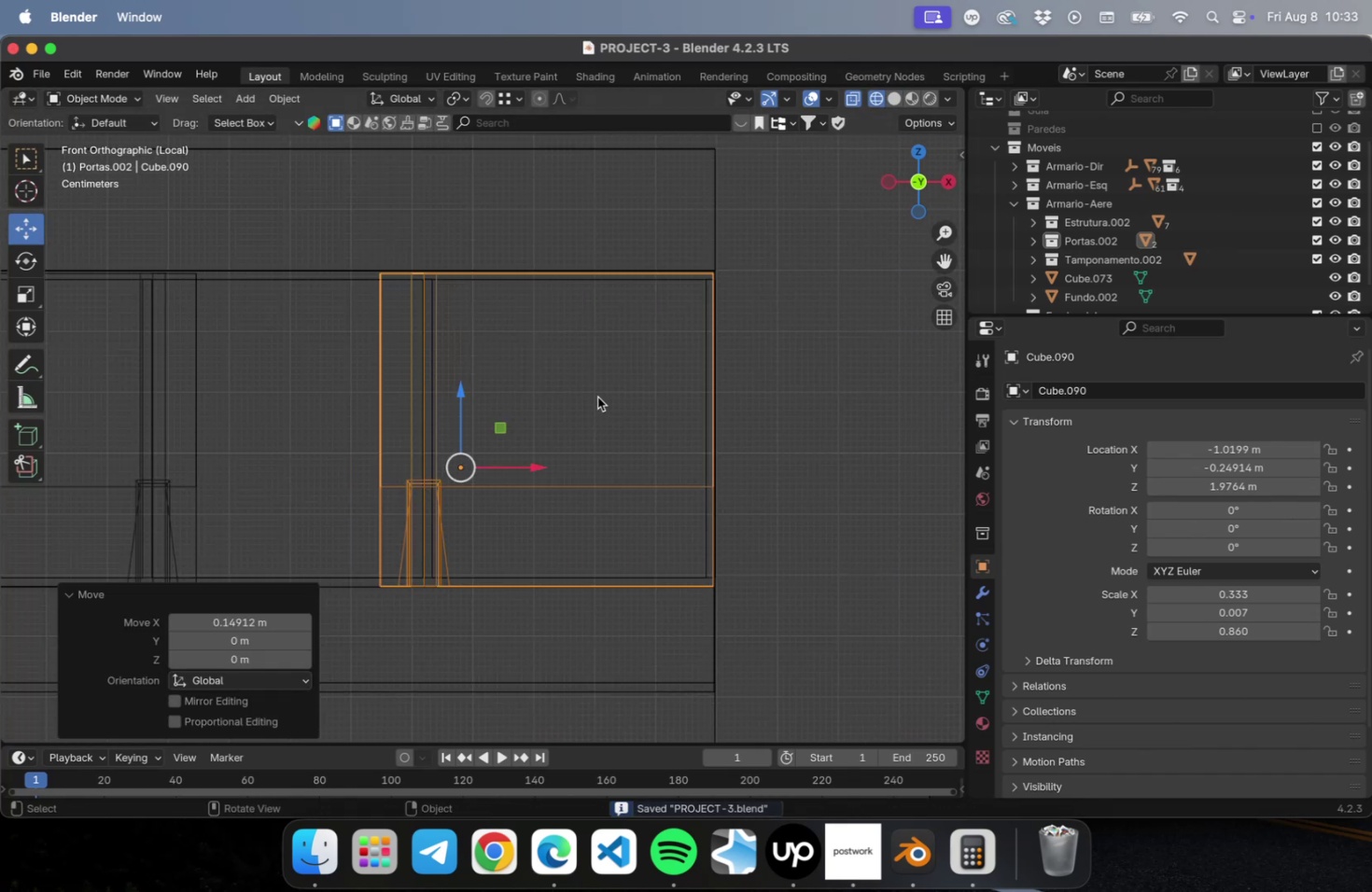 
hold_key(key=ShiftLeft, duration=0.57)
 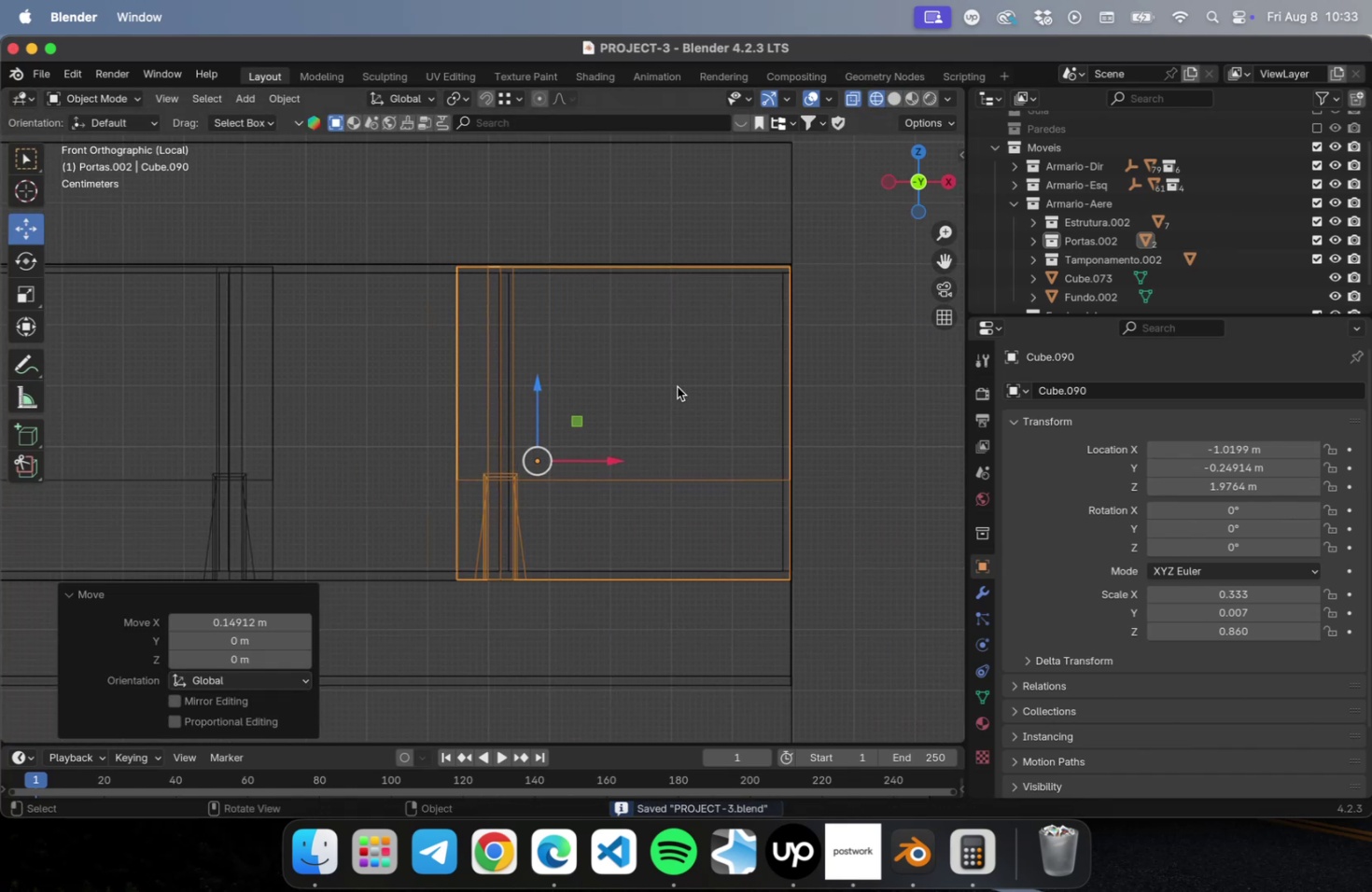 
key(Tab)
 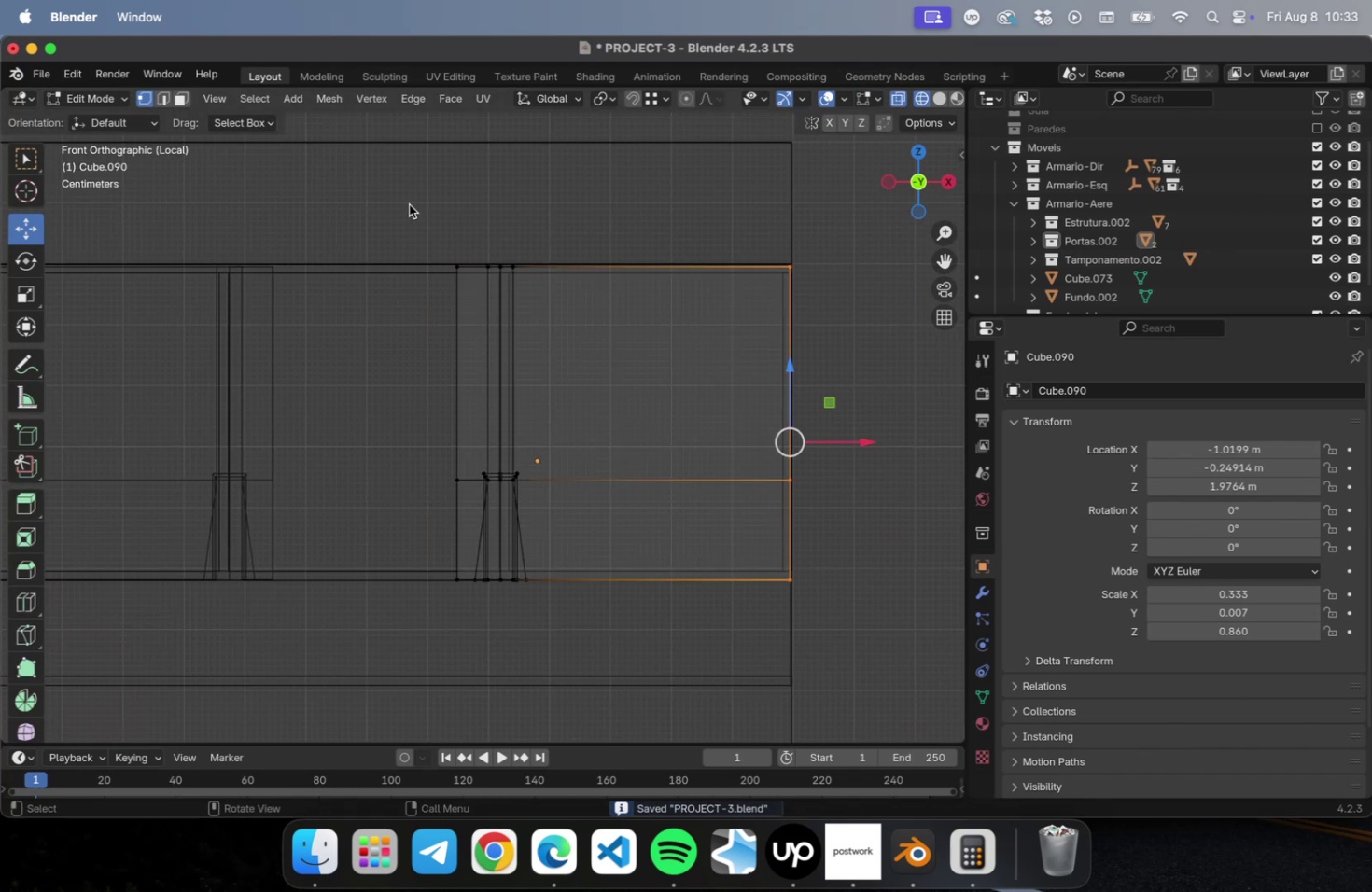 
left_click_drag(start_coordinate=[413, 211], to_coordinate=[578, 655])
 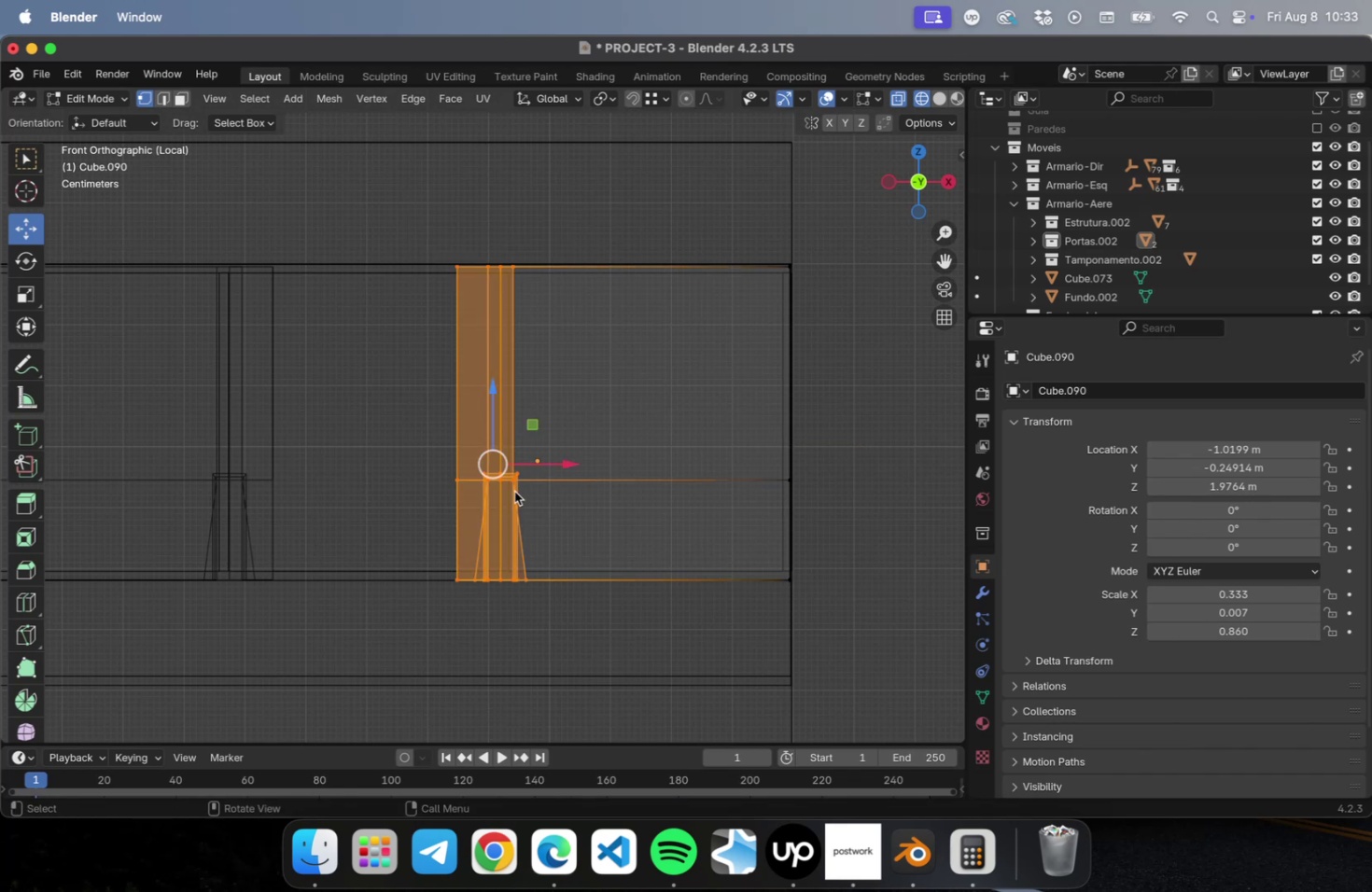 
scroll: coordinate [519, 463], scroll_direction: up, amount: 21.0
 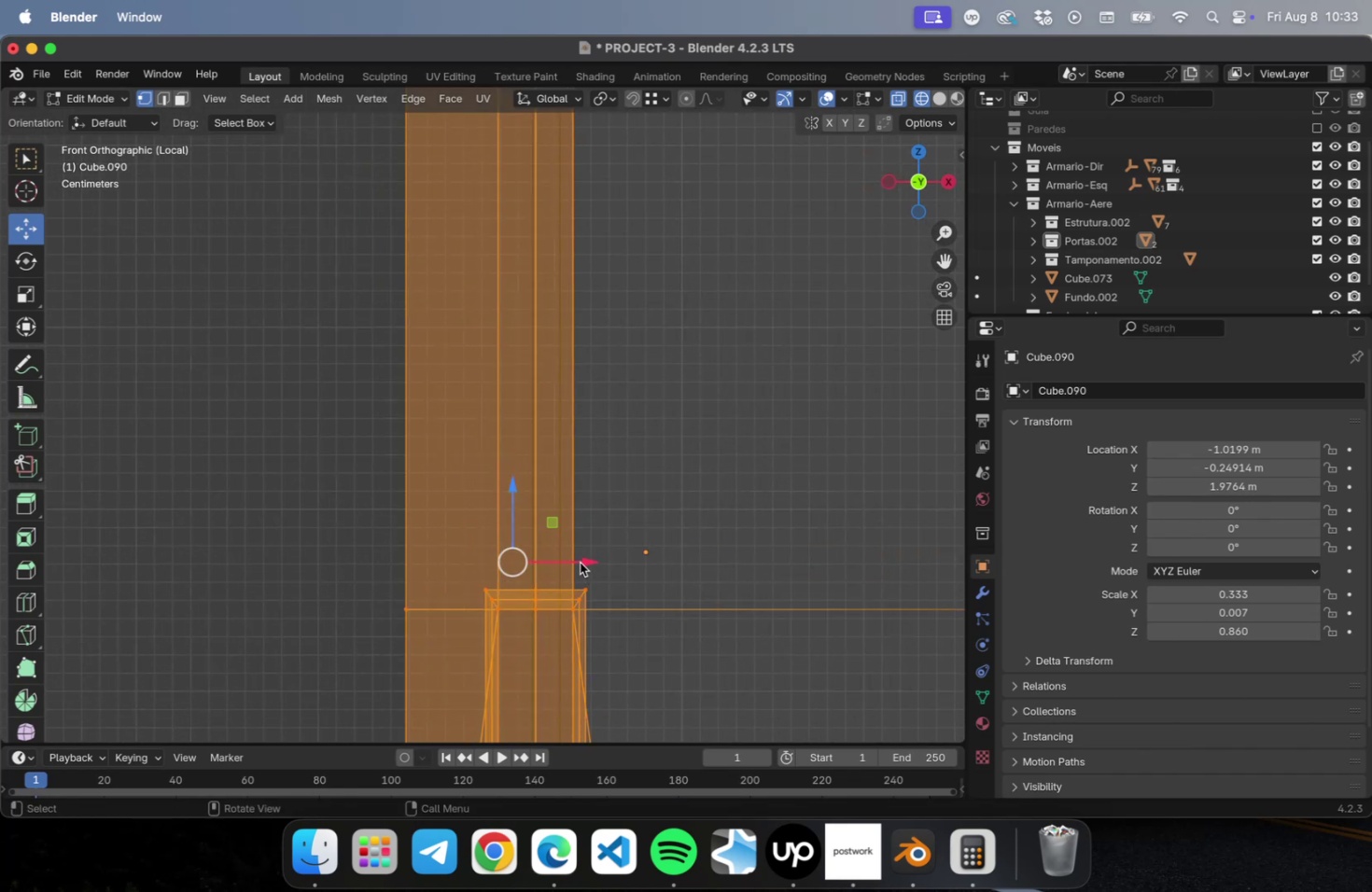 
left_click_drag(start_coordinate=[581, 562], to_coordinate=[727, 559])
 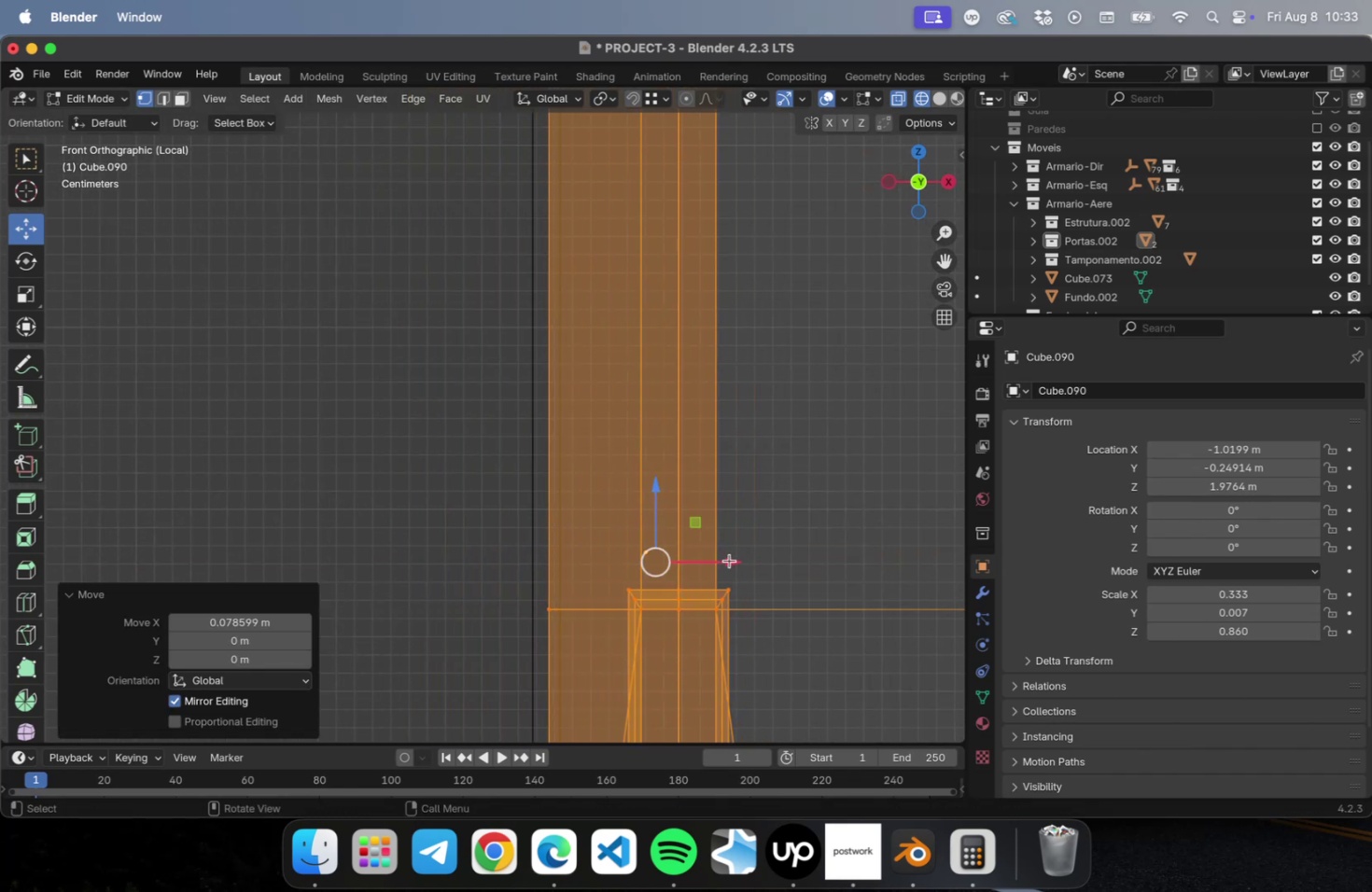 
key(Tab)
 